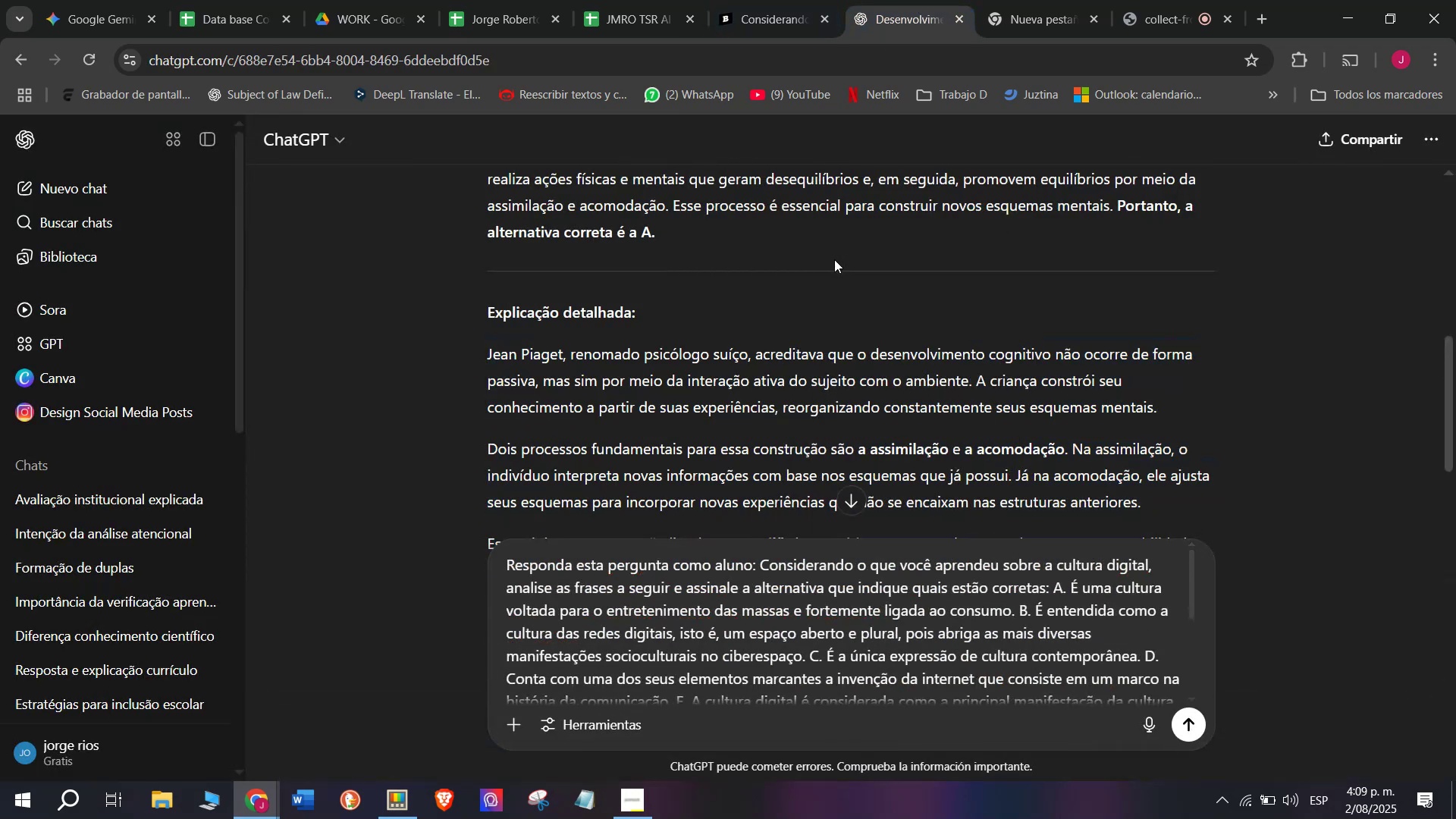 
key(Enter)
 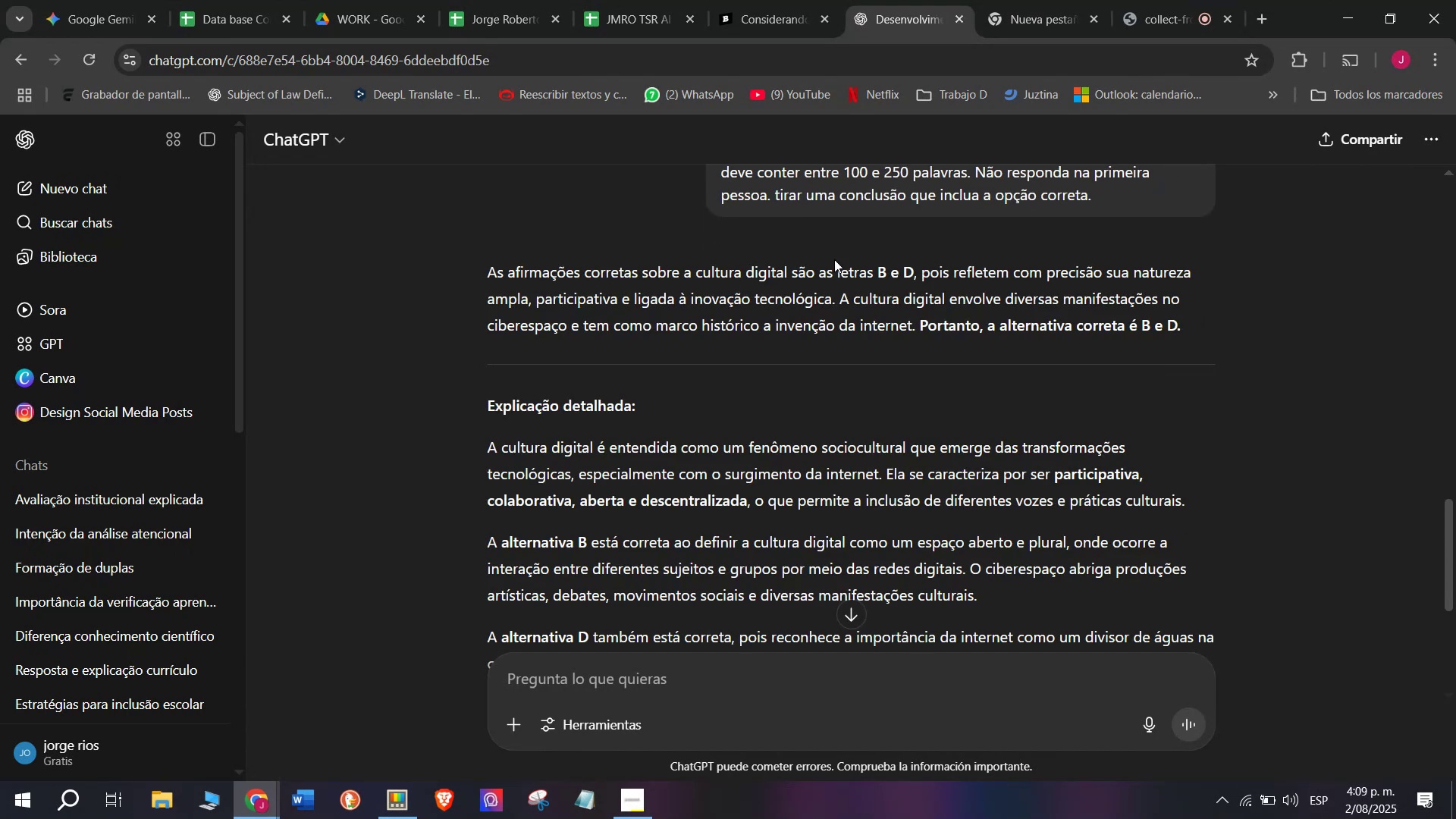 
wait(15.42)
 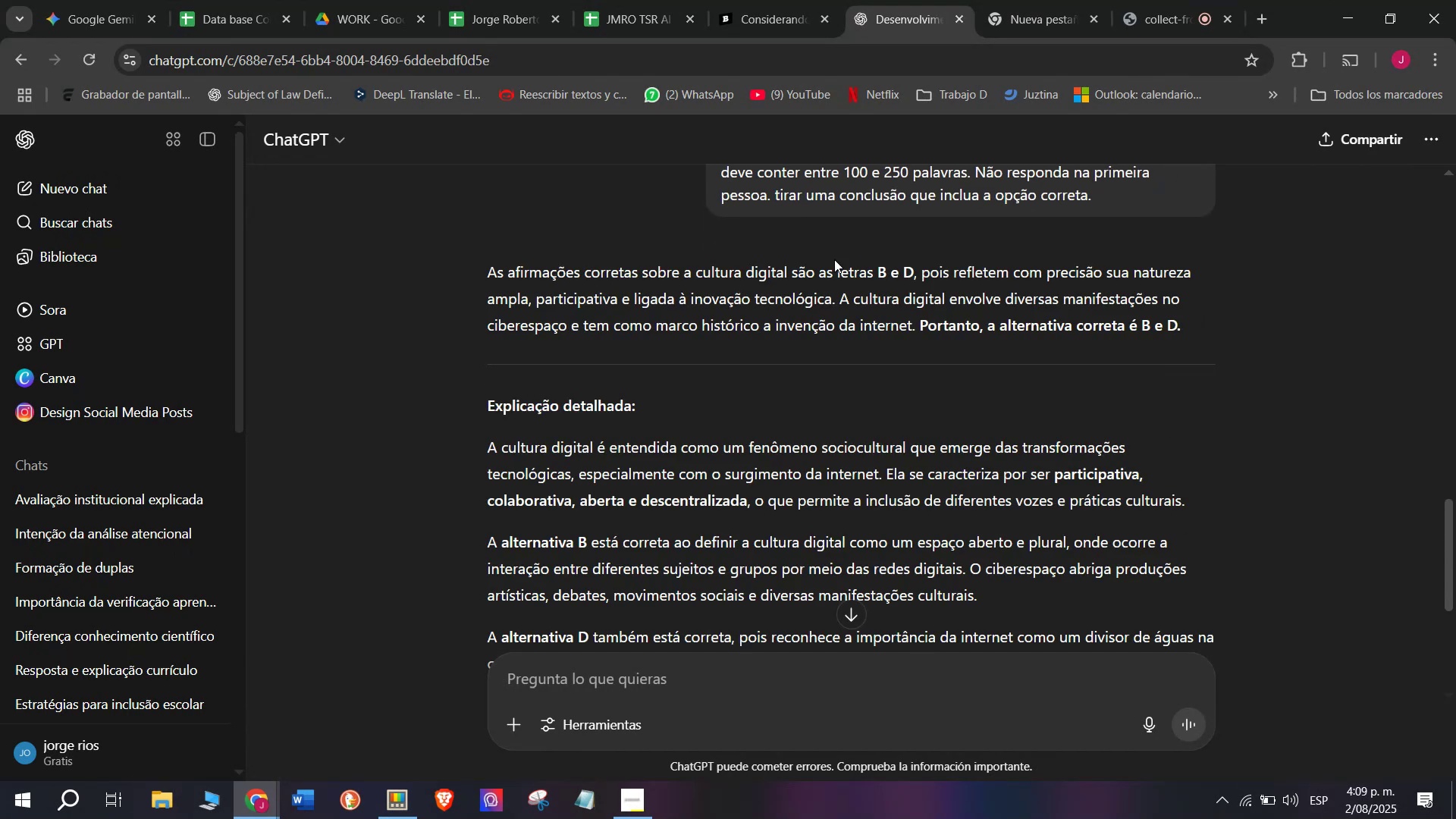 
key(Control+C)
 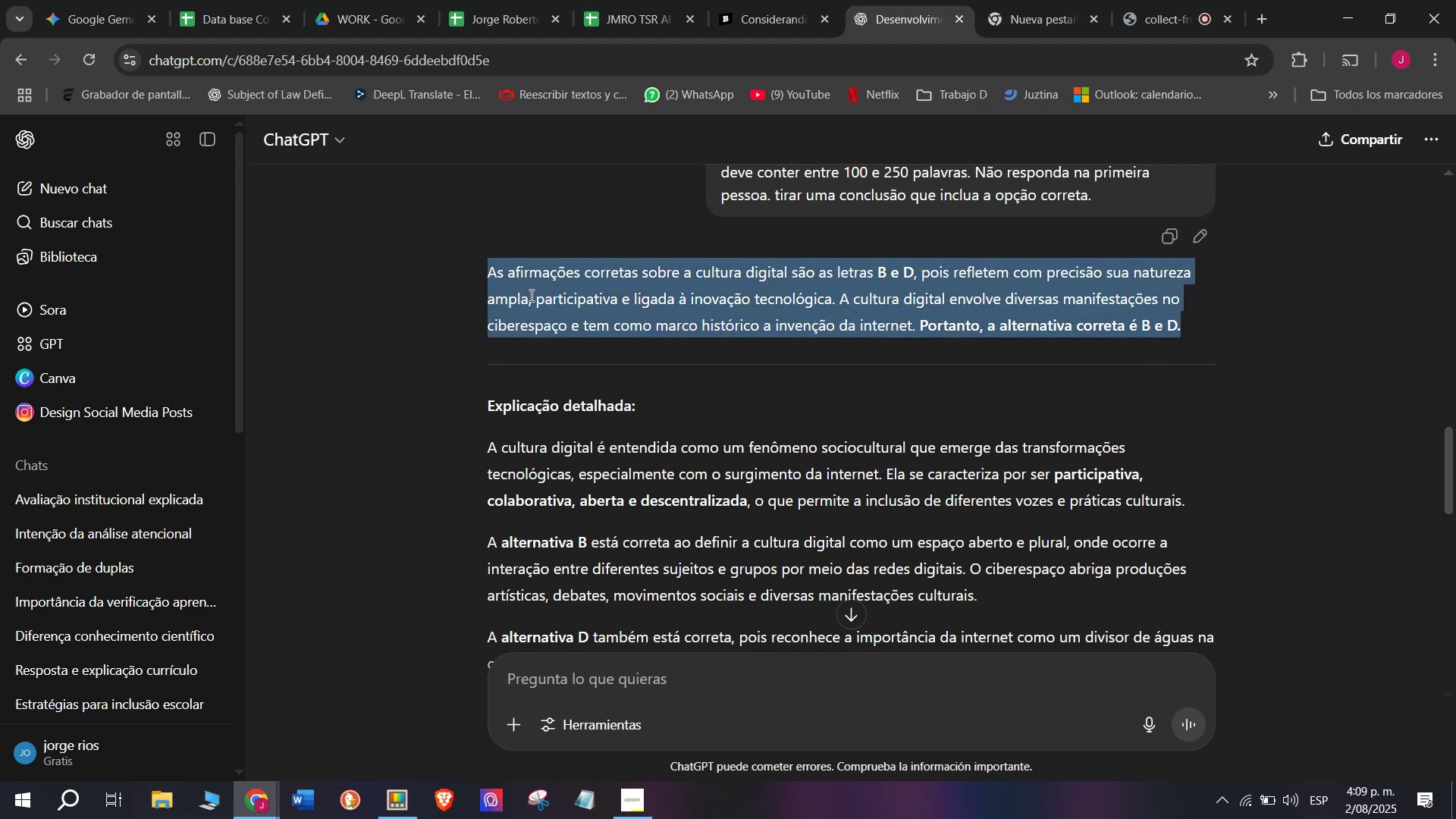 
scroll: coordinate [534, 297], scroll_direction: down, amount: 1.0
 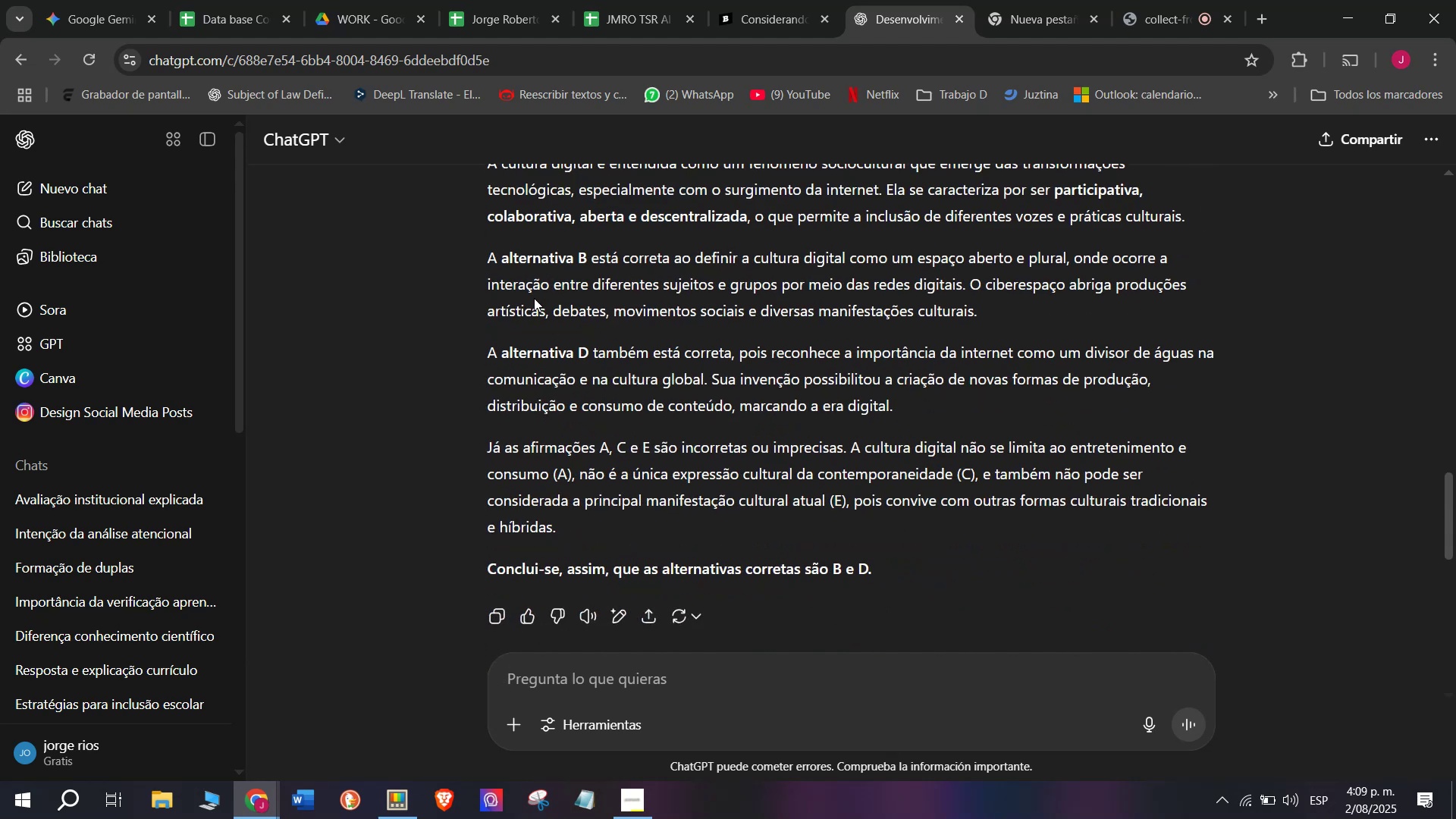 
scroll: coordinate [534, 298], scroll_direction: up, amount: 1.0
 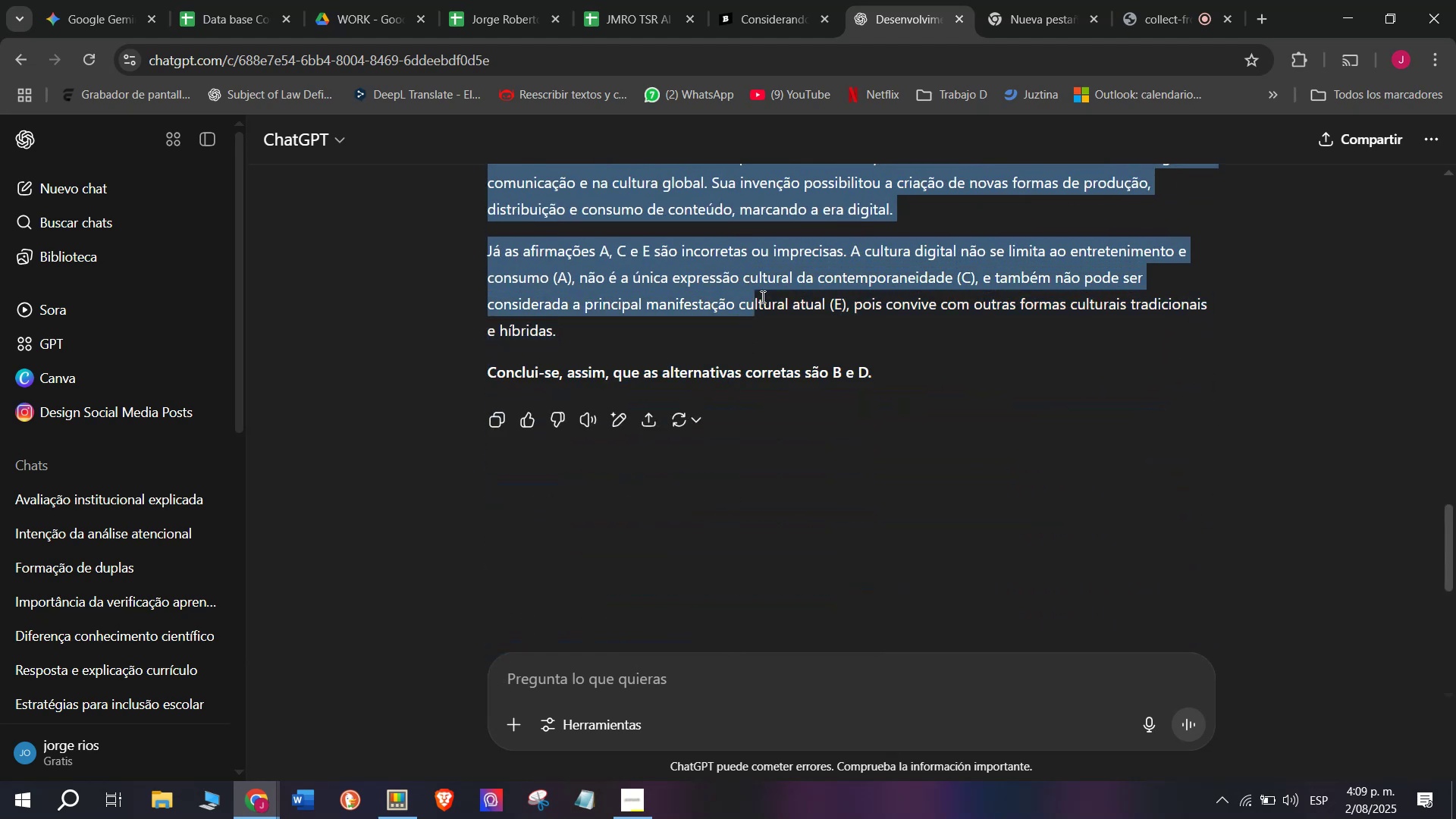 
key(Control+C)
 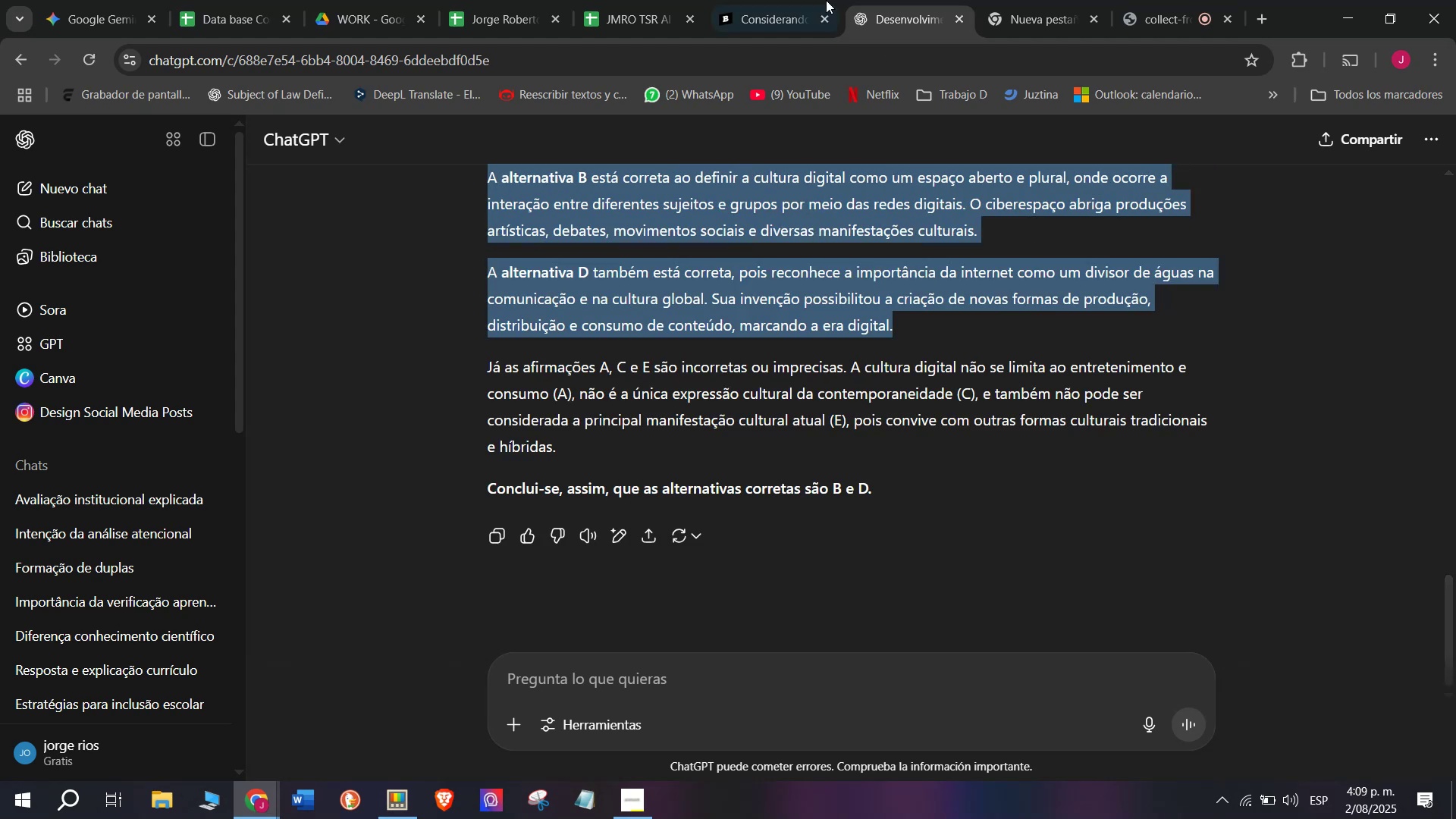 
left_click([797, 0])
 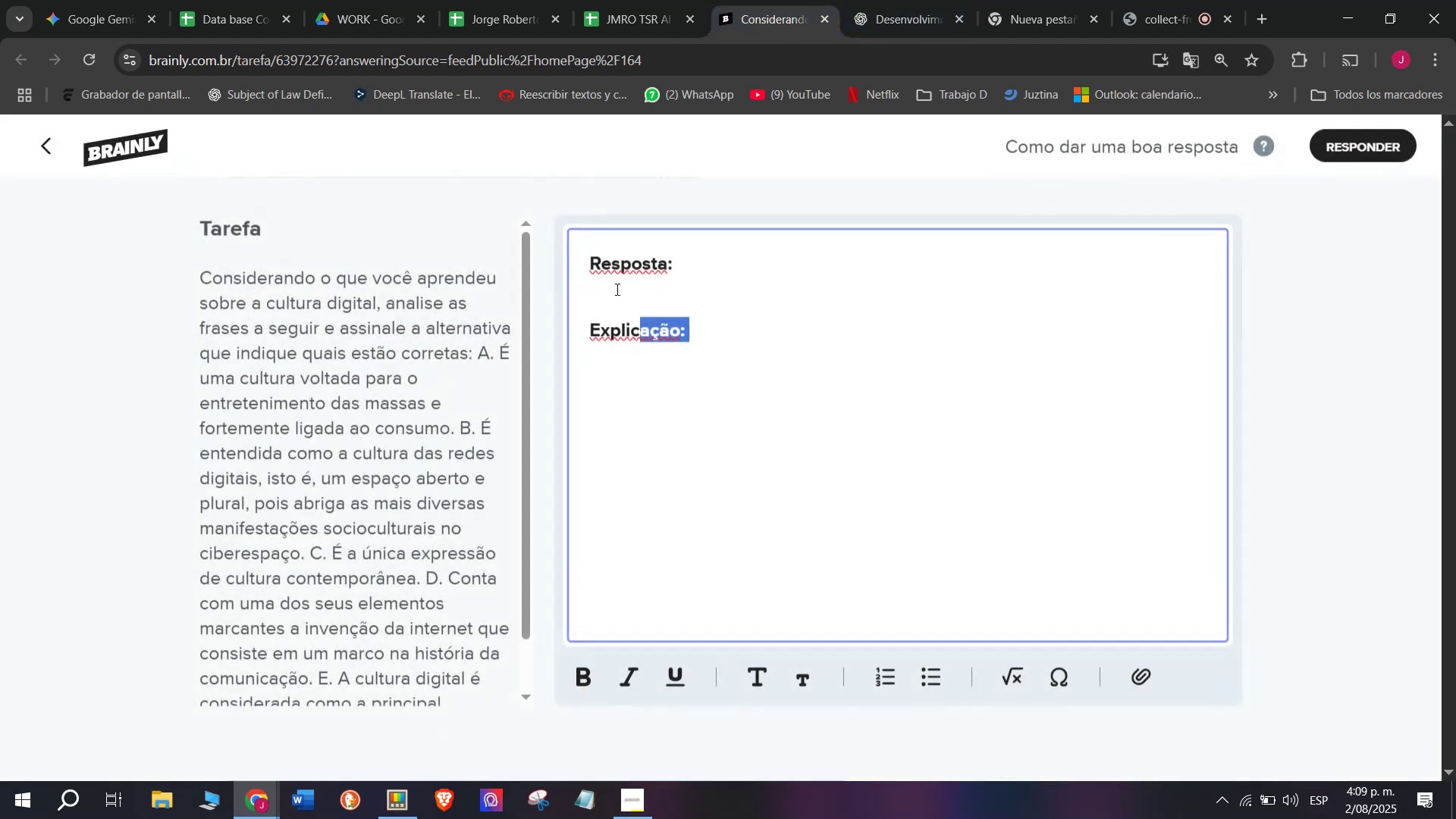 
key(Meta+MetaLeft)
 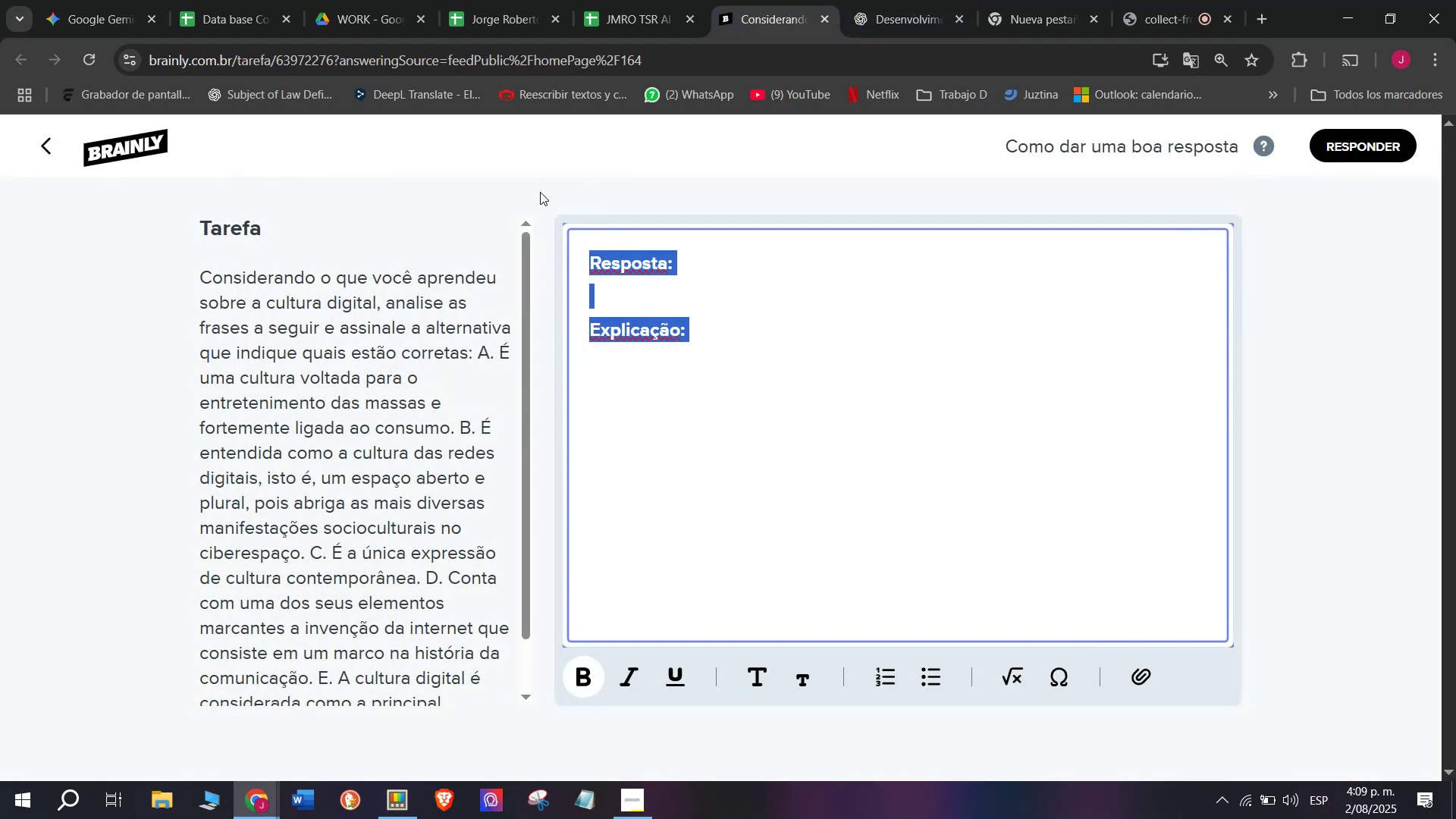 
key(Meta+V)
 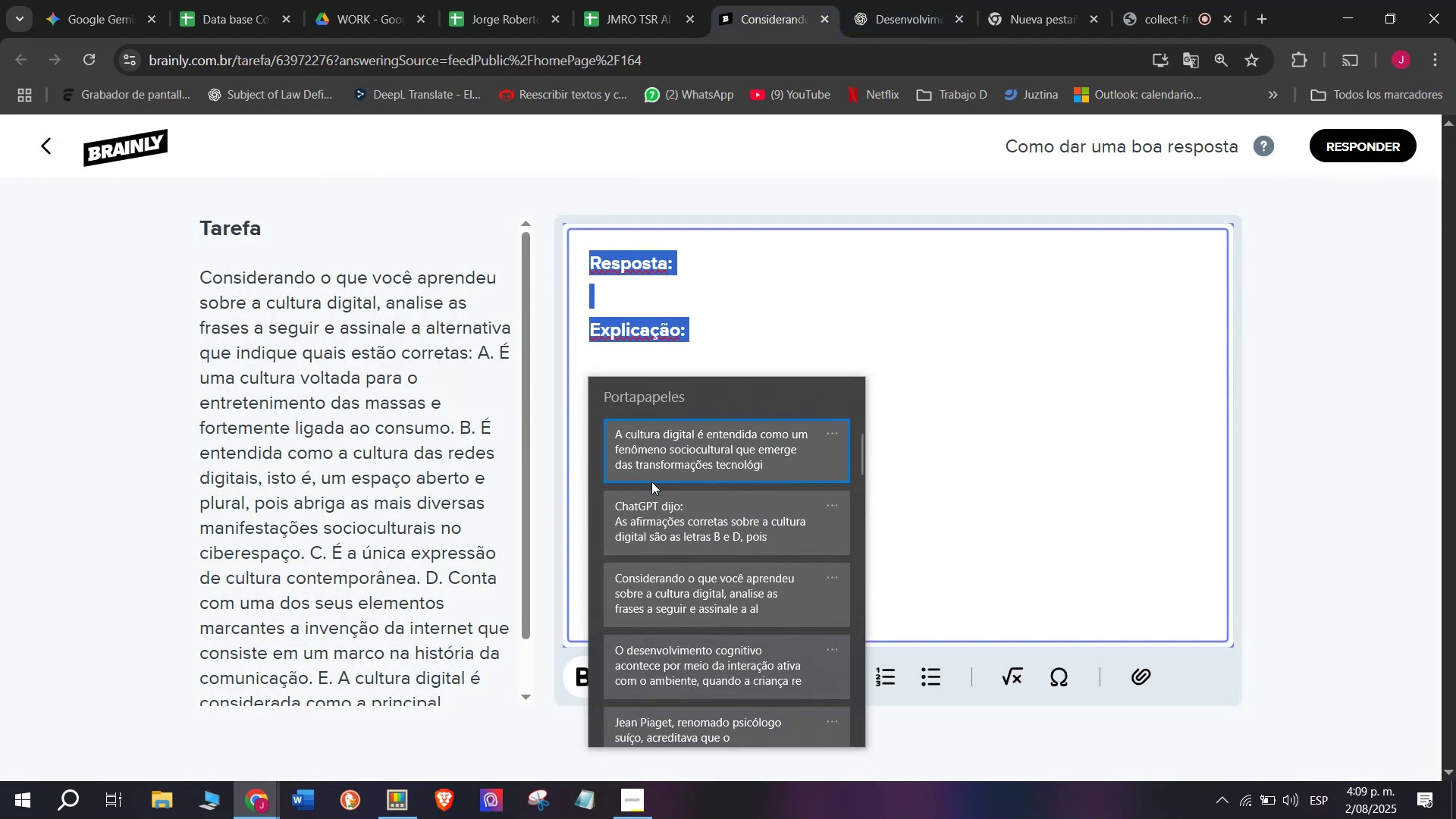 
key(Control+ControlLeft)
 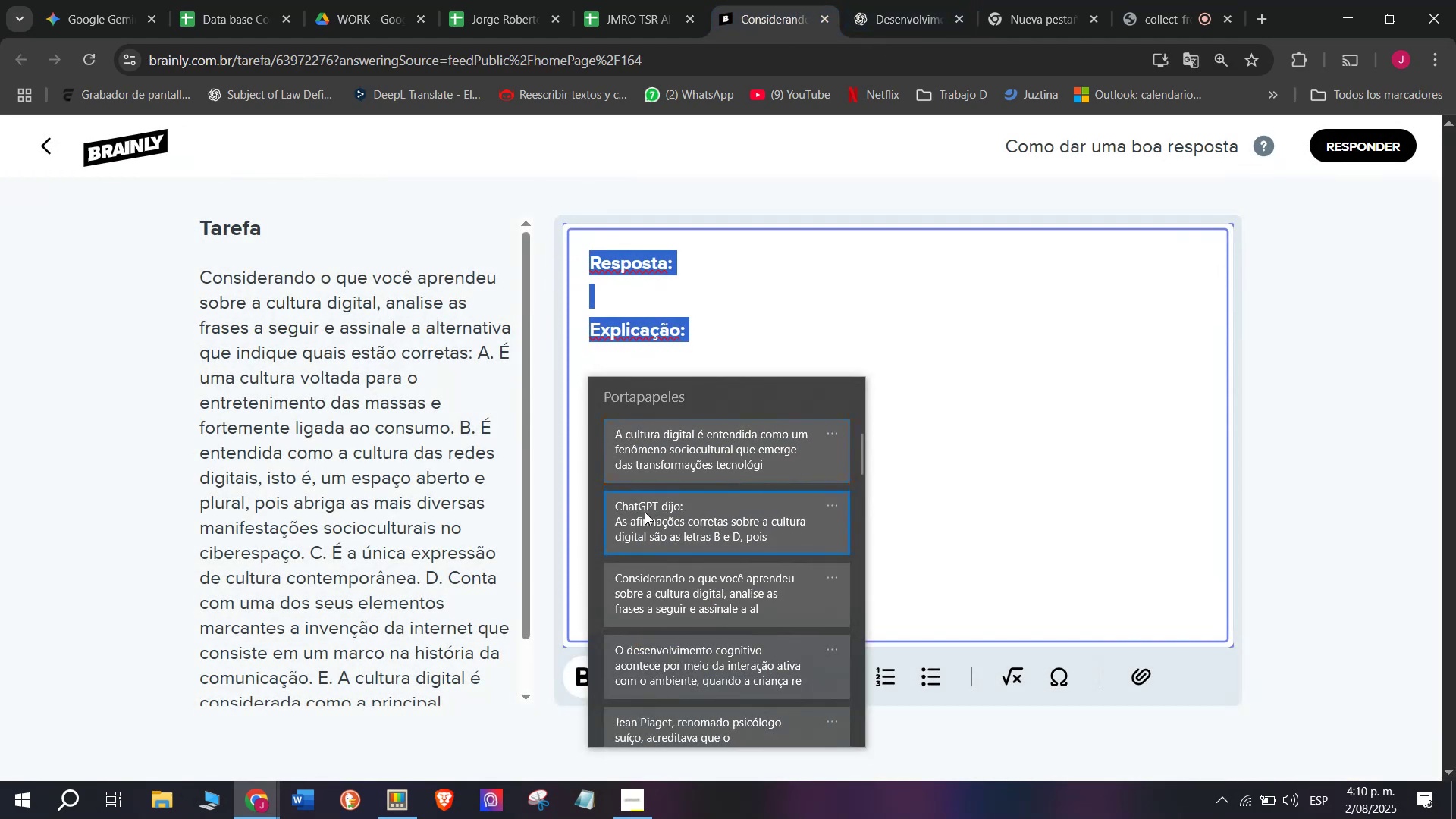 
key(Control+V)
 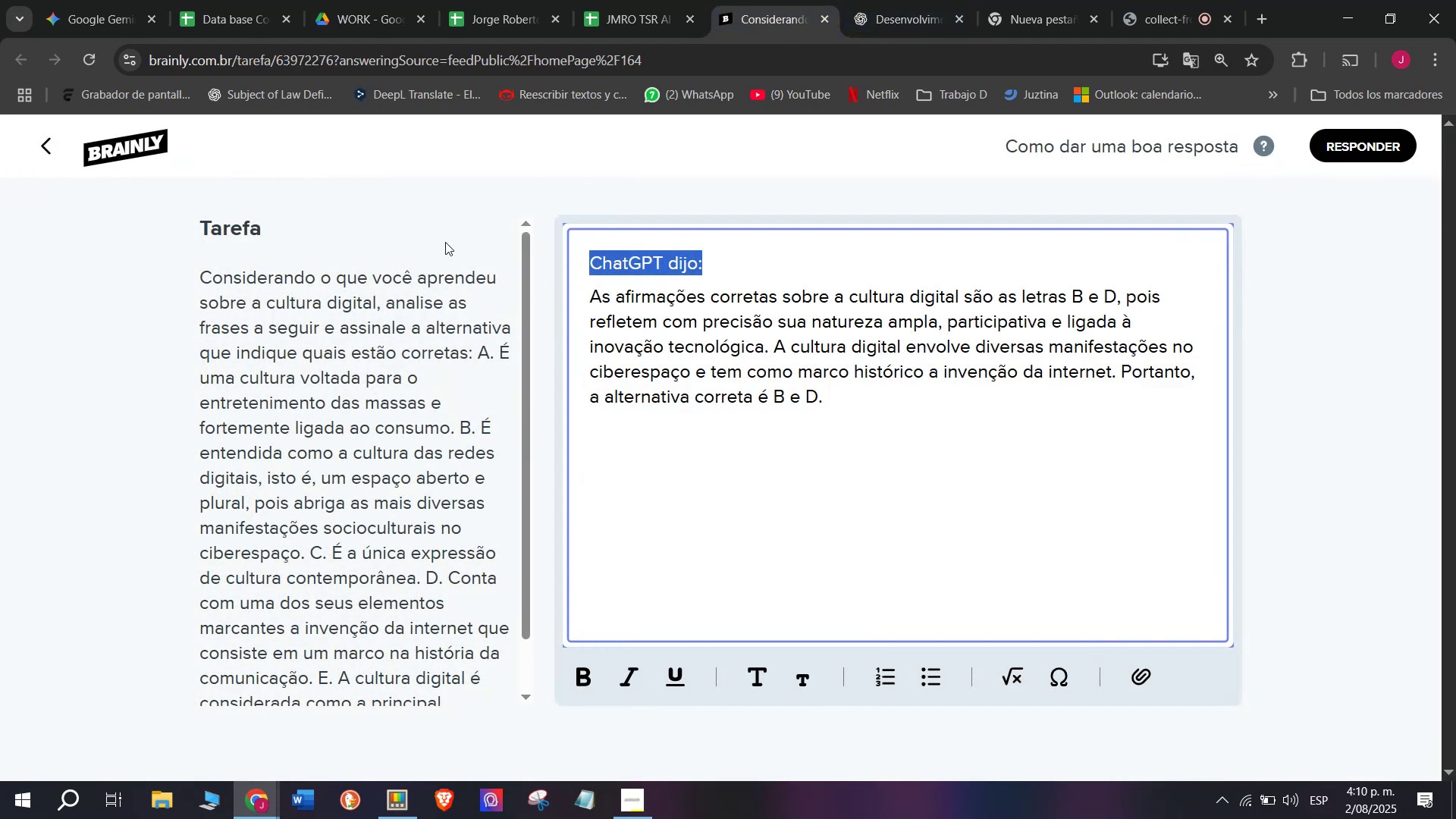 
key(Backspace)
 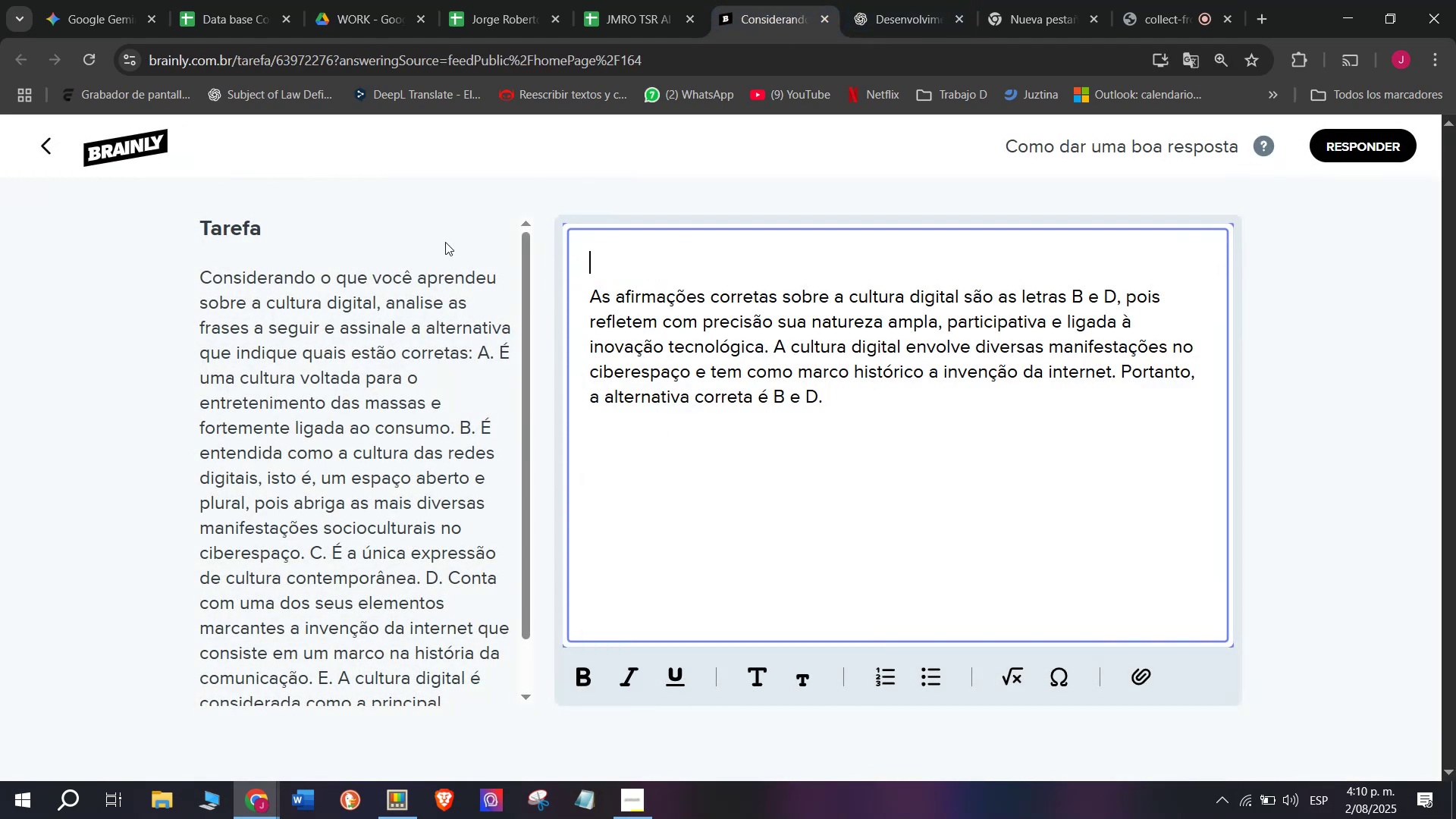 
key(Backspace)
 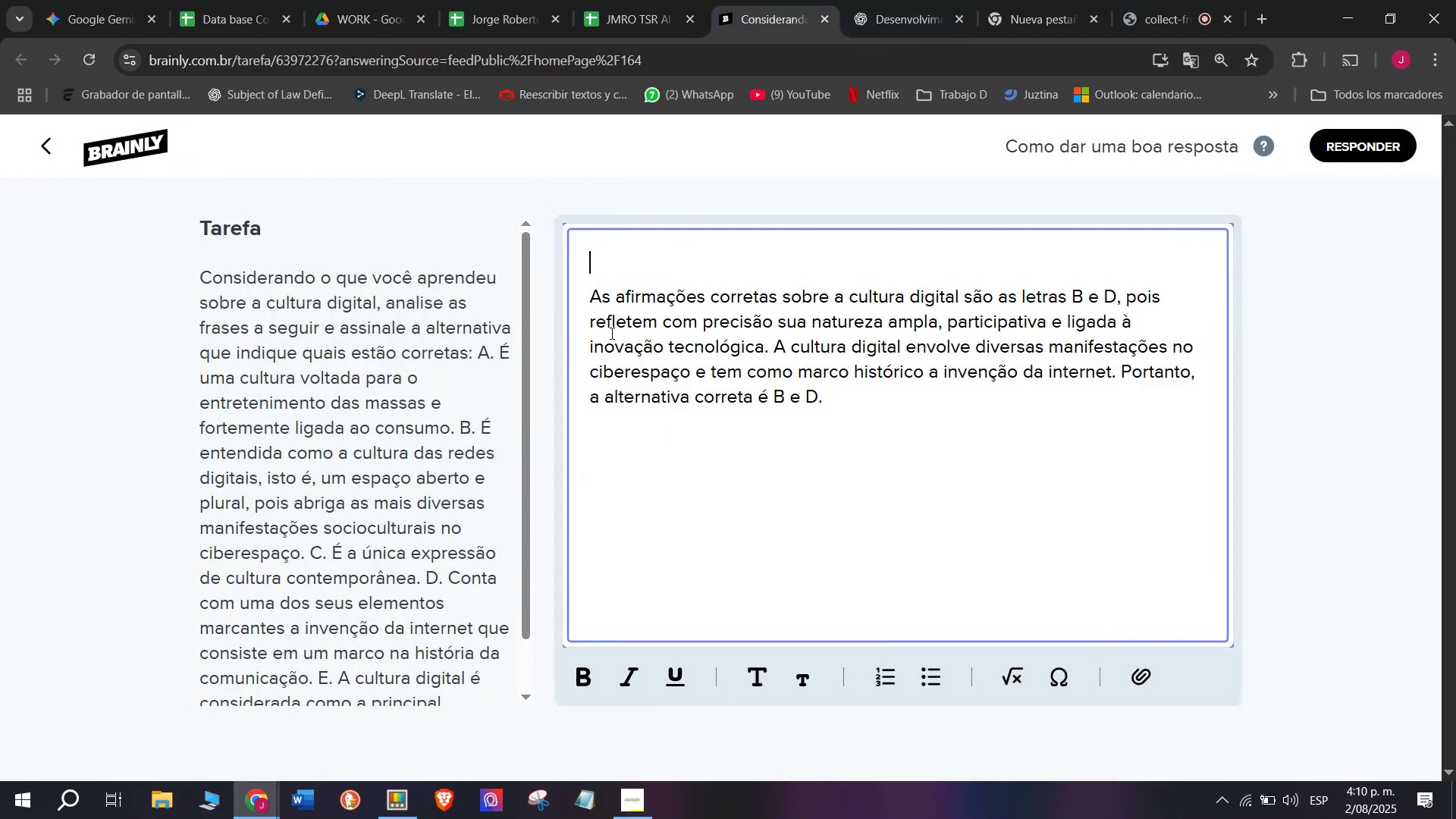 
key(Backspace)
 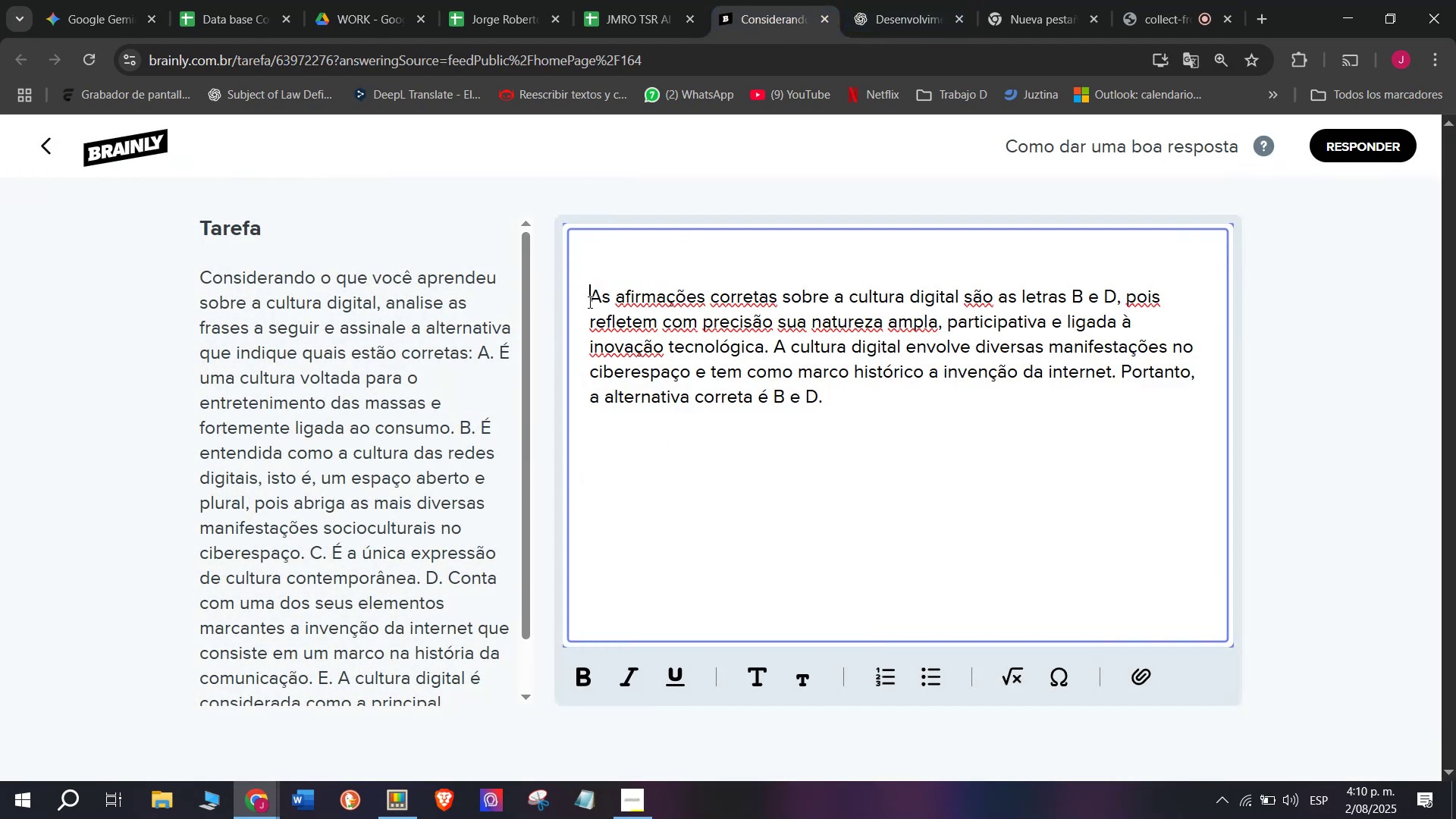 
key(Backspace)
 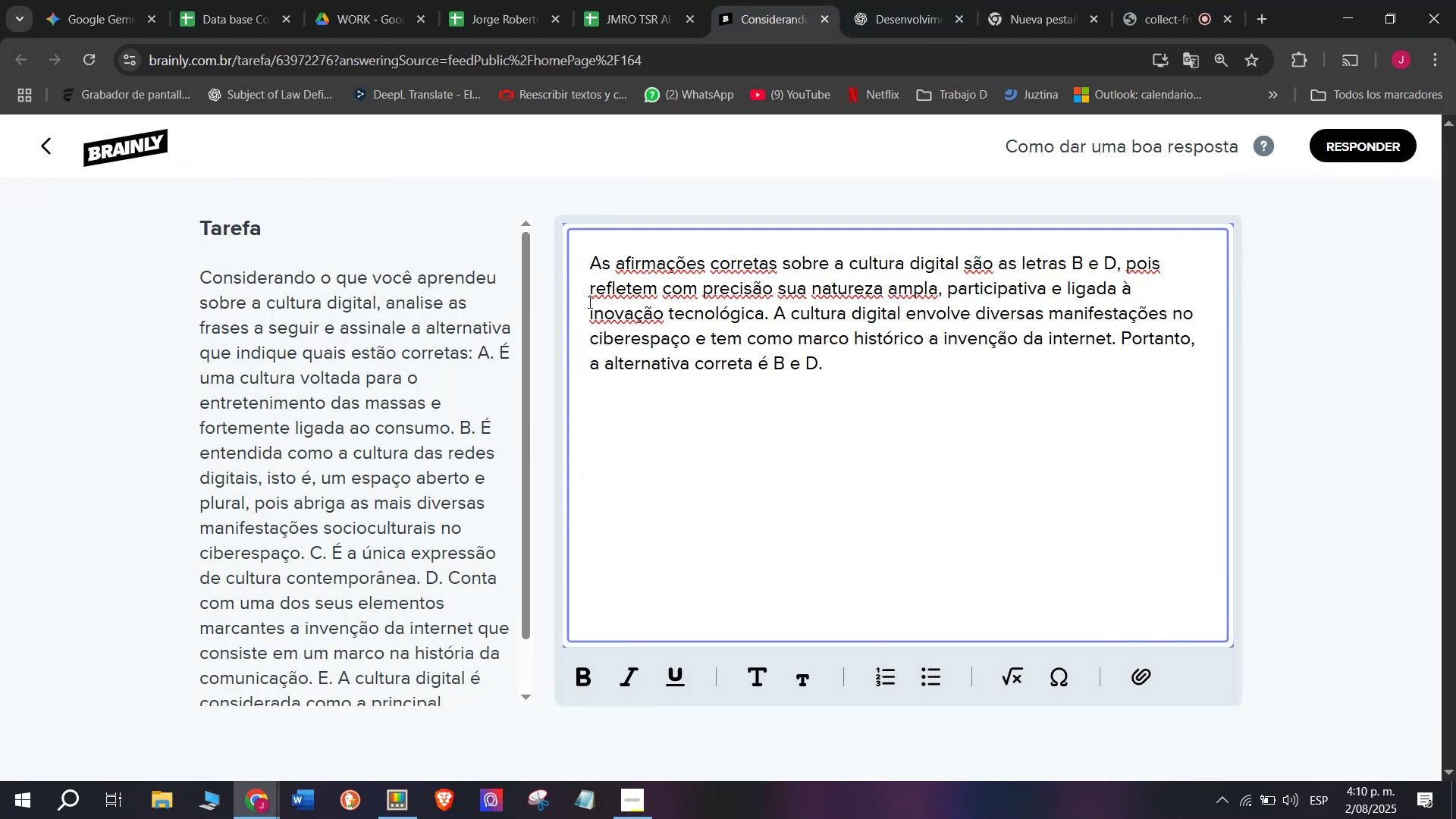 
key(Backspace)
 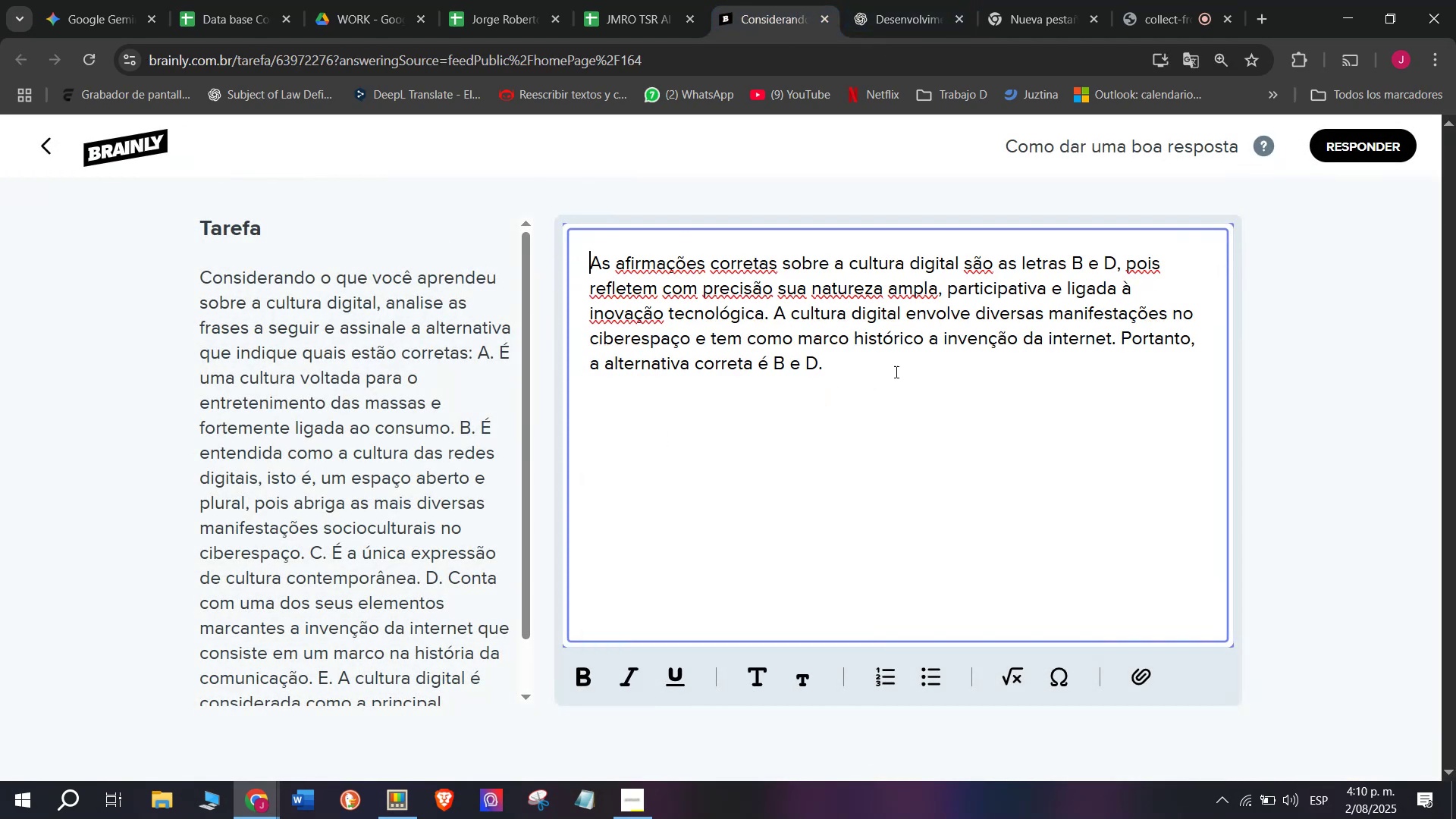 
left_click([895, 367])
 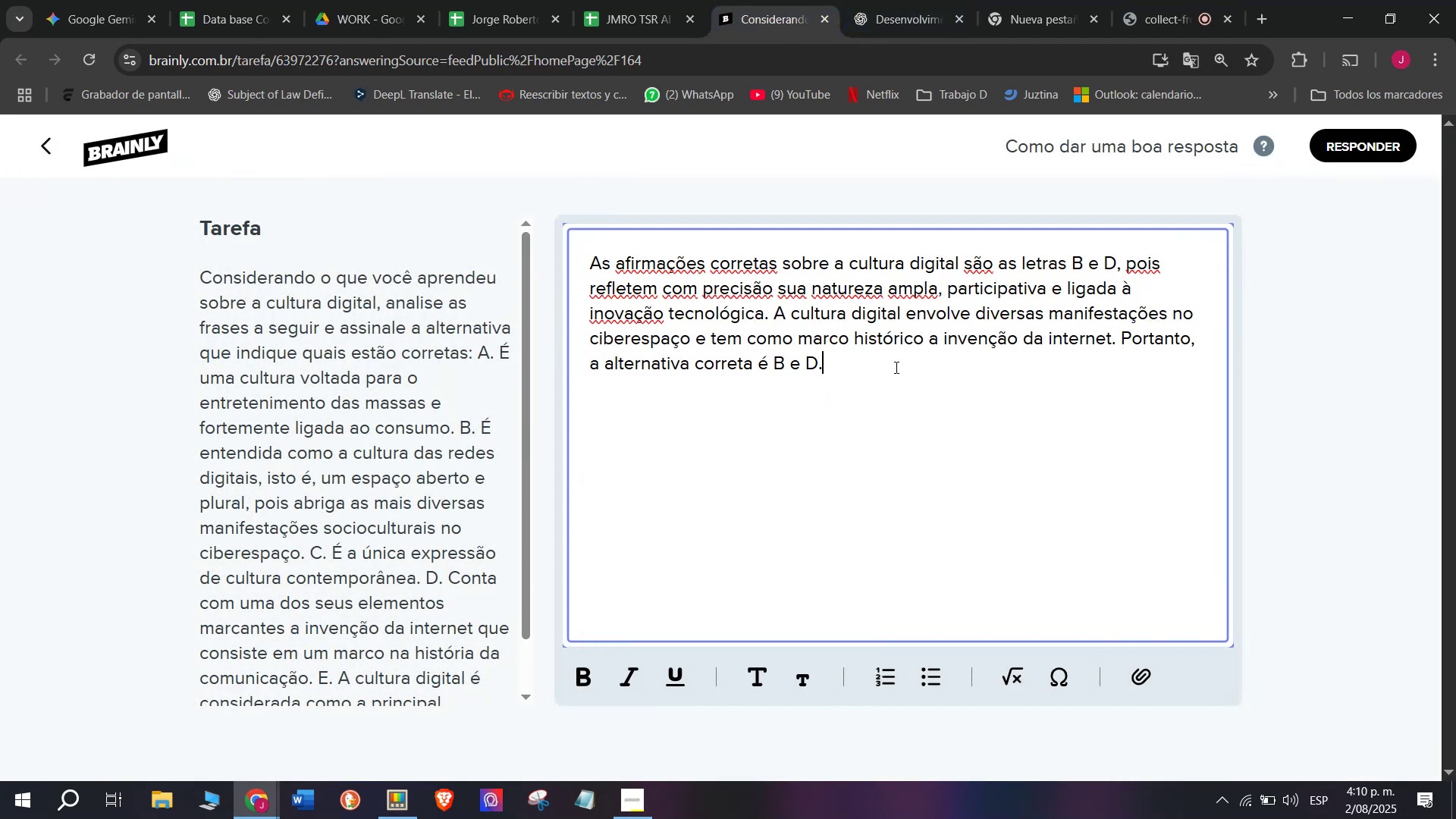 
key(Enter)
 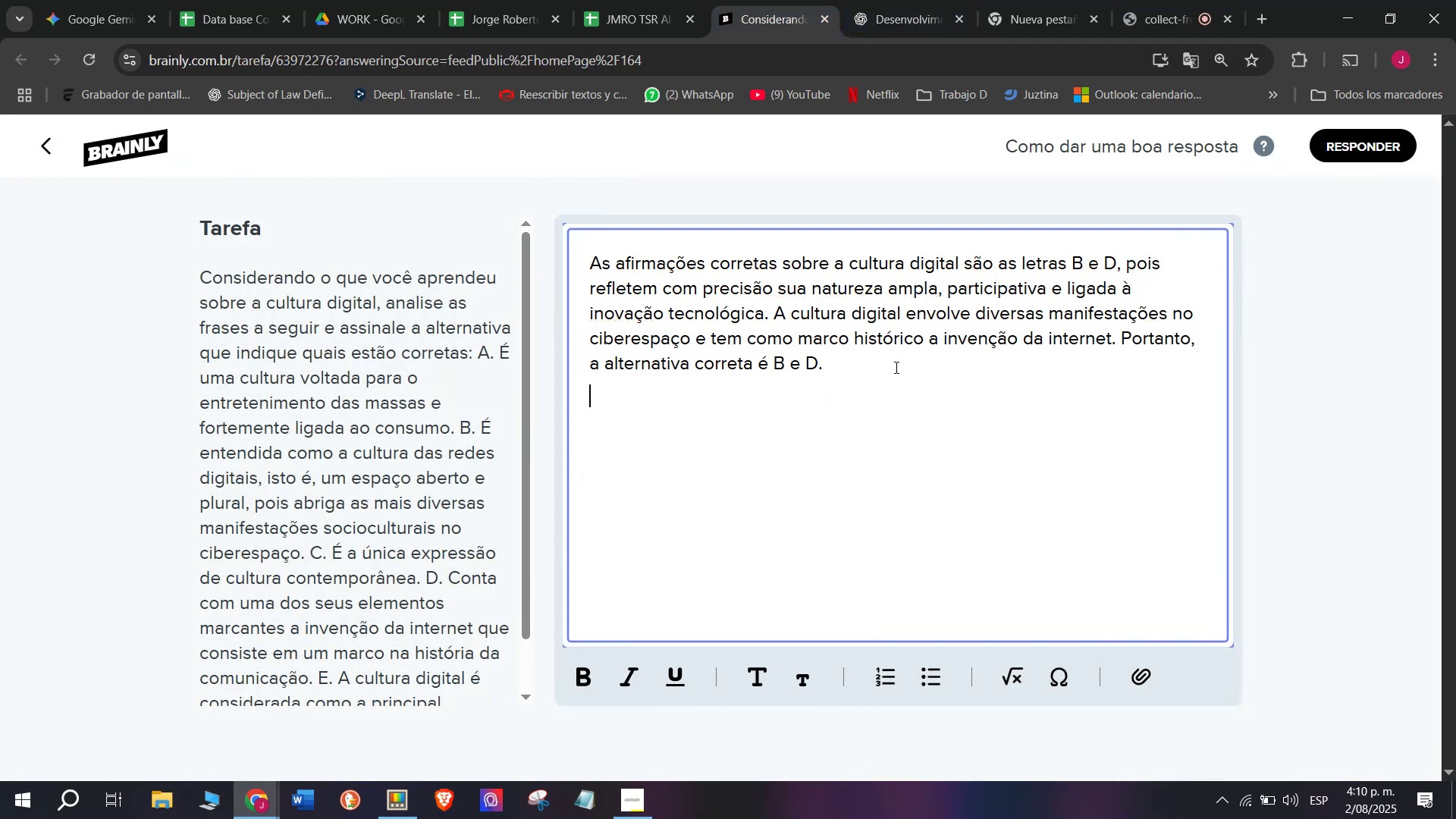 
key(Enter)
 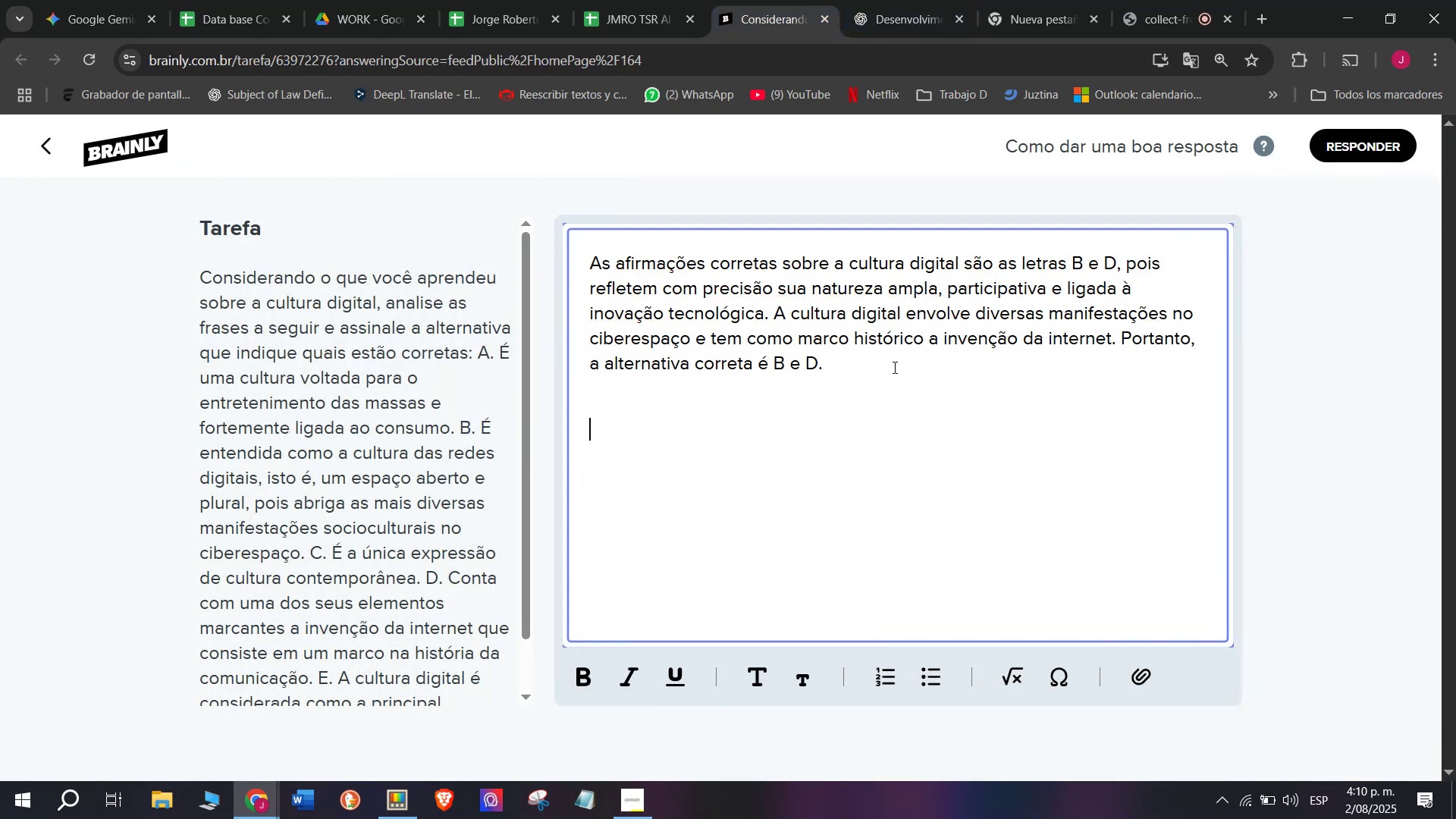 
key(Meta+MetaLeft)
 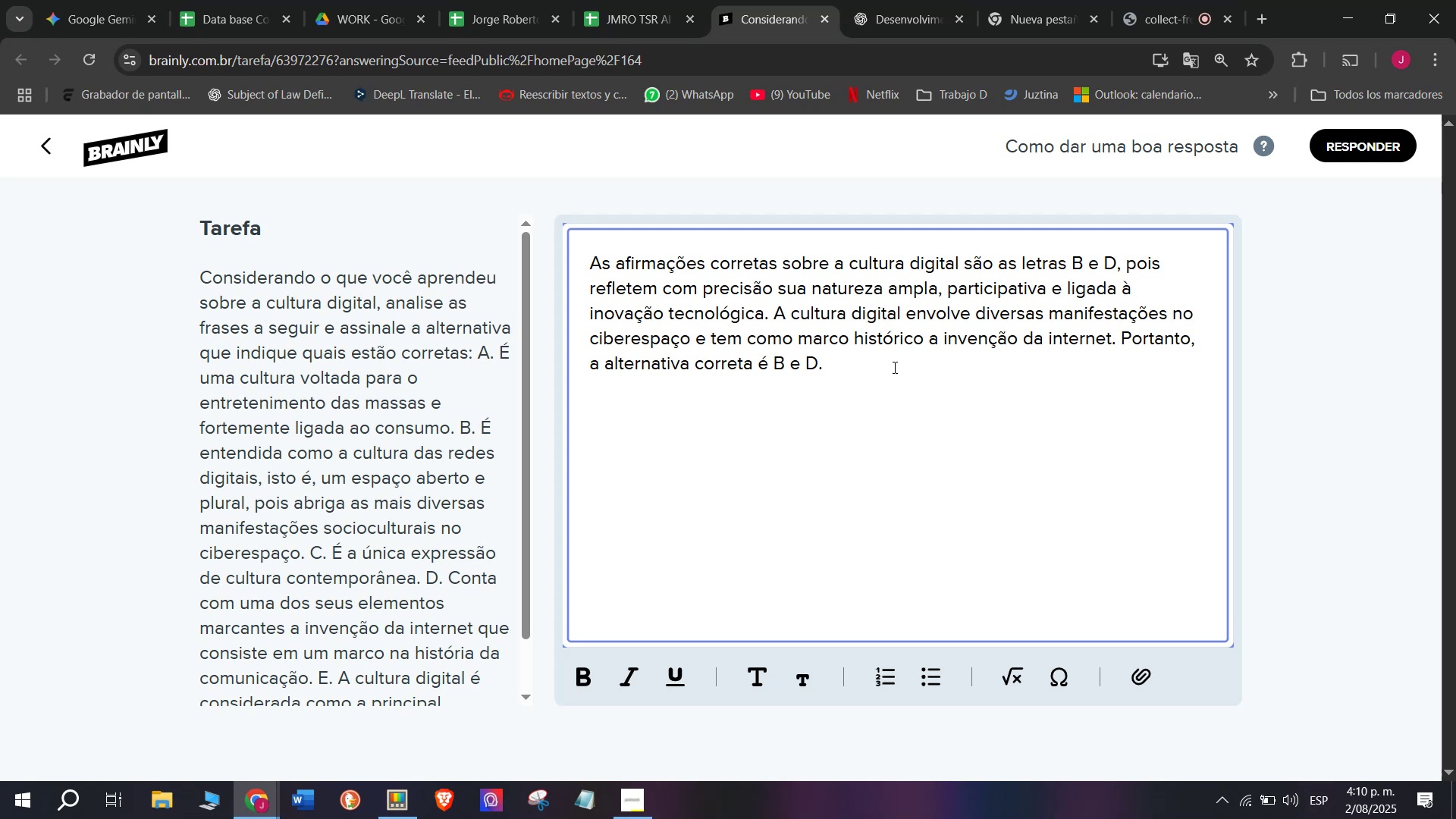 
key(Meta+V)
 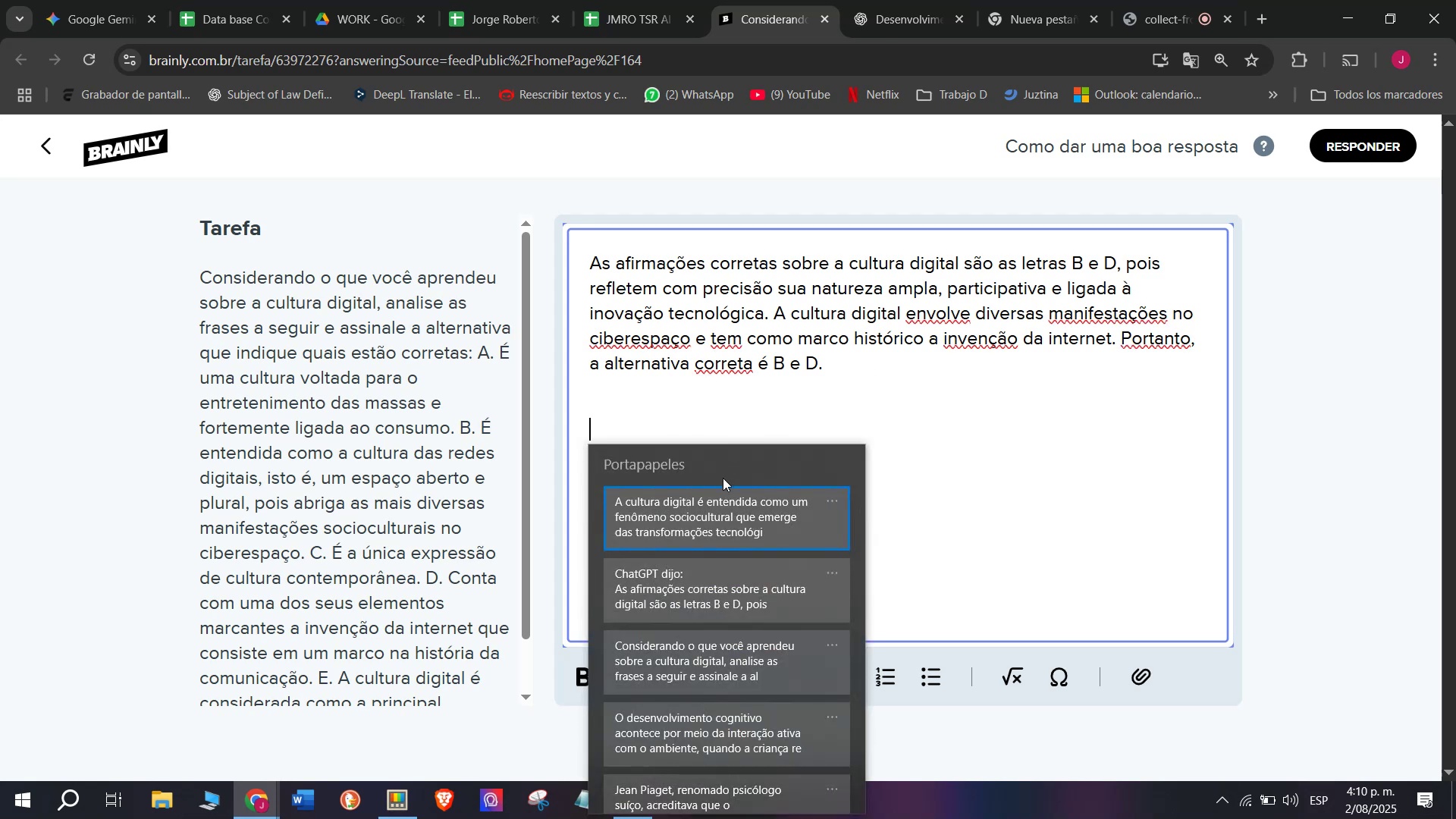 
key(Control+ControlLeft)
 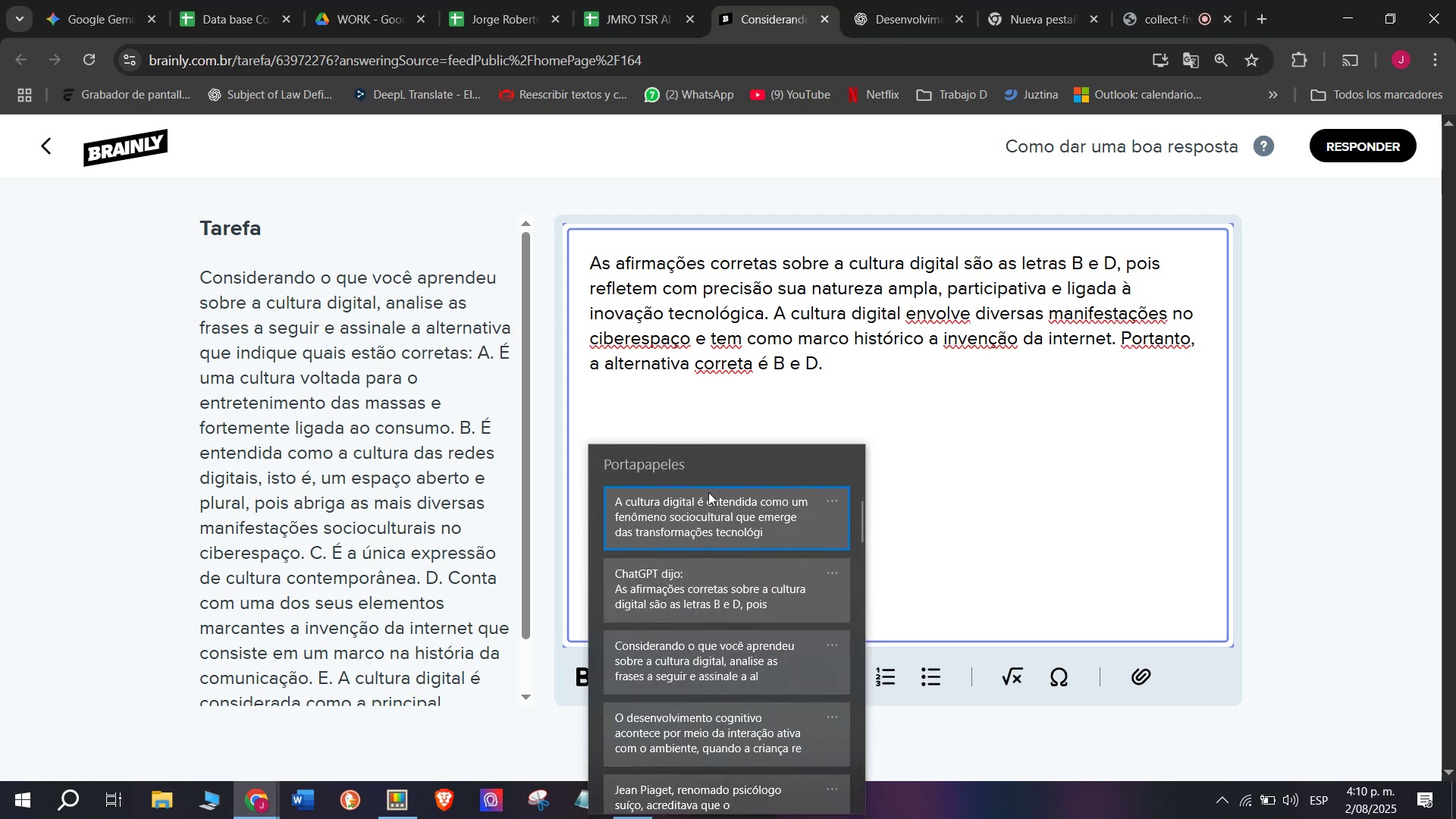 
key(Control+V)
 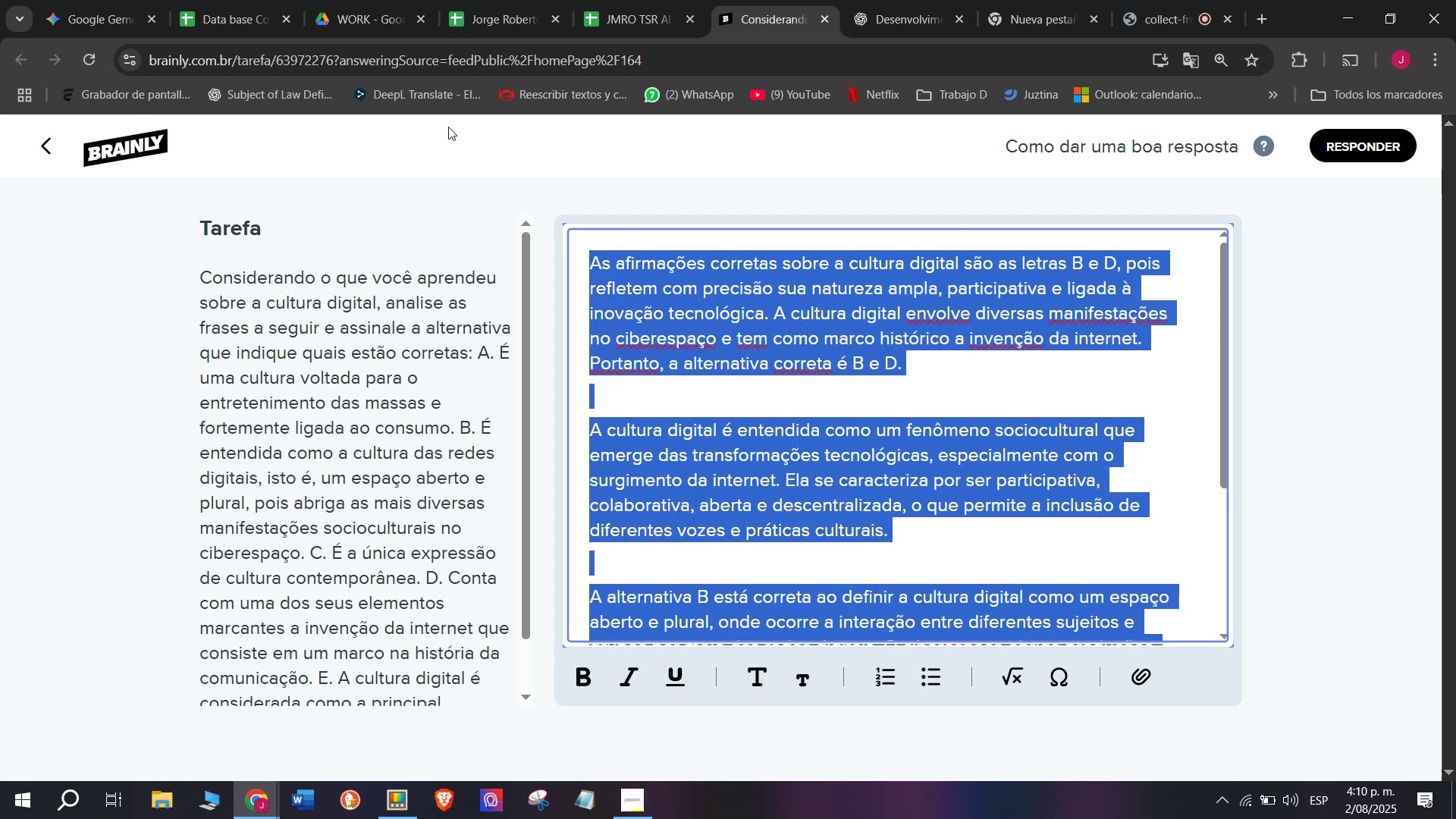 
key(Control+C)
 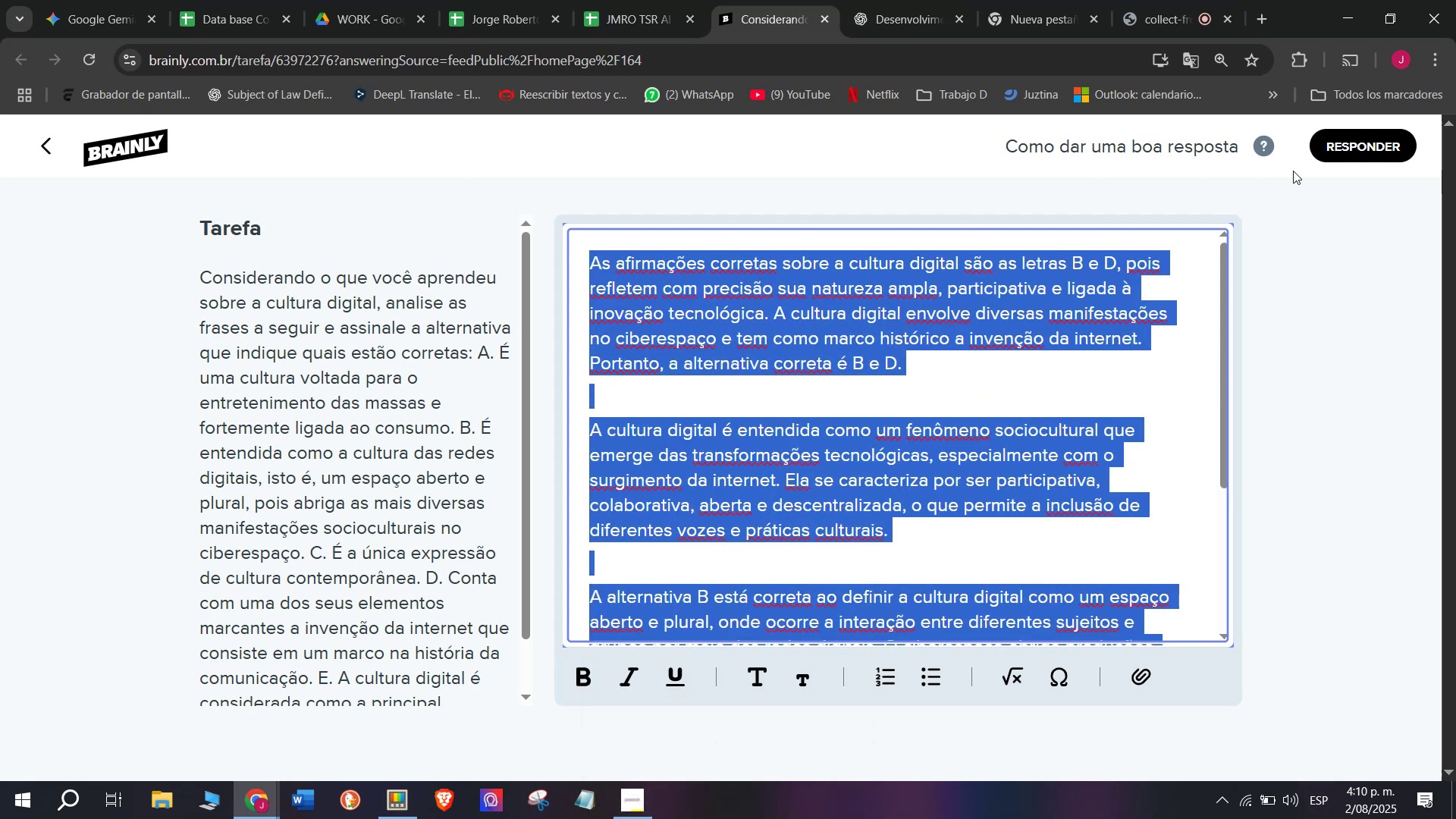 
left_click([1362, 158])
 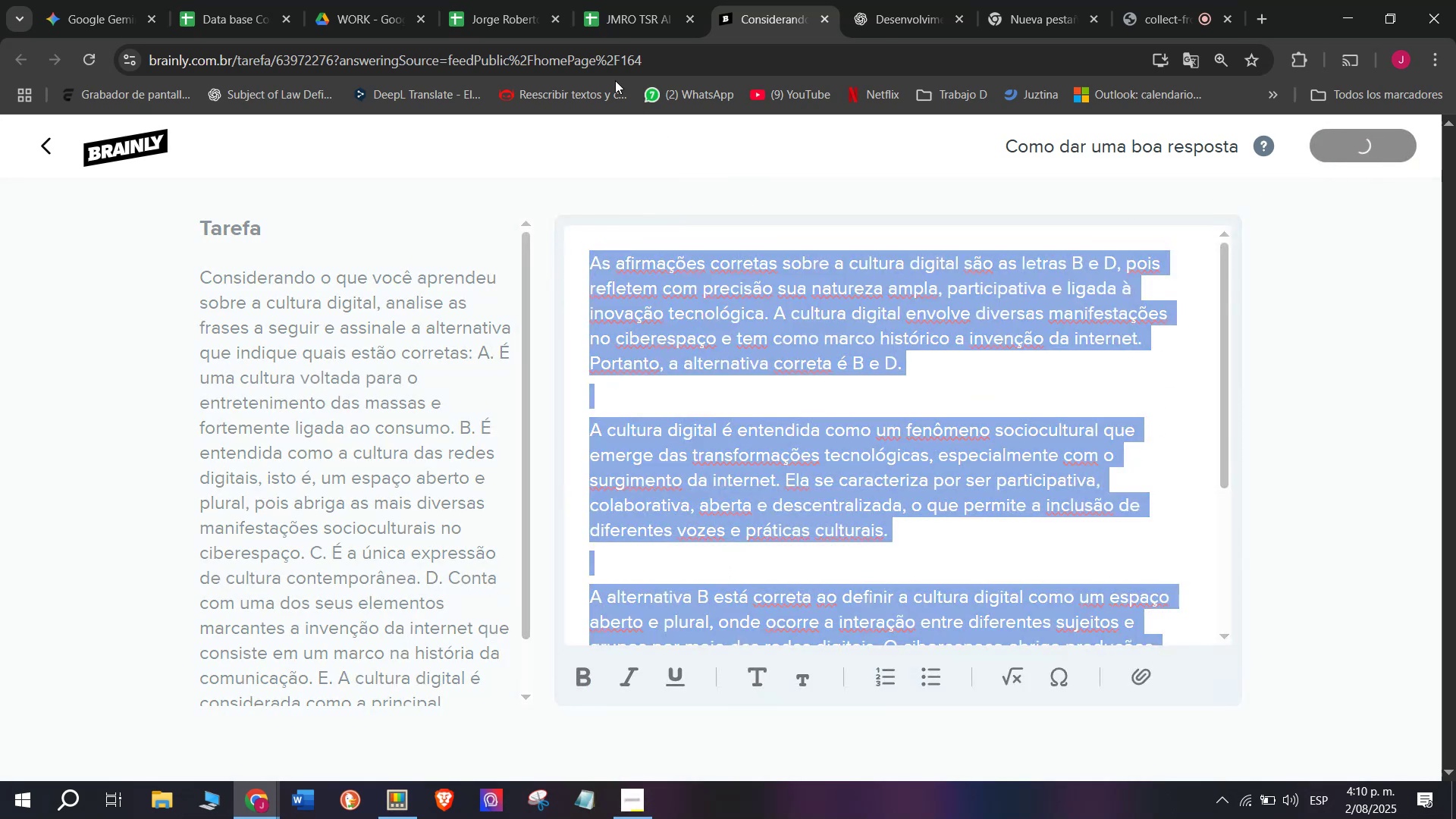 
left_click([596, 1])
 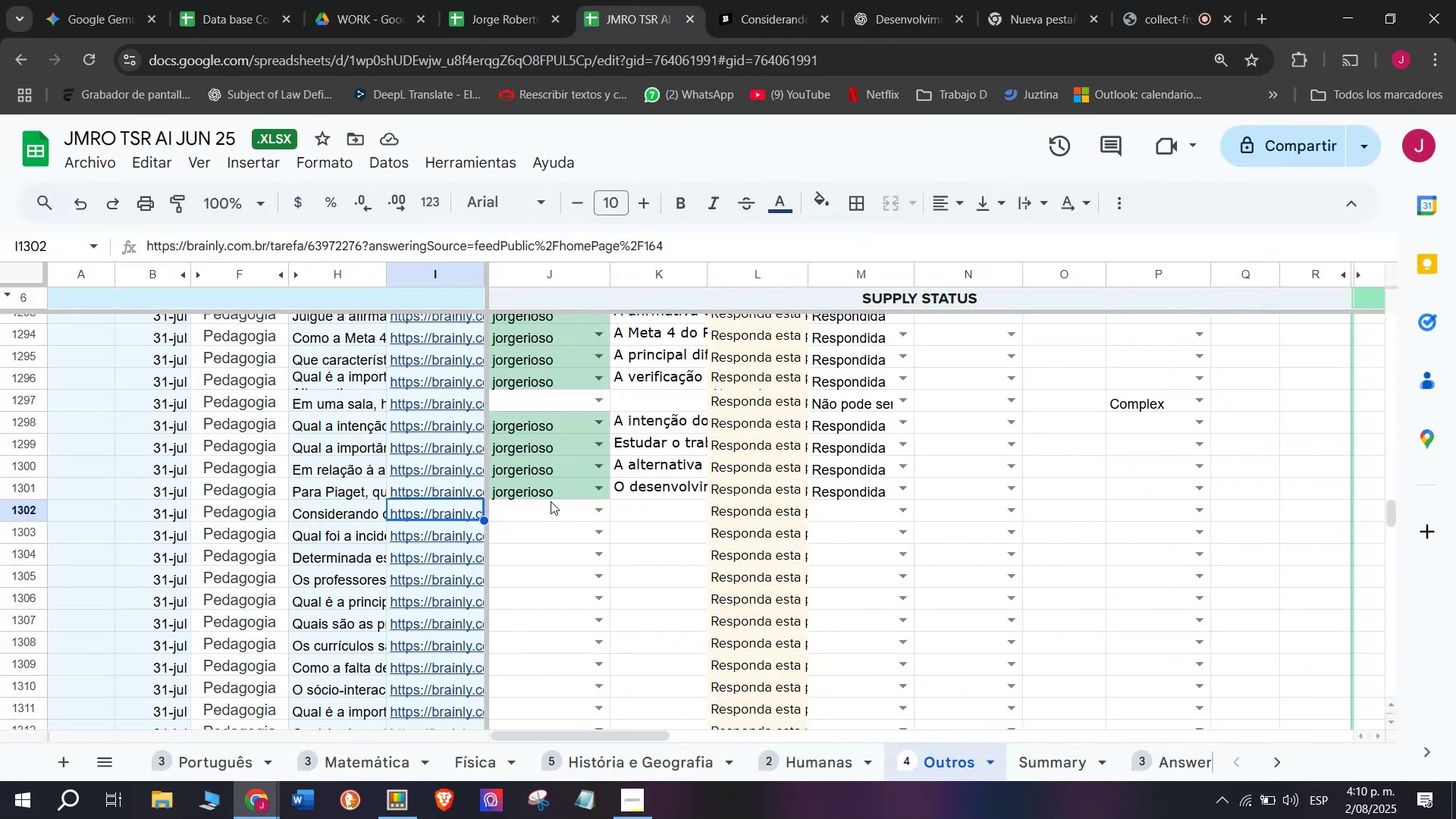 
left_click([539, 529])
 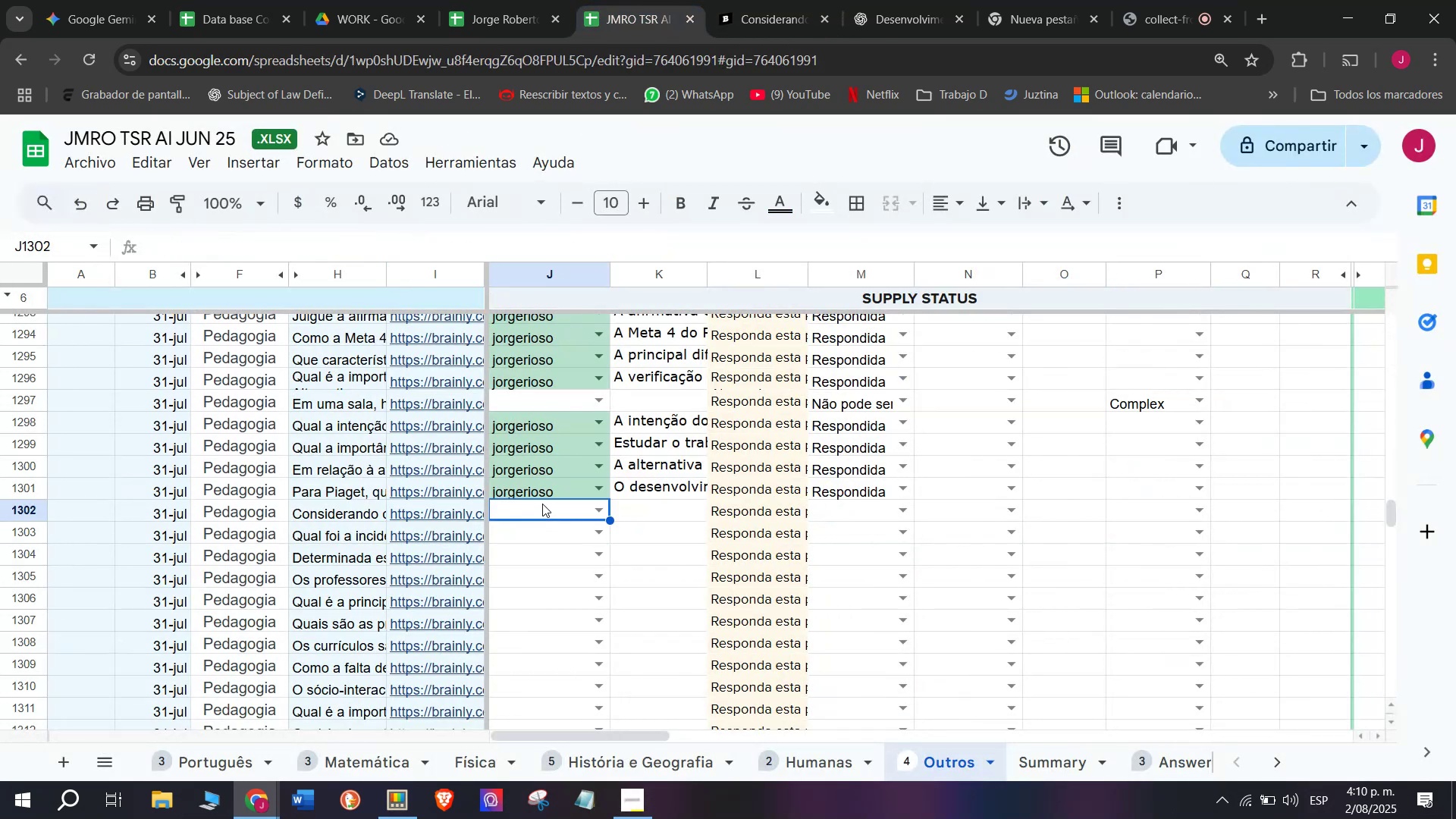 
key(J)
 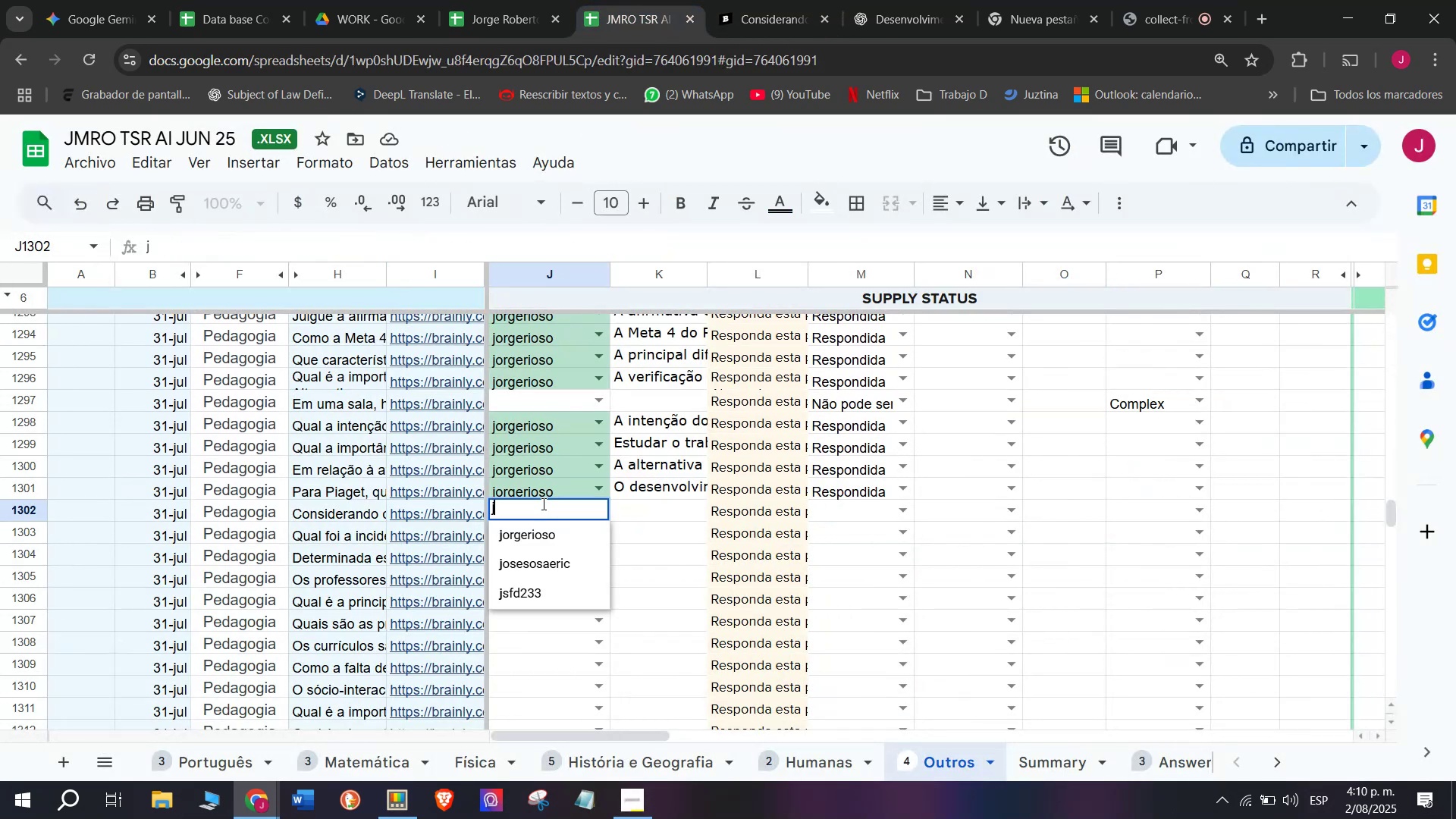 
left_click([525, 543])
 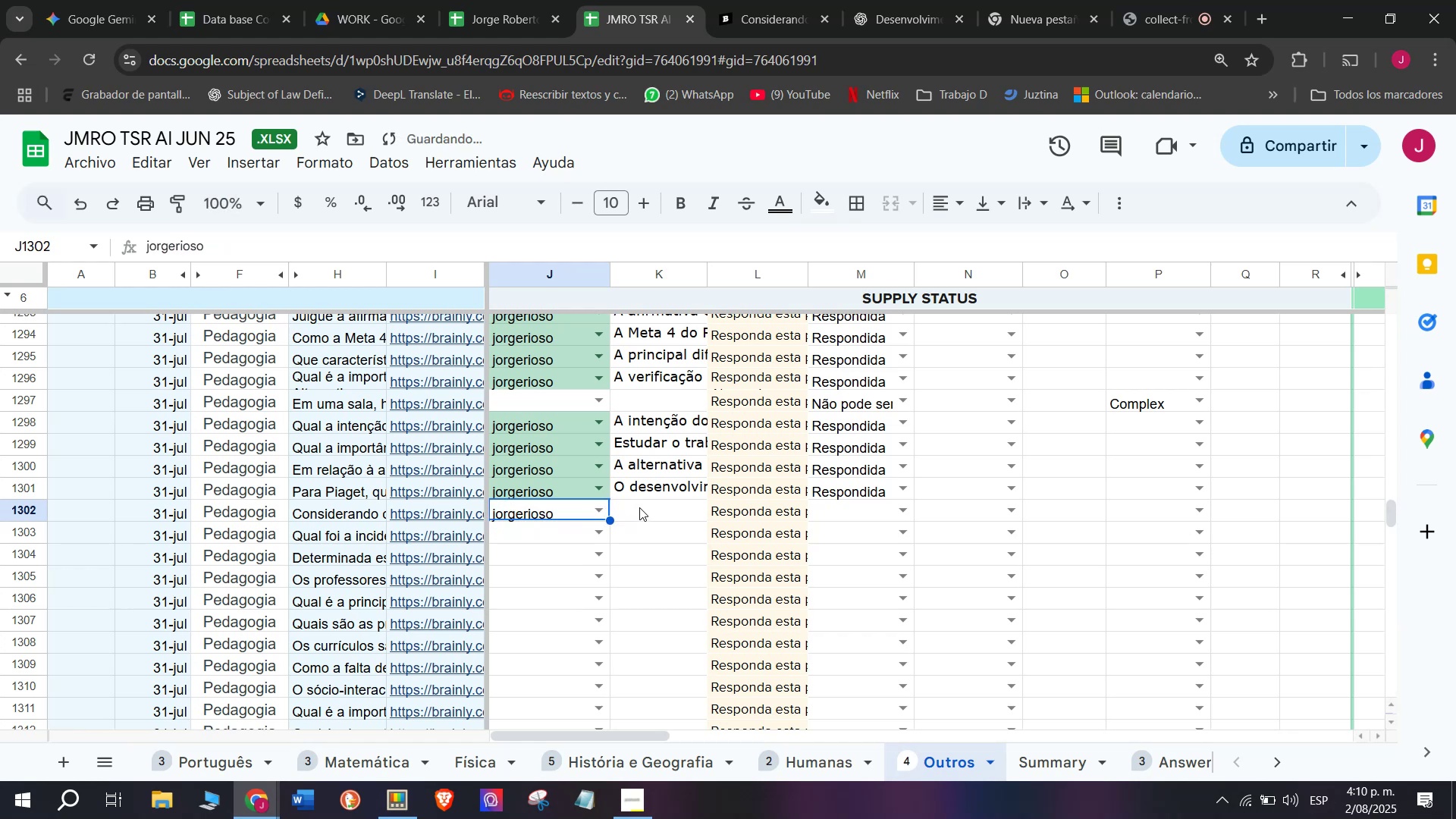 
double_click([639, 507])
 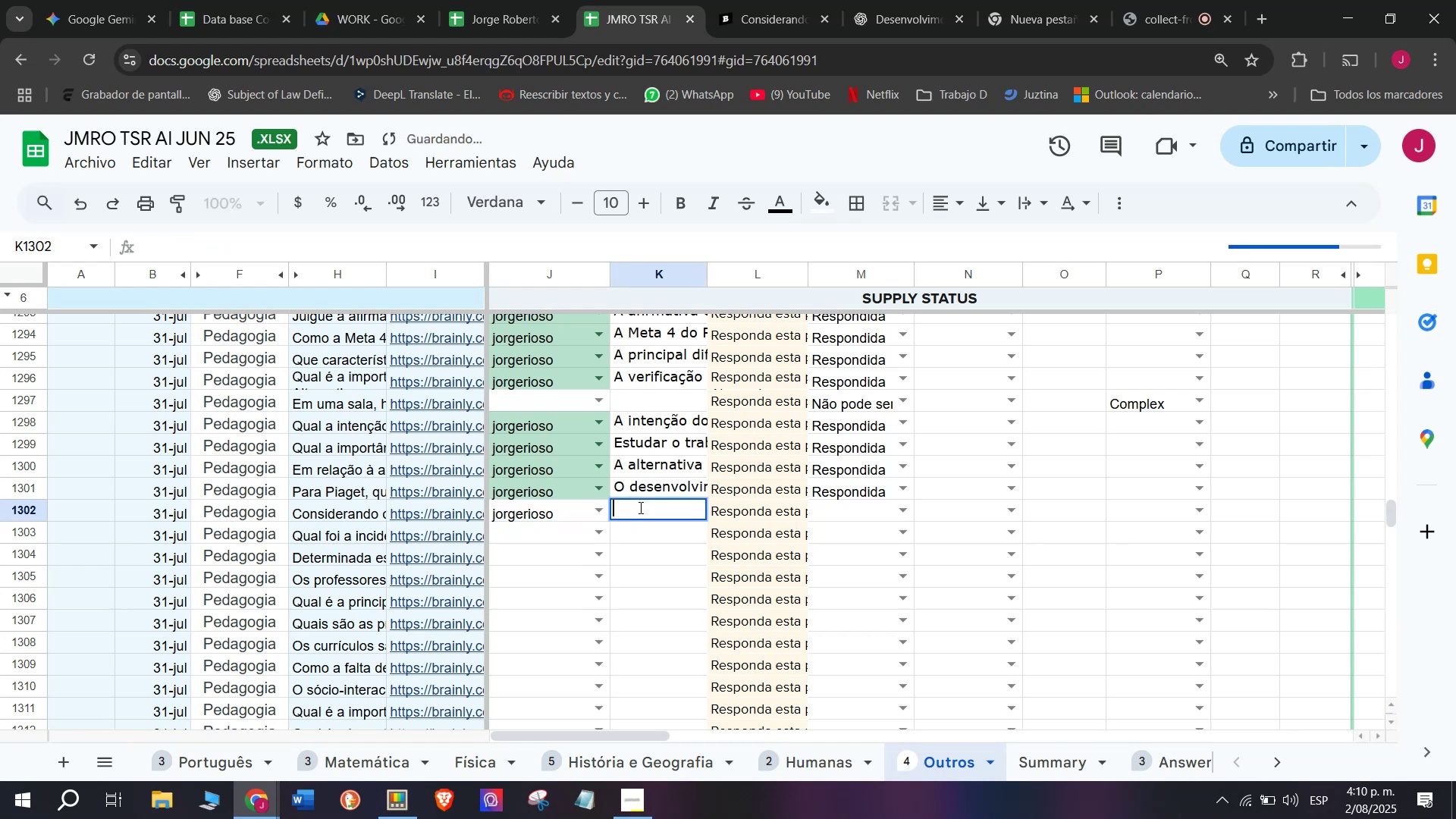 
key(Control+V)
 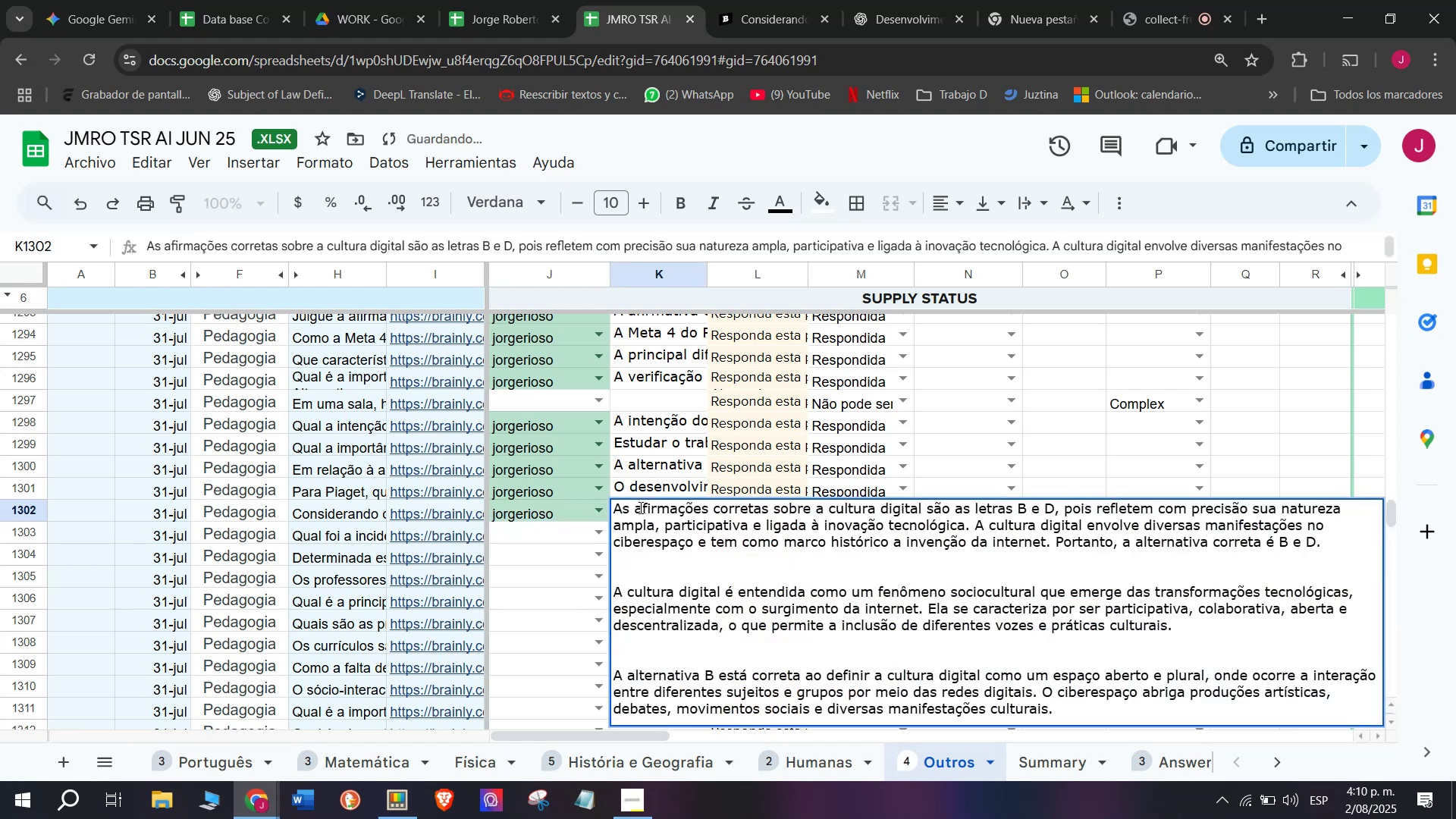 
key(Enter)
 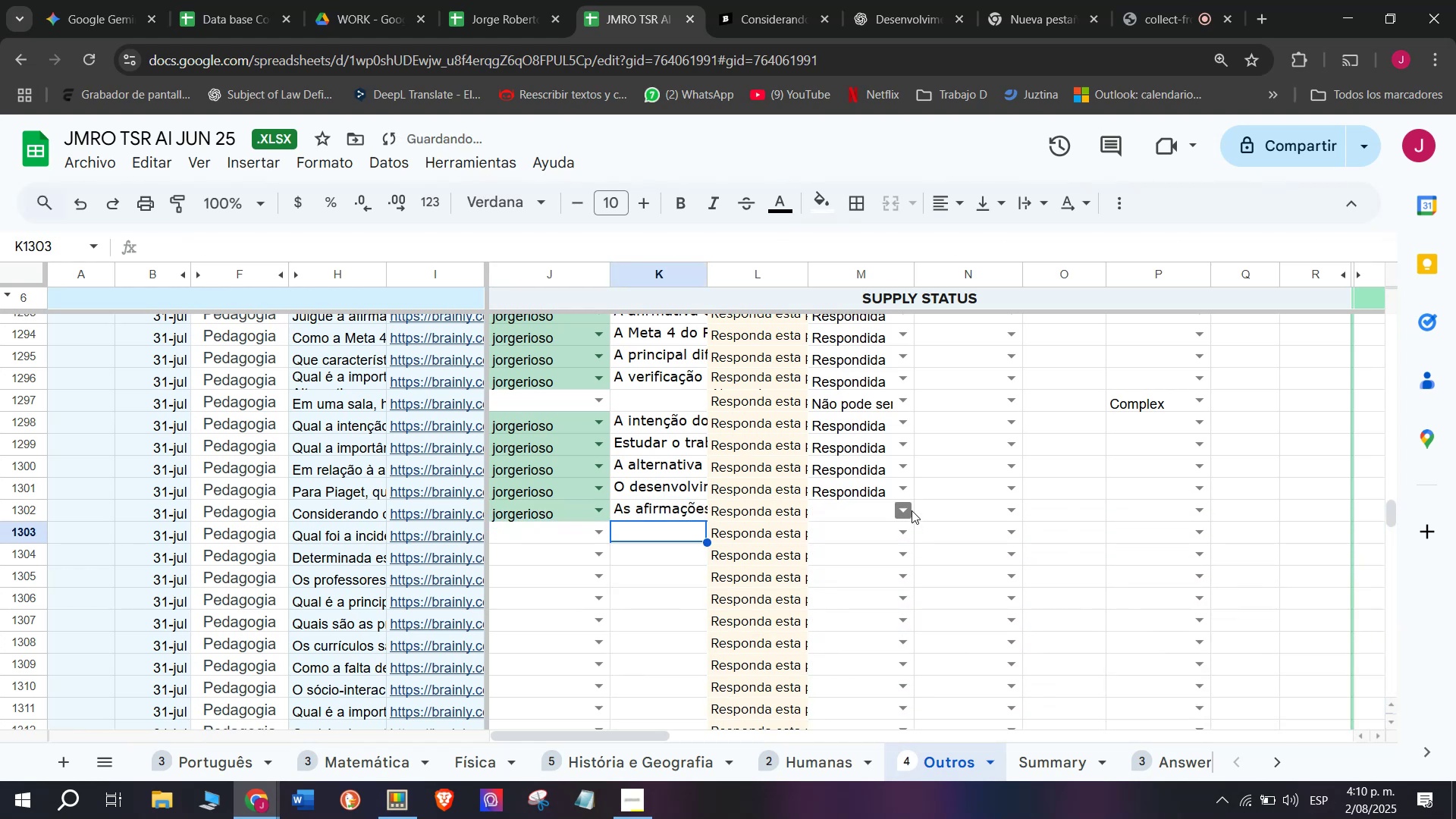 
left_click([912, 510])
 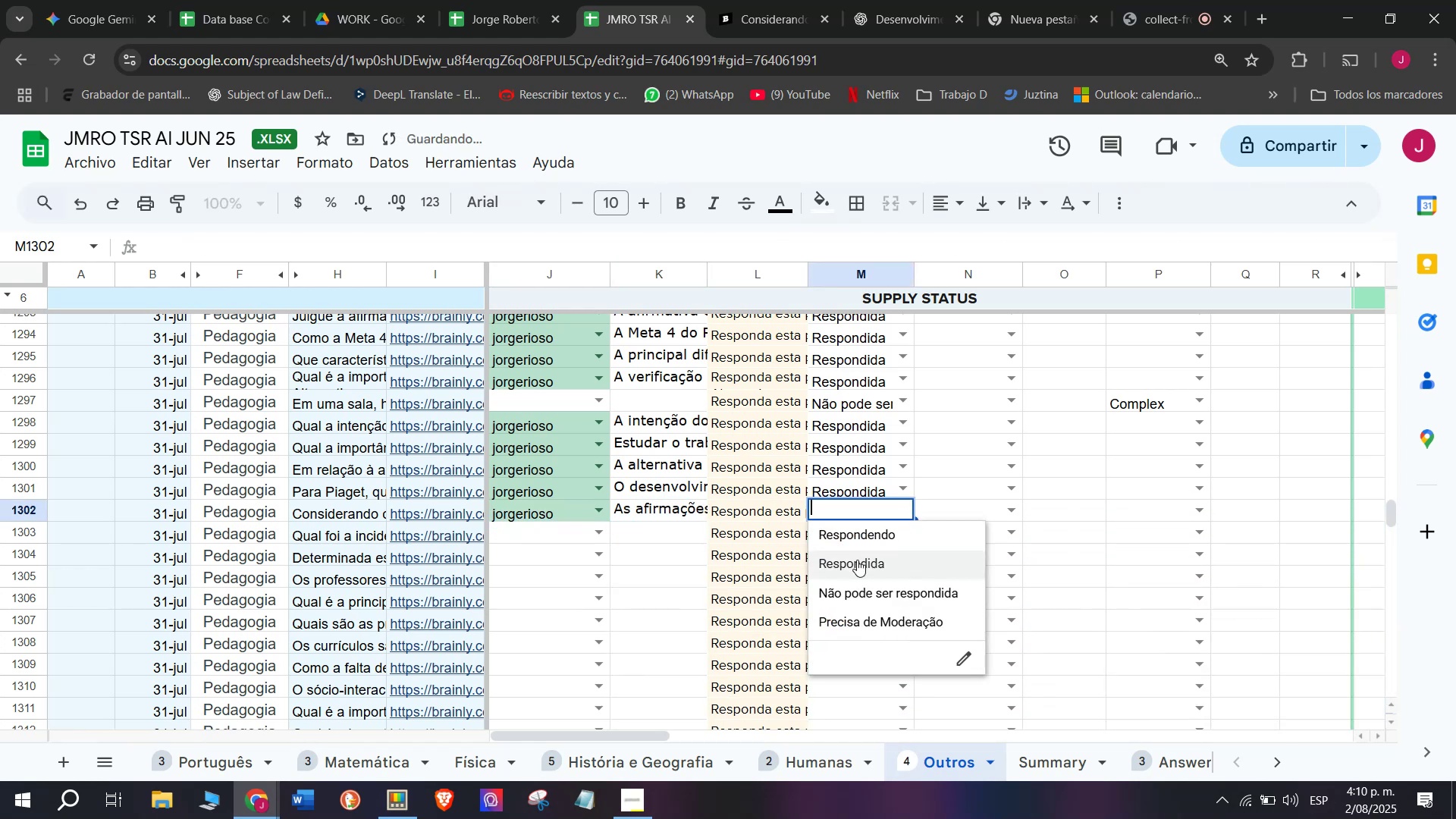 
left_click([855, 560])
 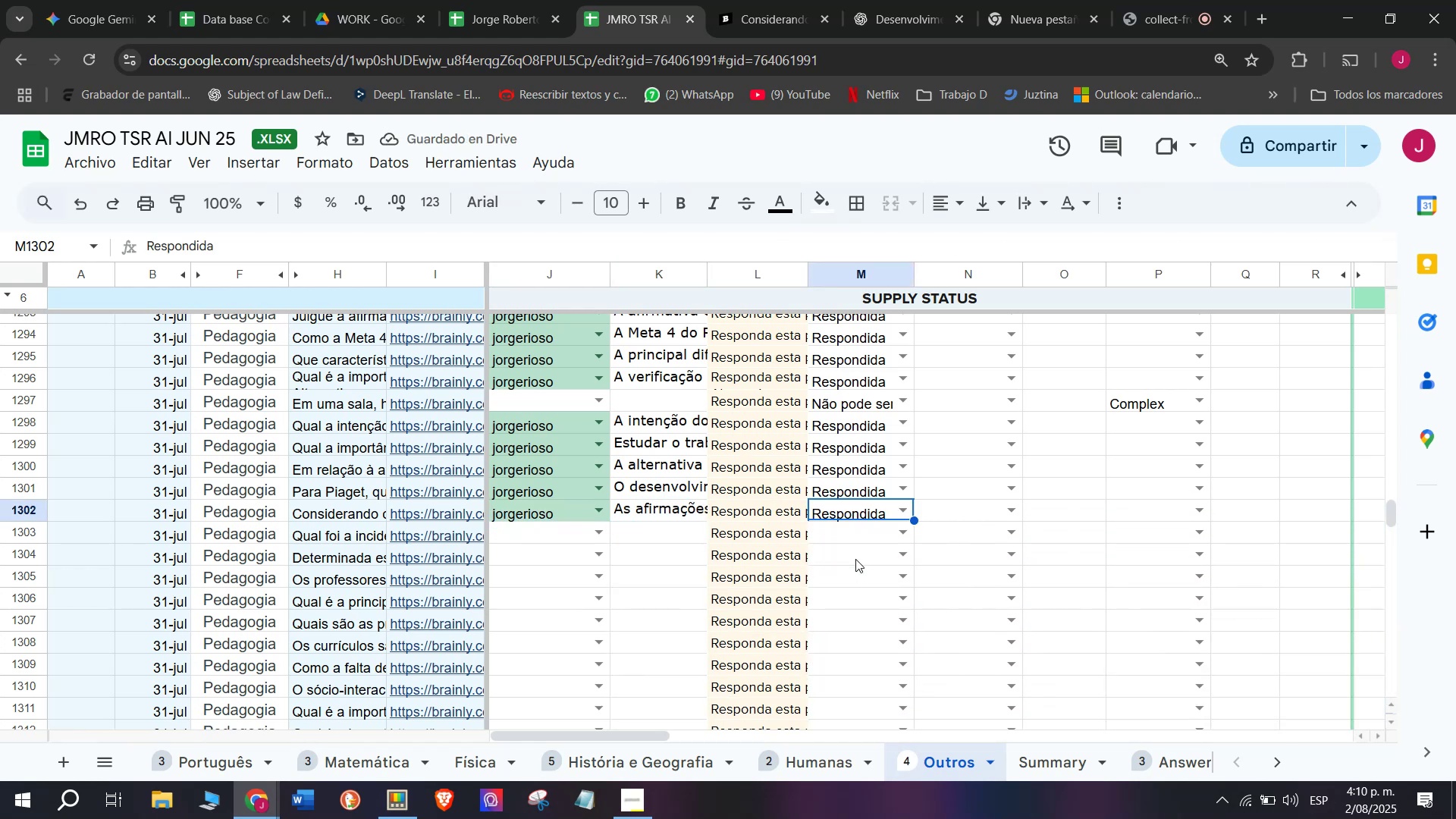 
wait(8.37)
 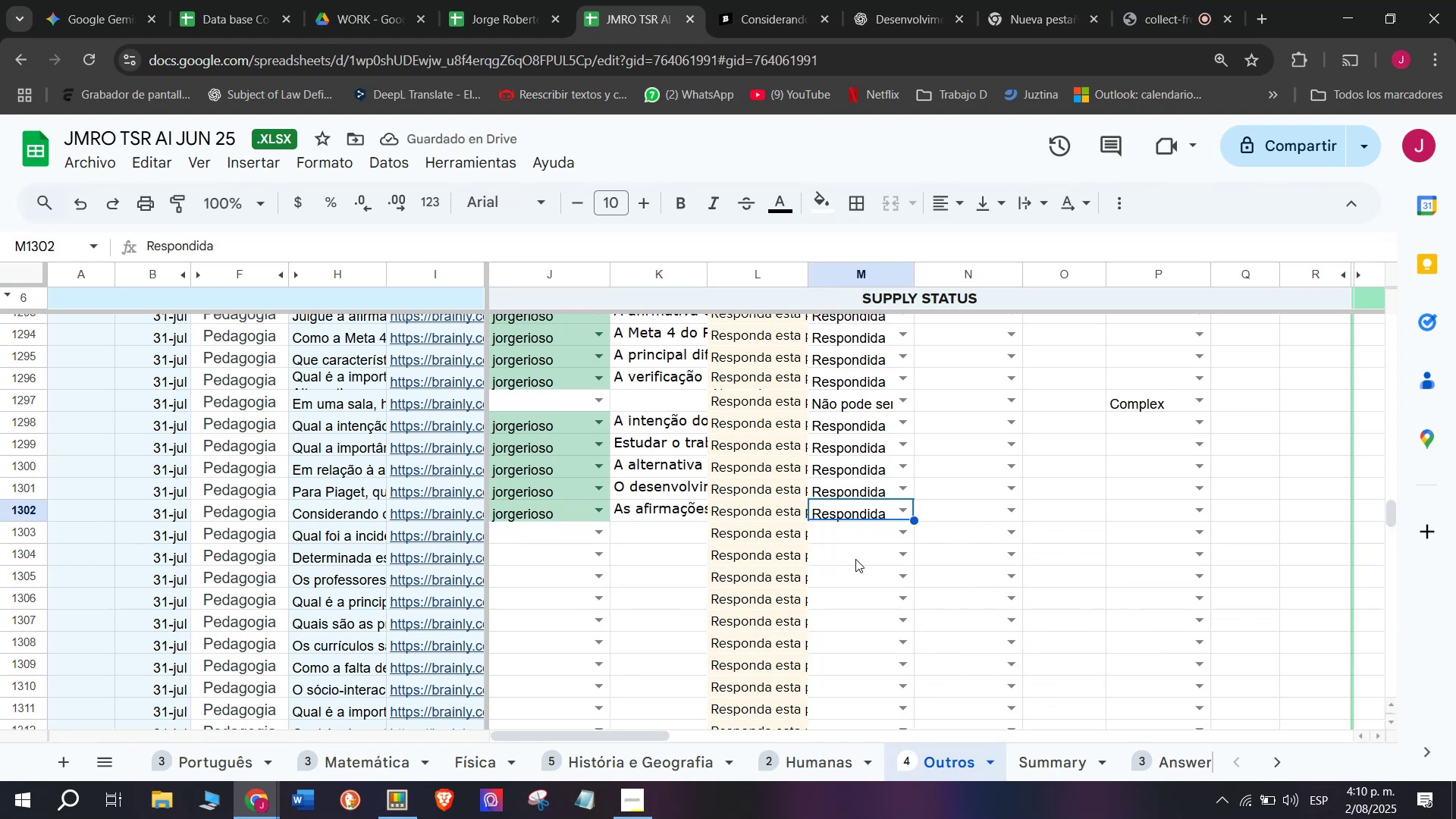 
left_click([460, 537])
 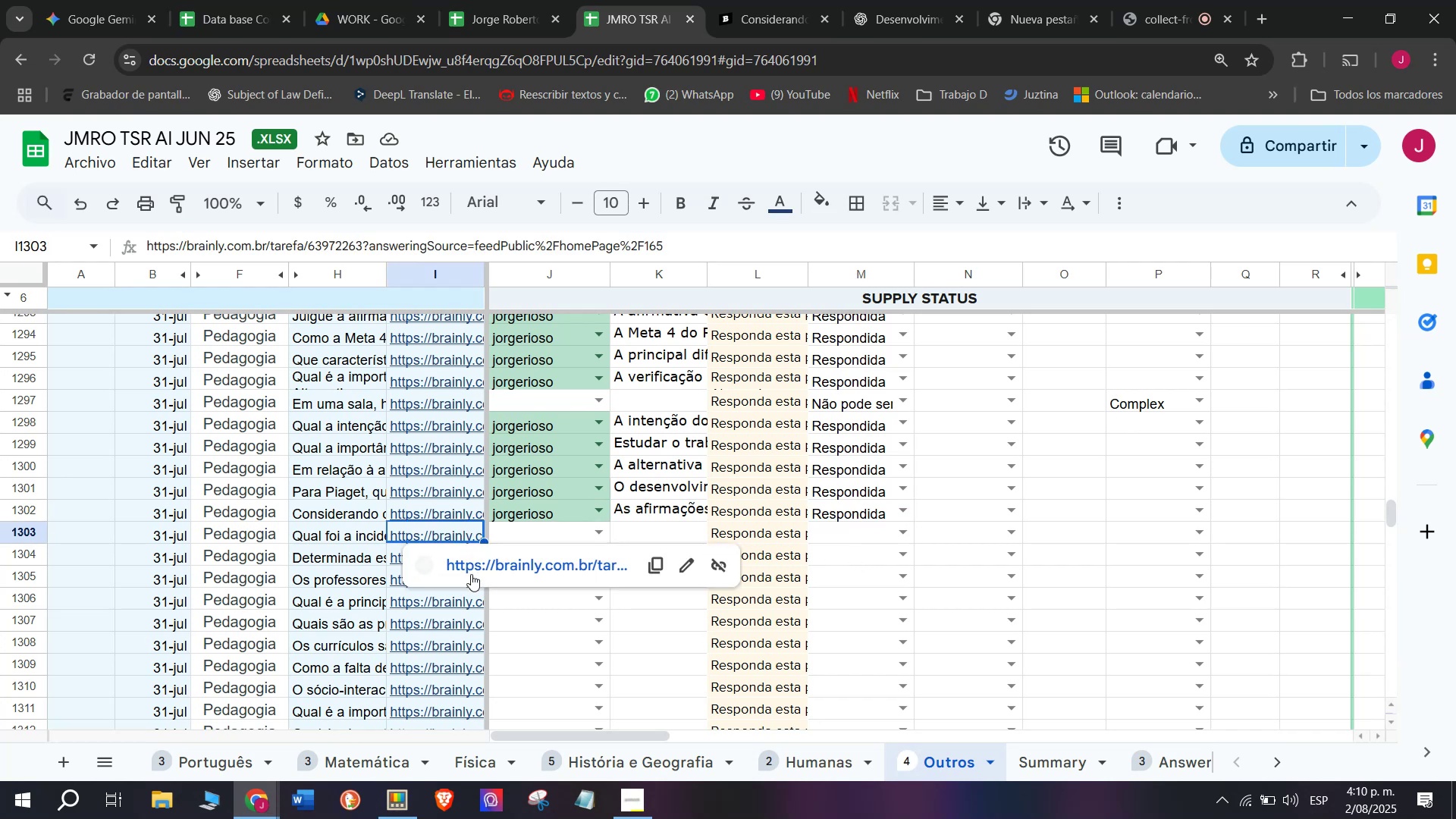 
left_click([471, 572])
 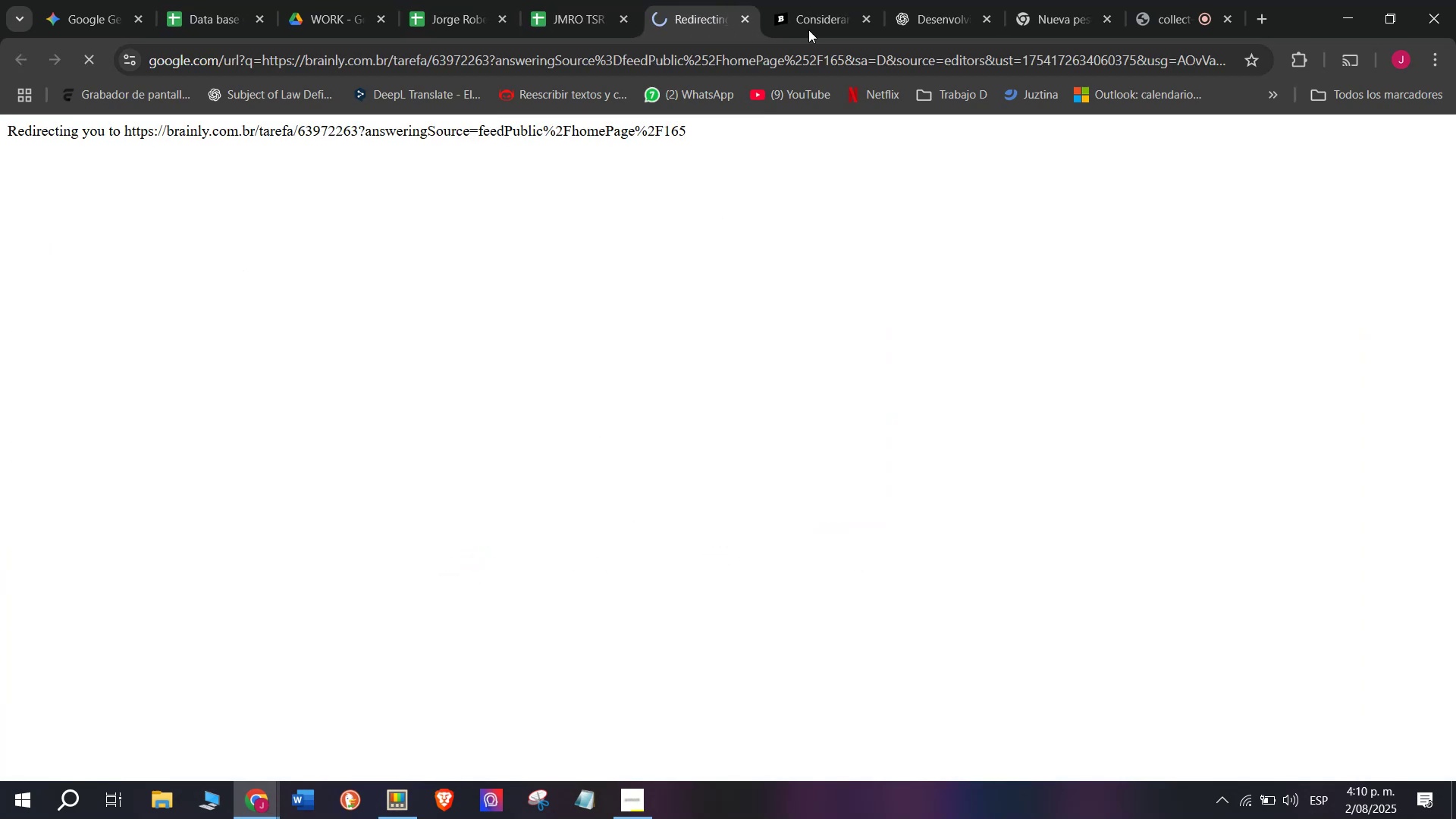 
left_click([821, 0])
 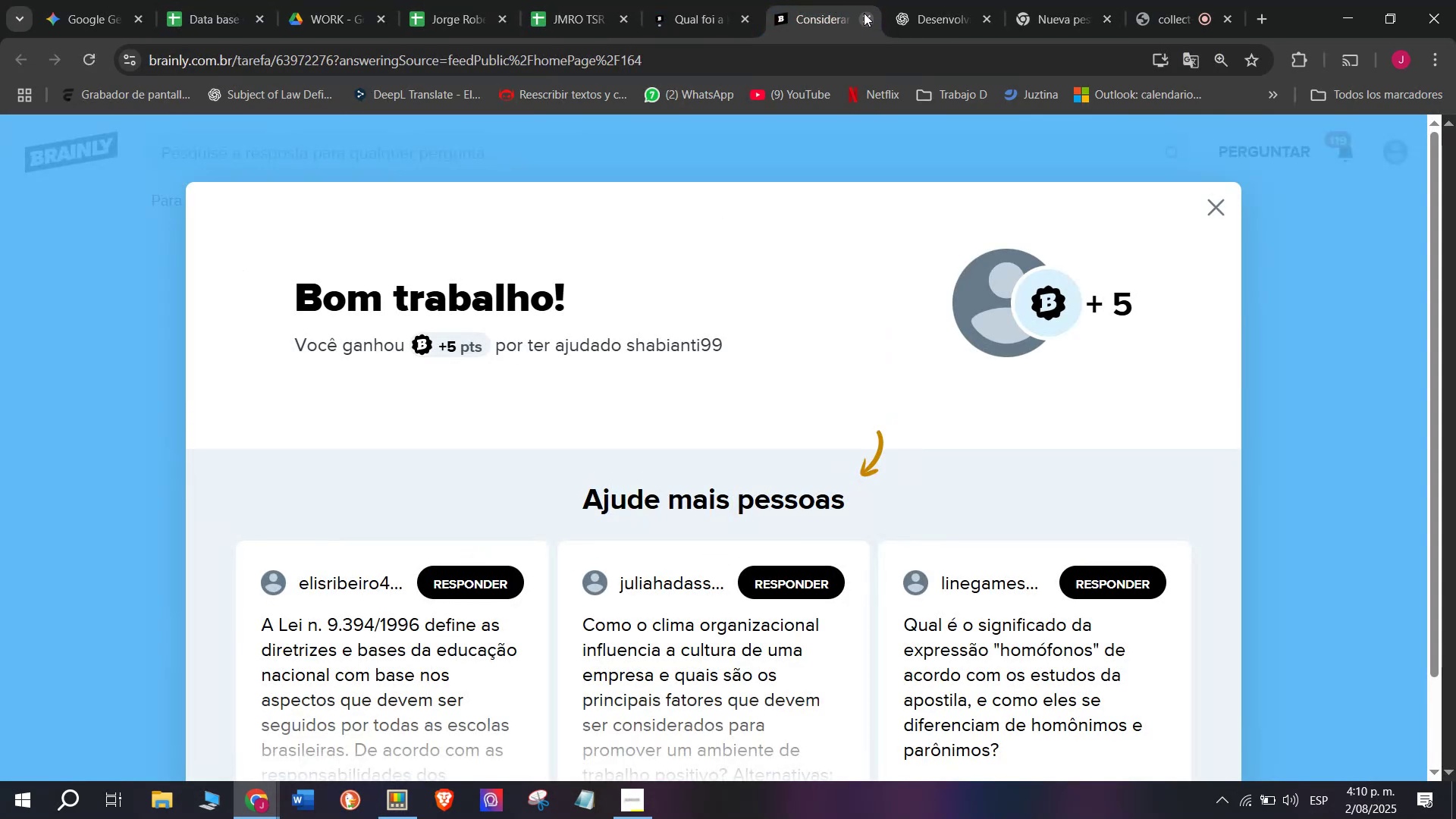 
left_click([864, 13])
 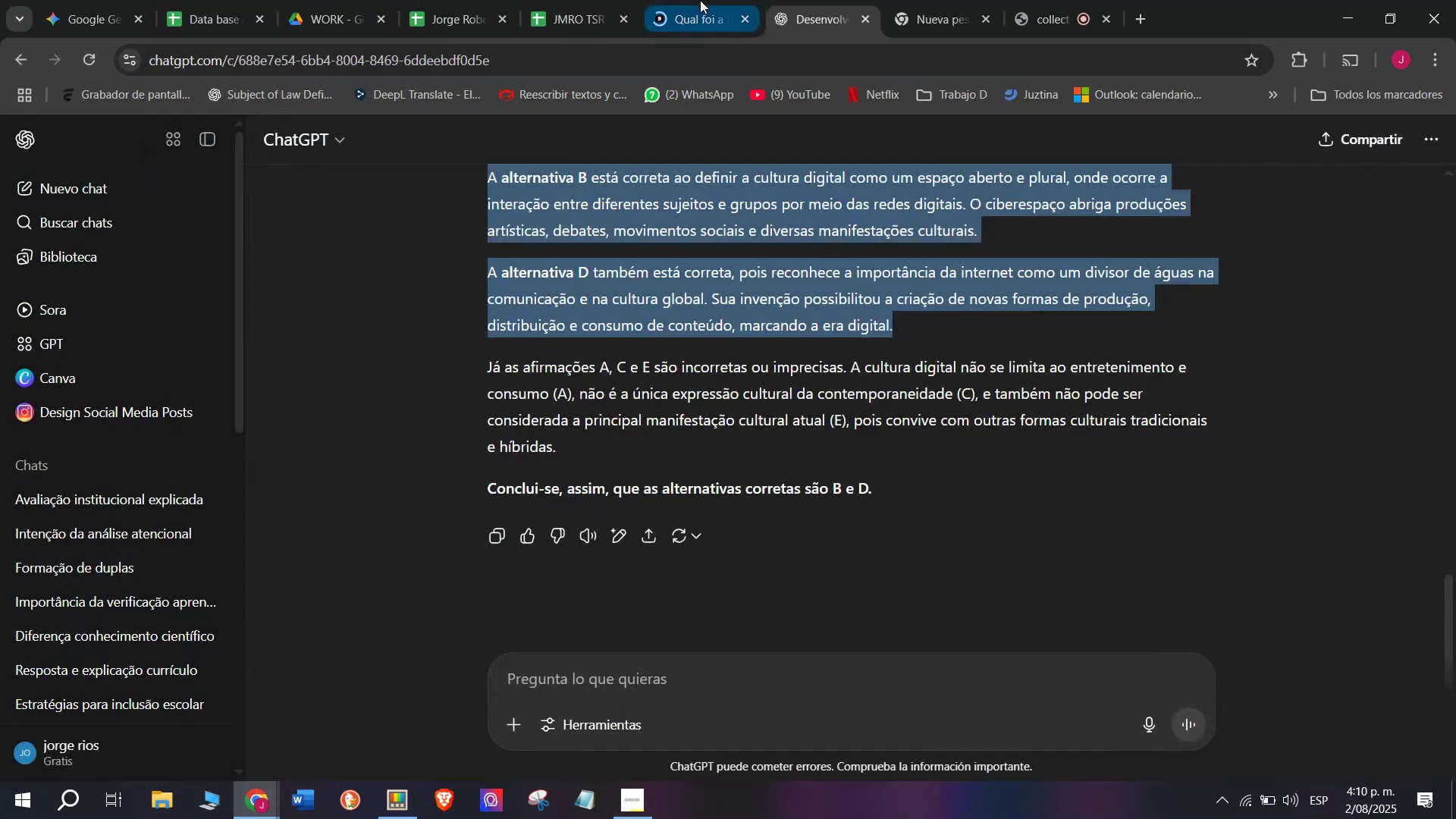 
left_click([700, 0])
 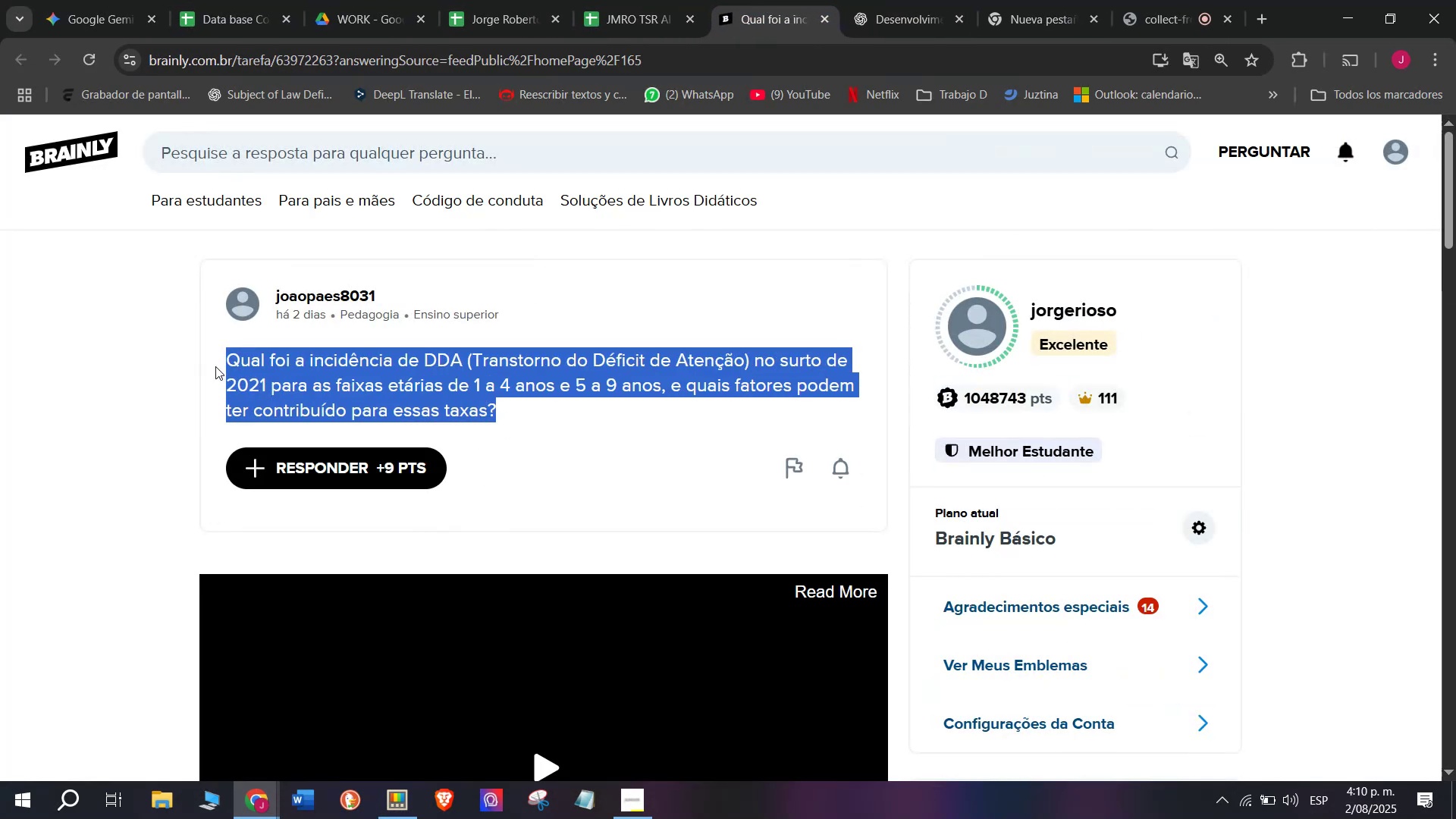 
key(Control+ControlLeft)
 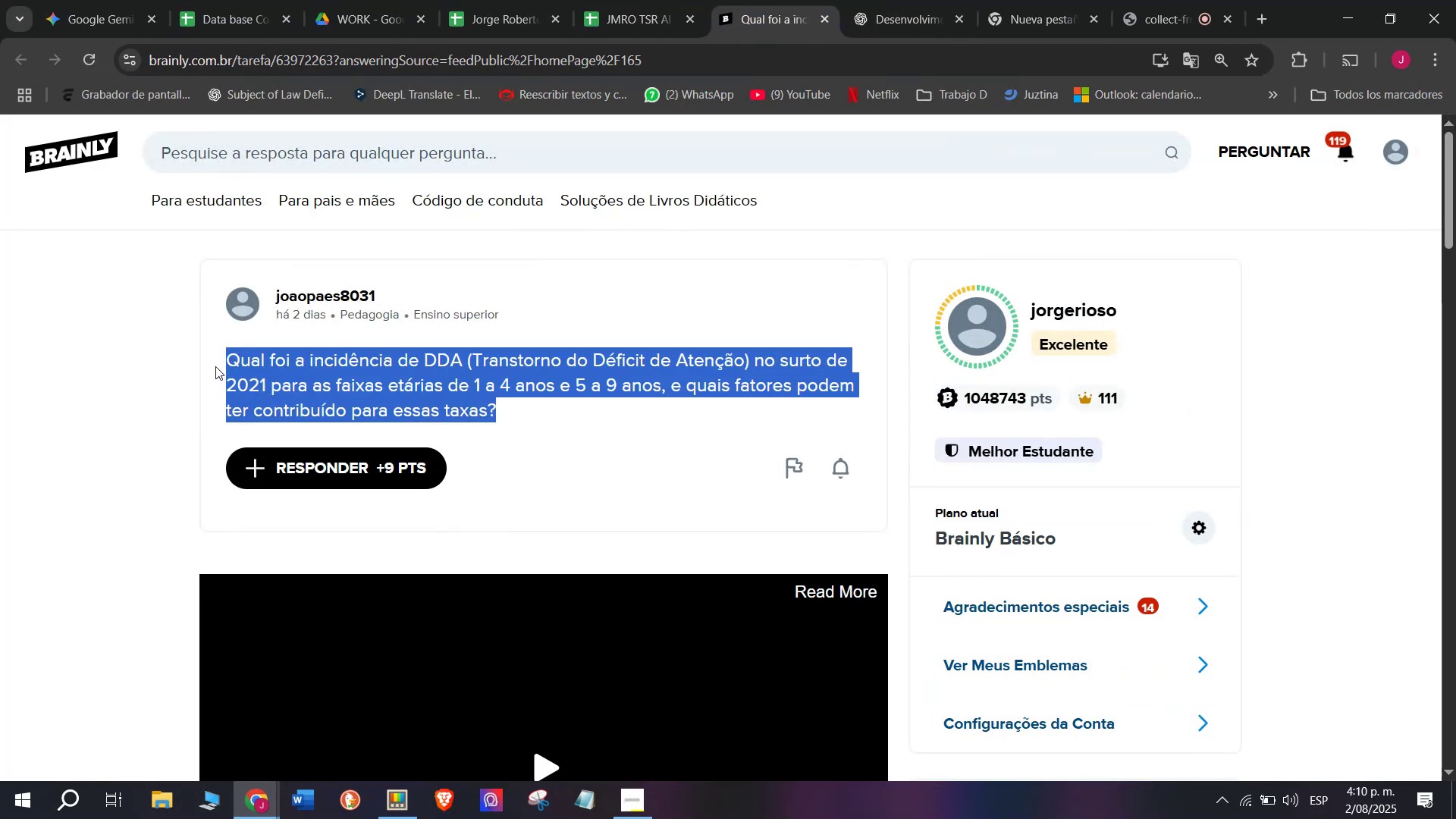 
key(Control+C)
 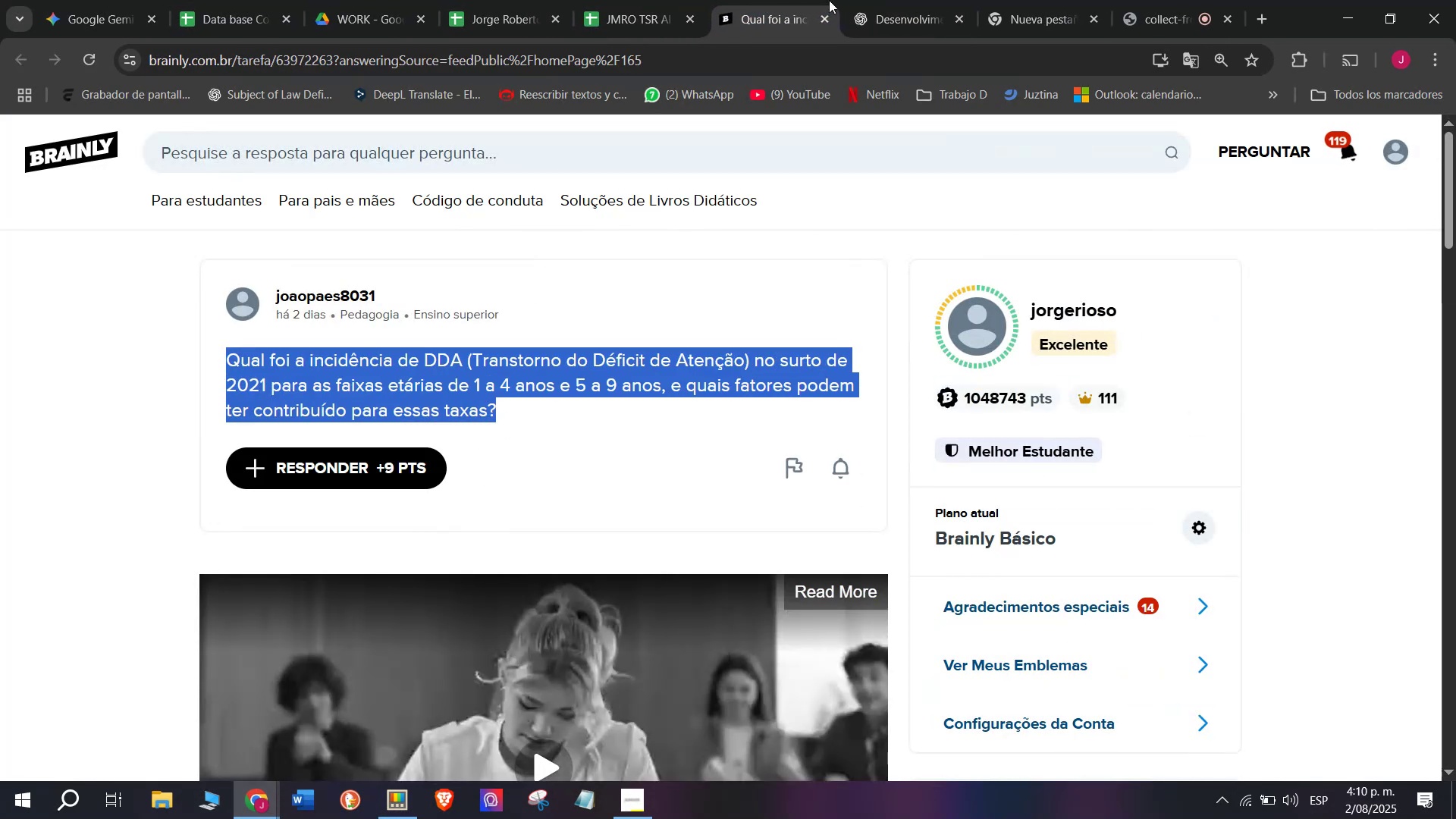 
left_click([922, 0])
 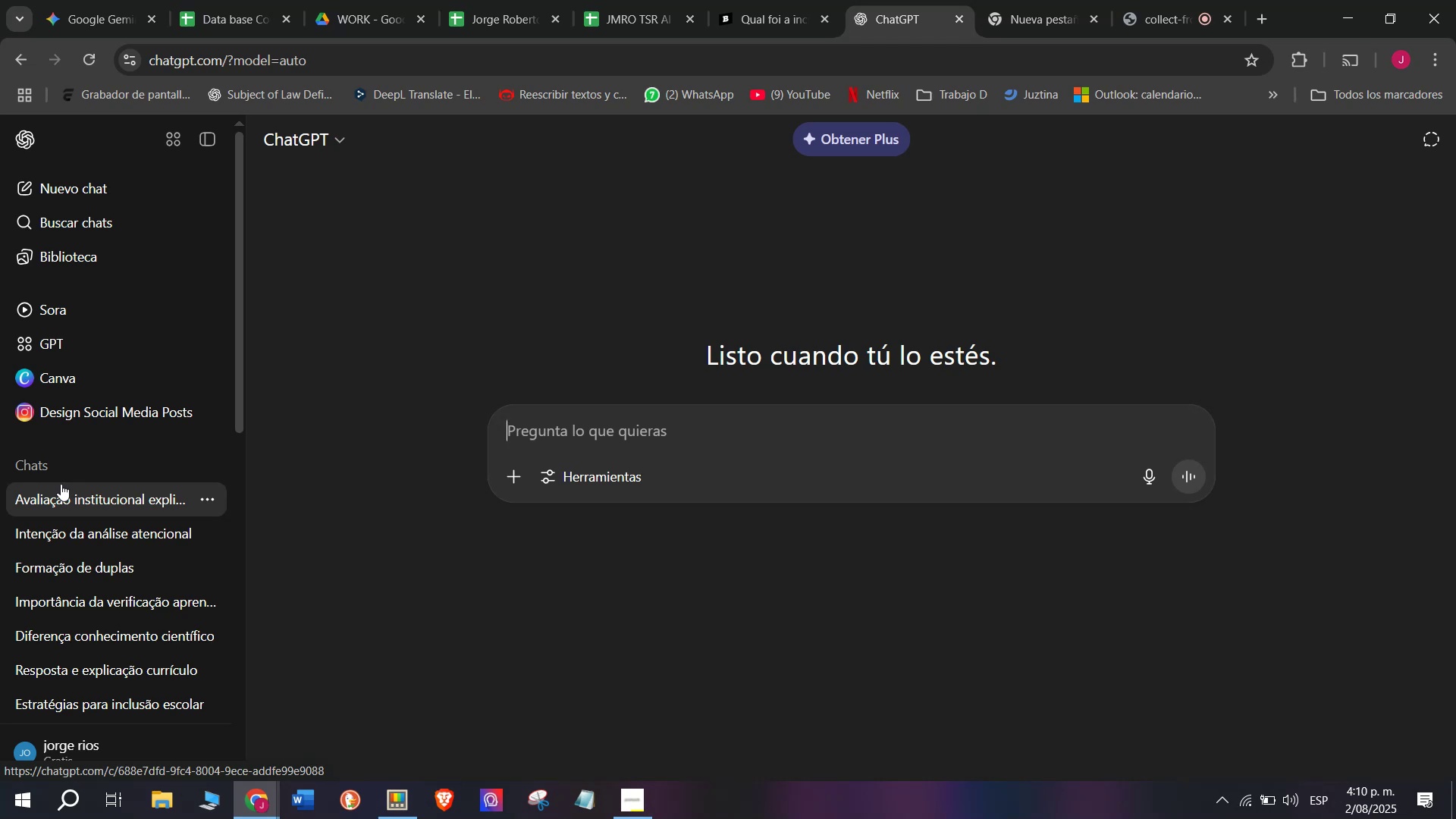 
wait(6.46)
 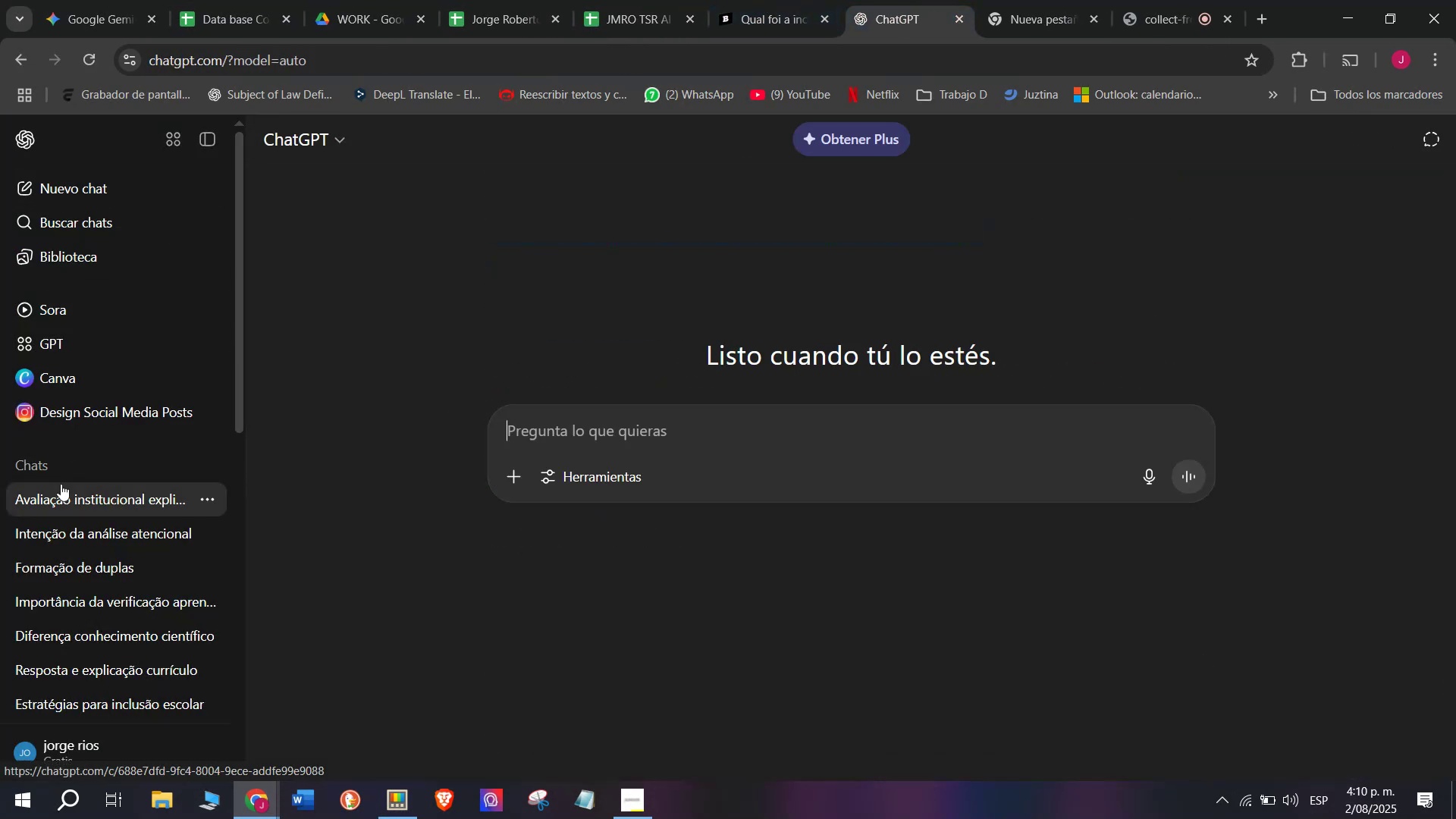 
key(Meta+MetaLeft)
 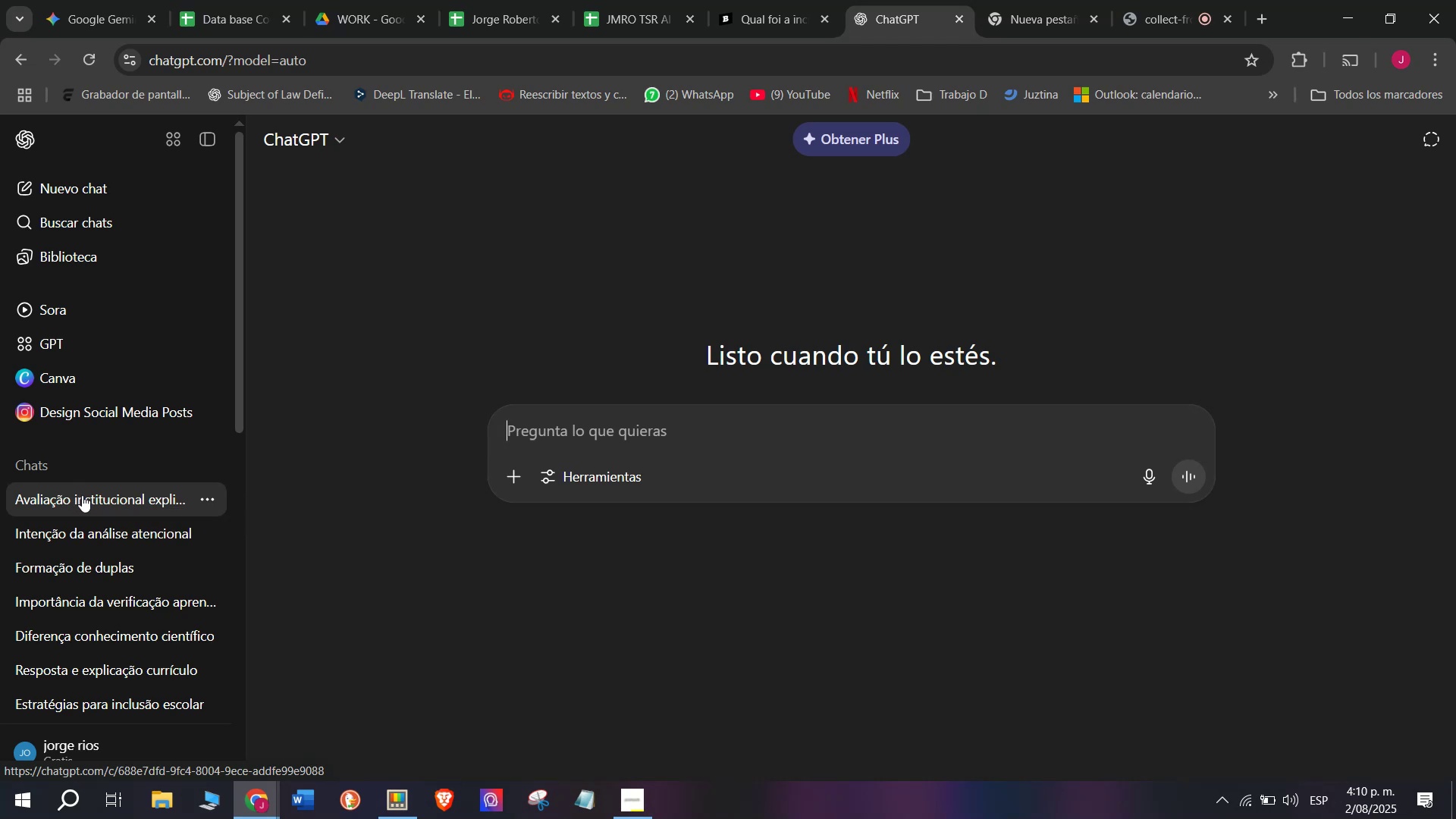 
key(Meta+V)
 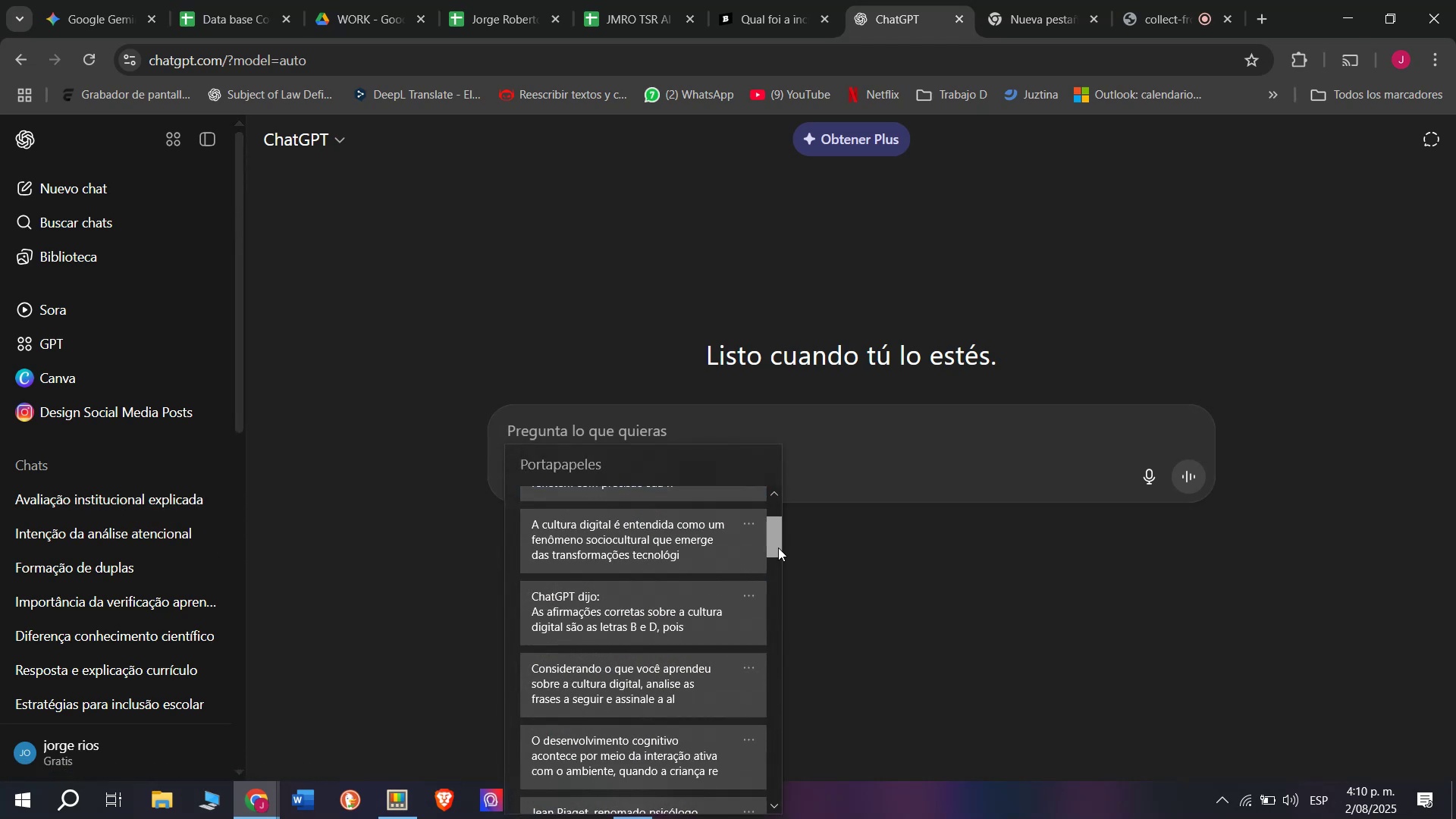 
left_click([661, 712])
 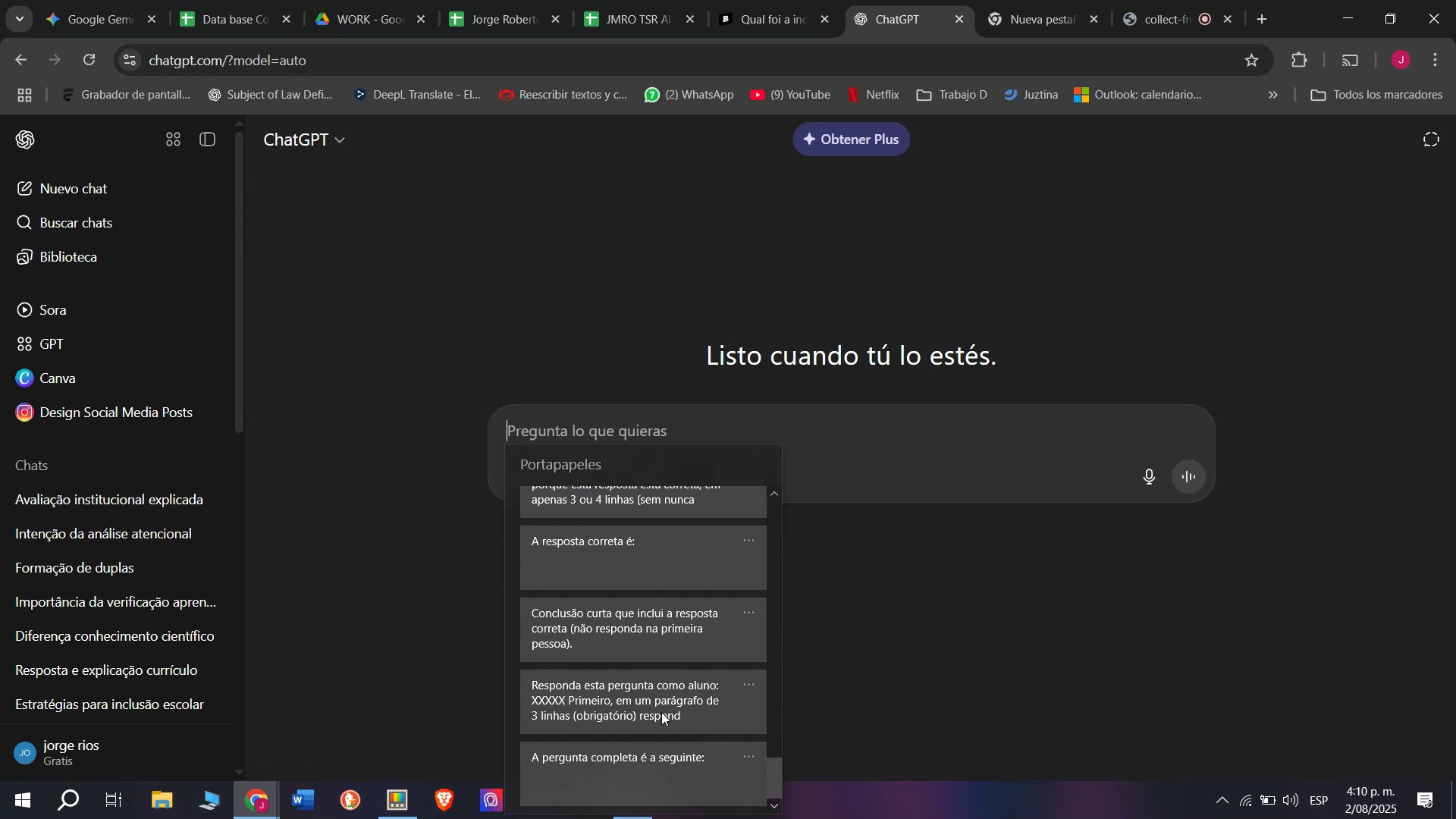 
key(Control+ControlLeft)
 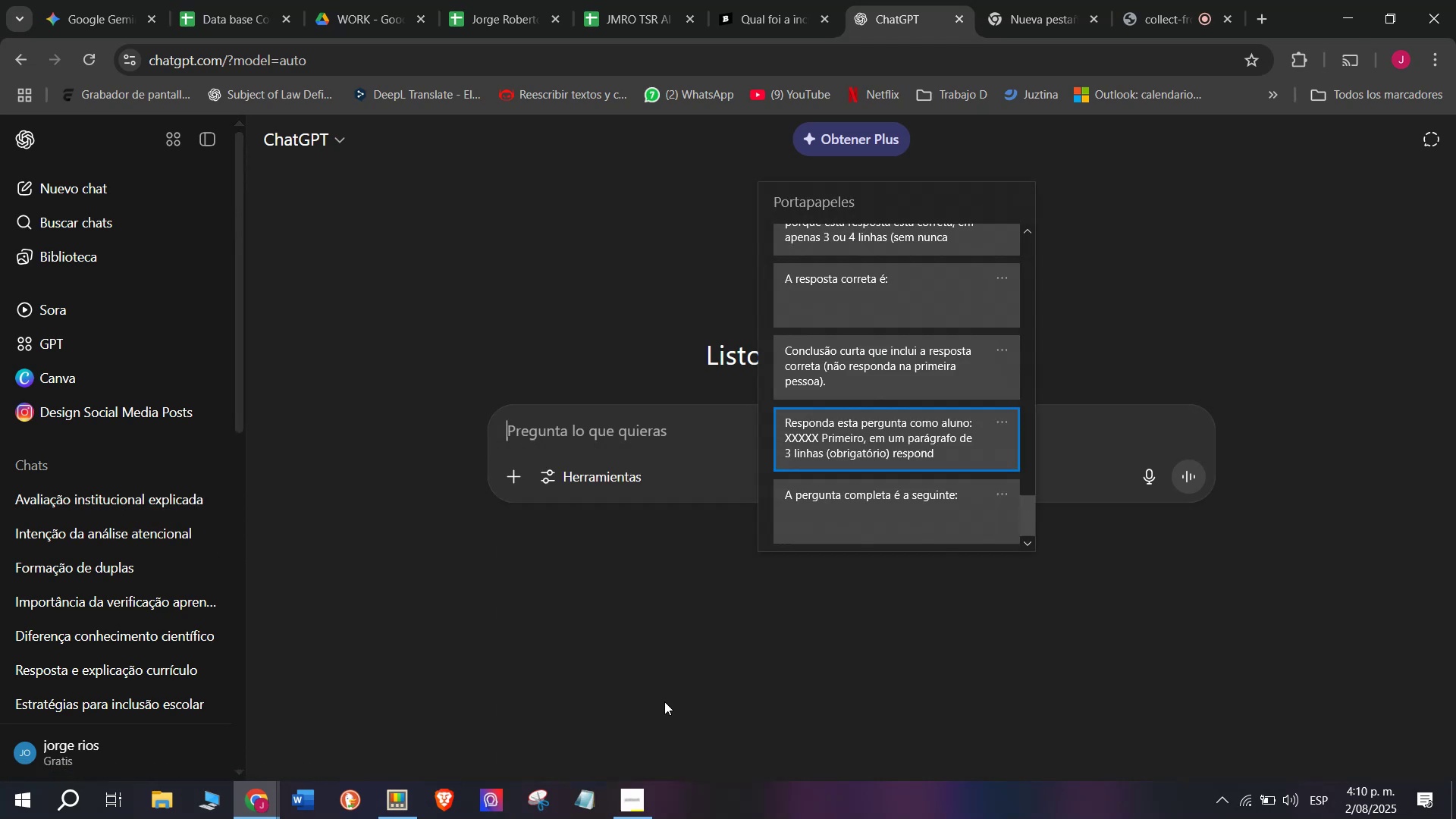 
key(Control+V)
 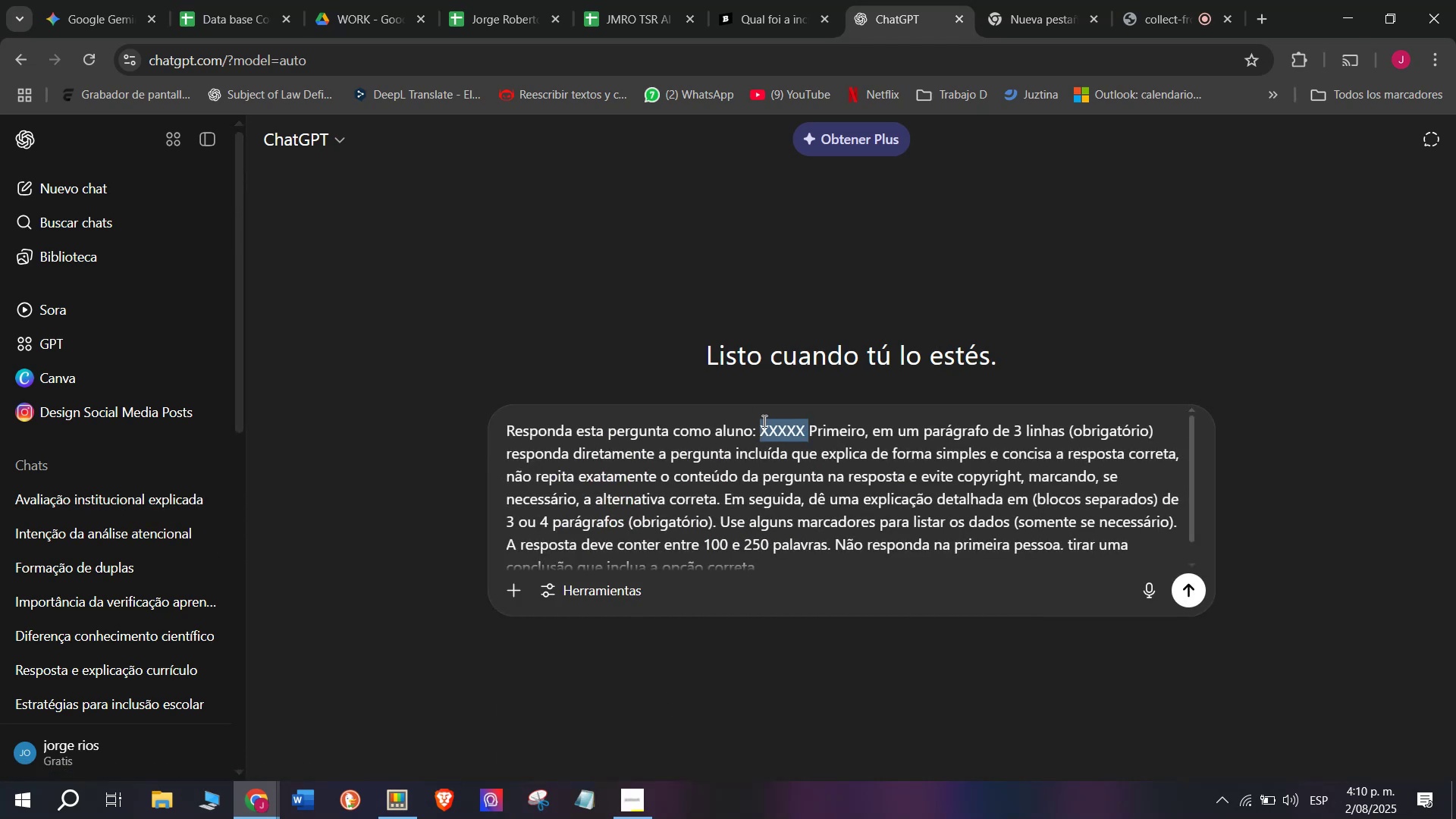 
key(Meta+V)
 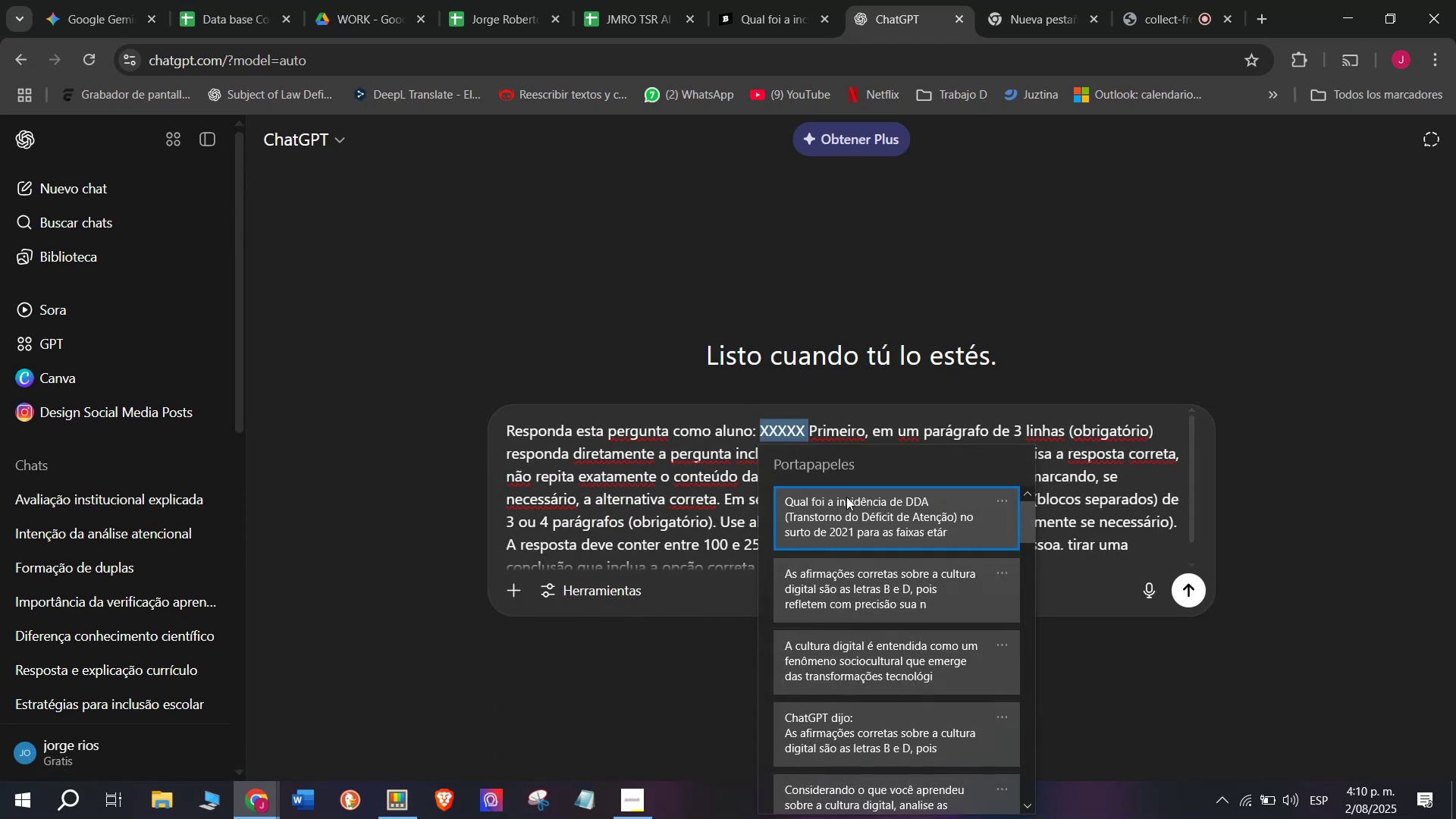 
left_click([846, 510])
 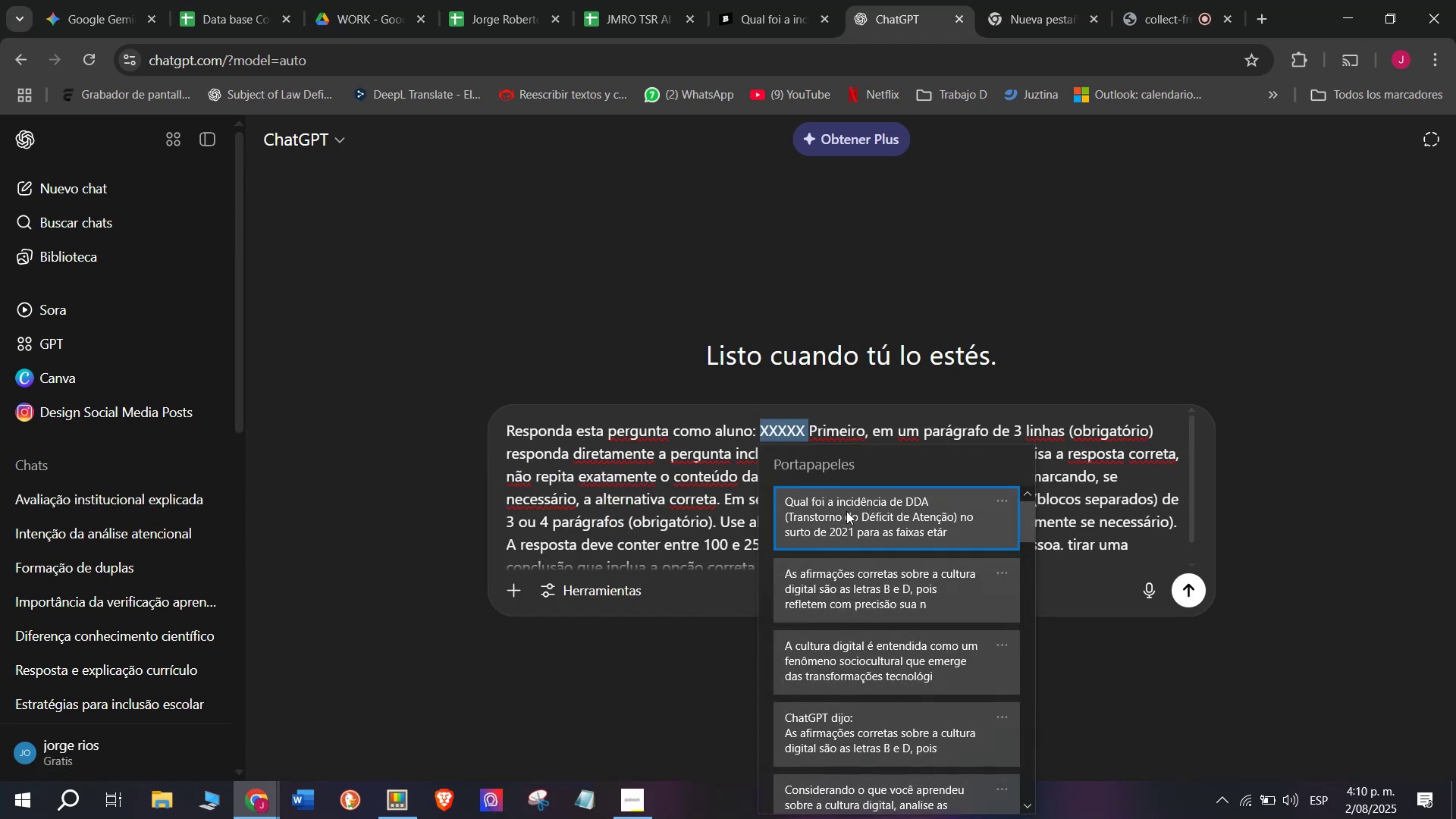 
key(Control+ControlLeft)
 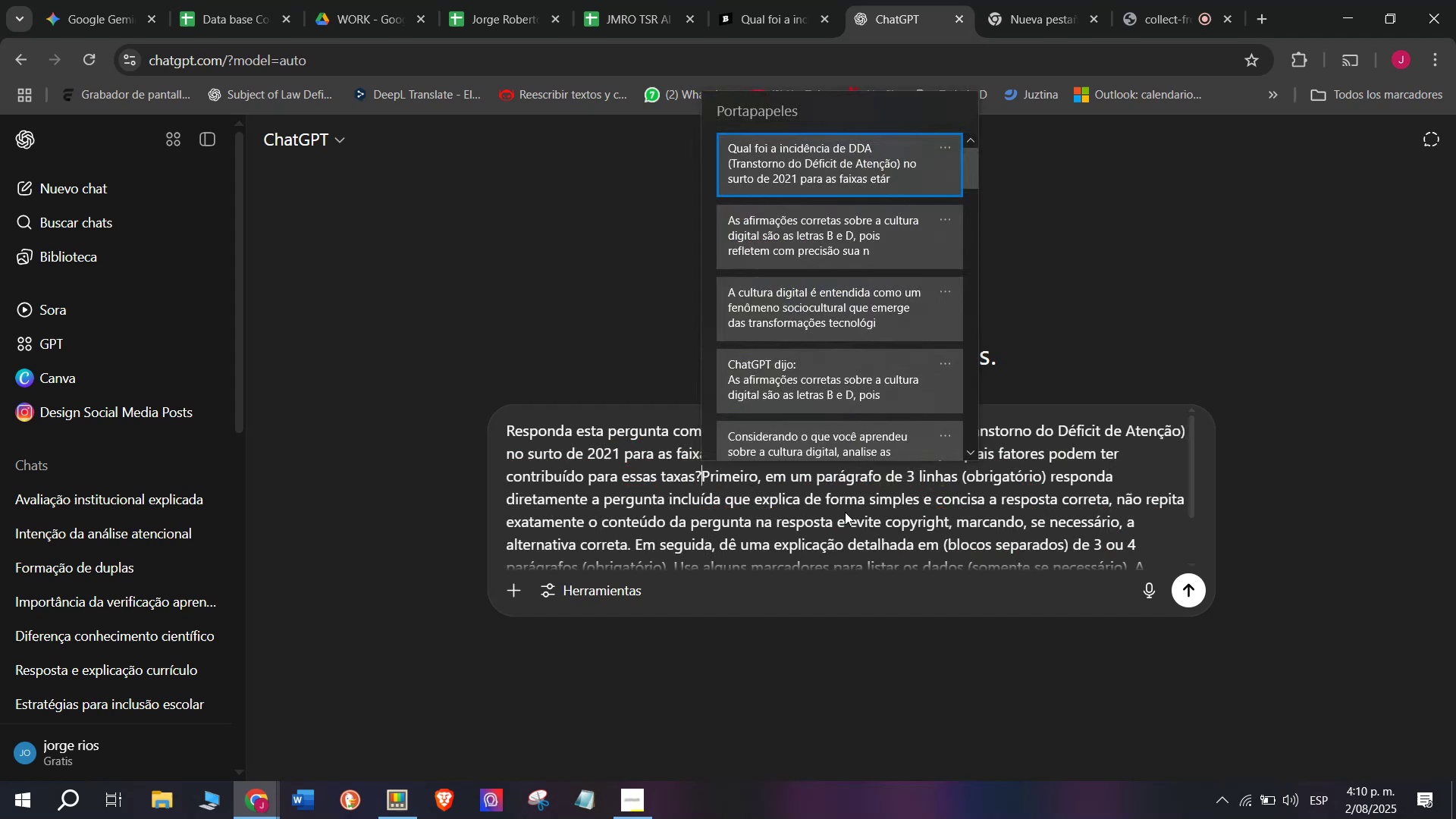 
key(Control+V)
 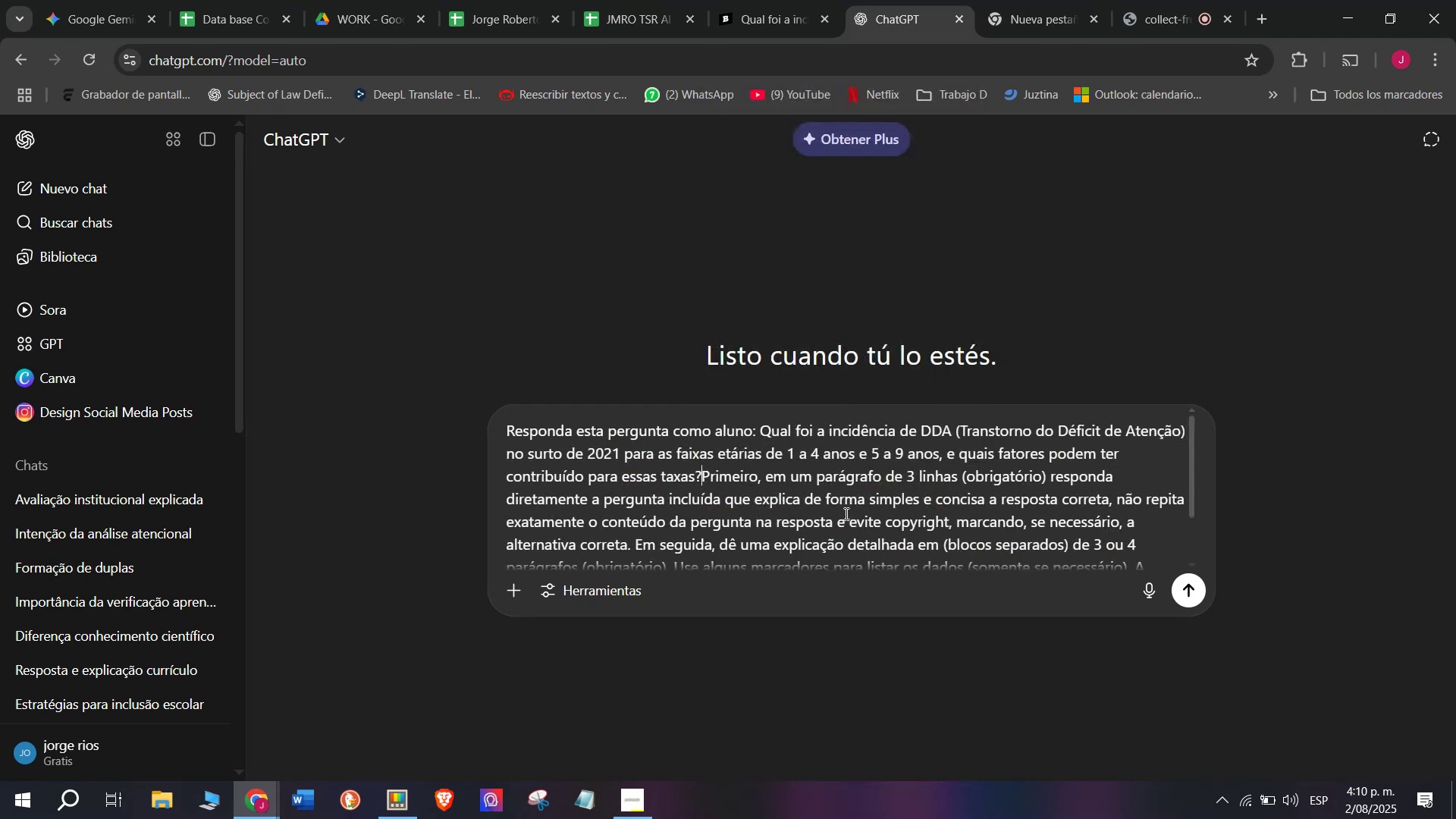 
key(Enter)
 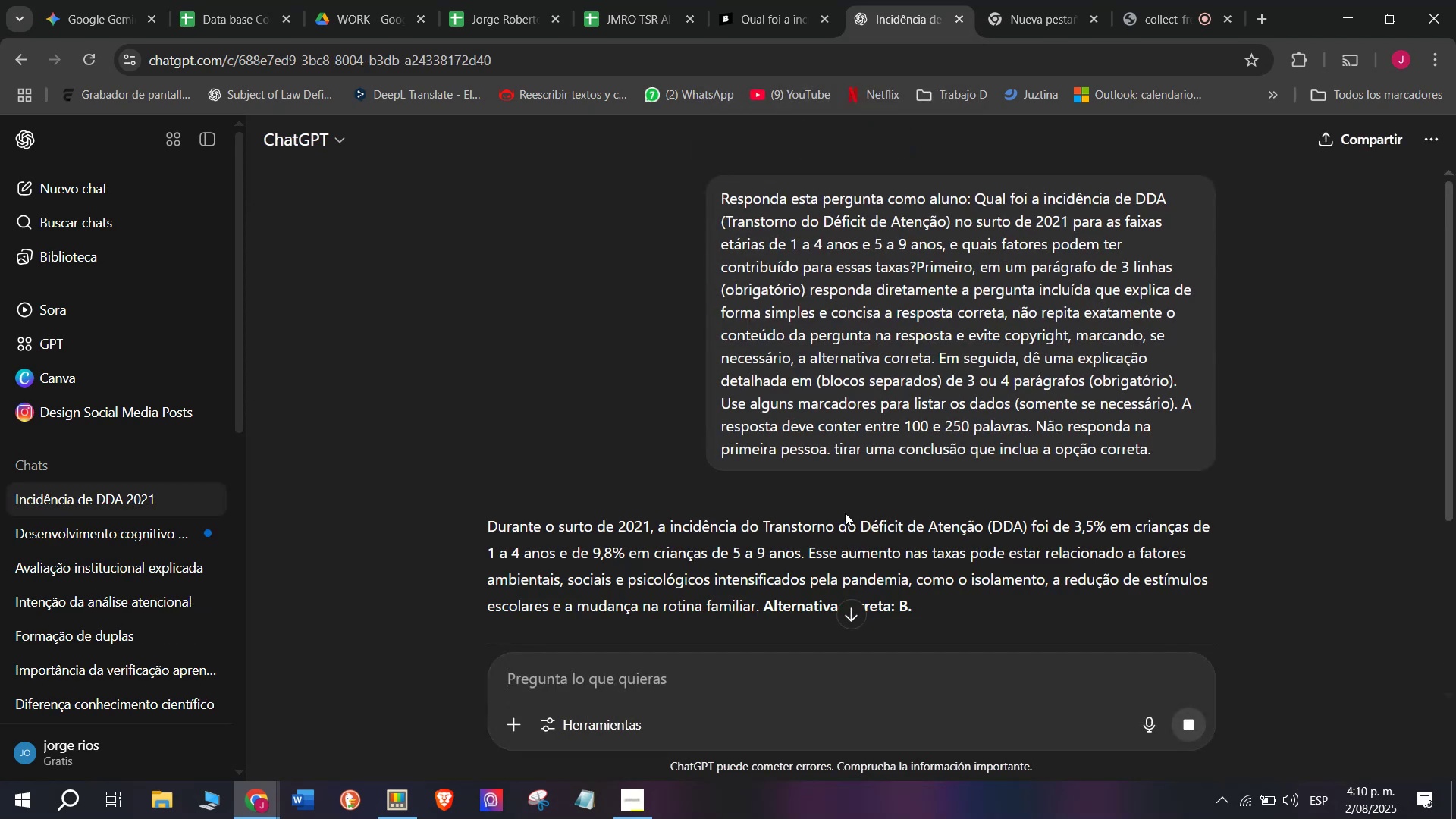 
wait(6.44)
 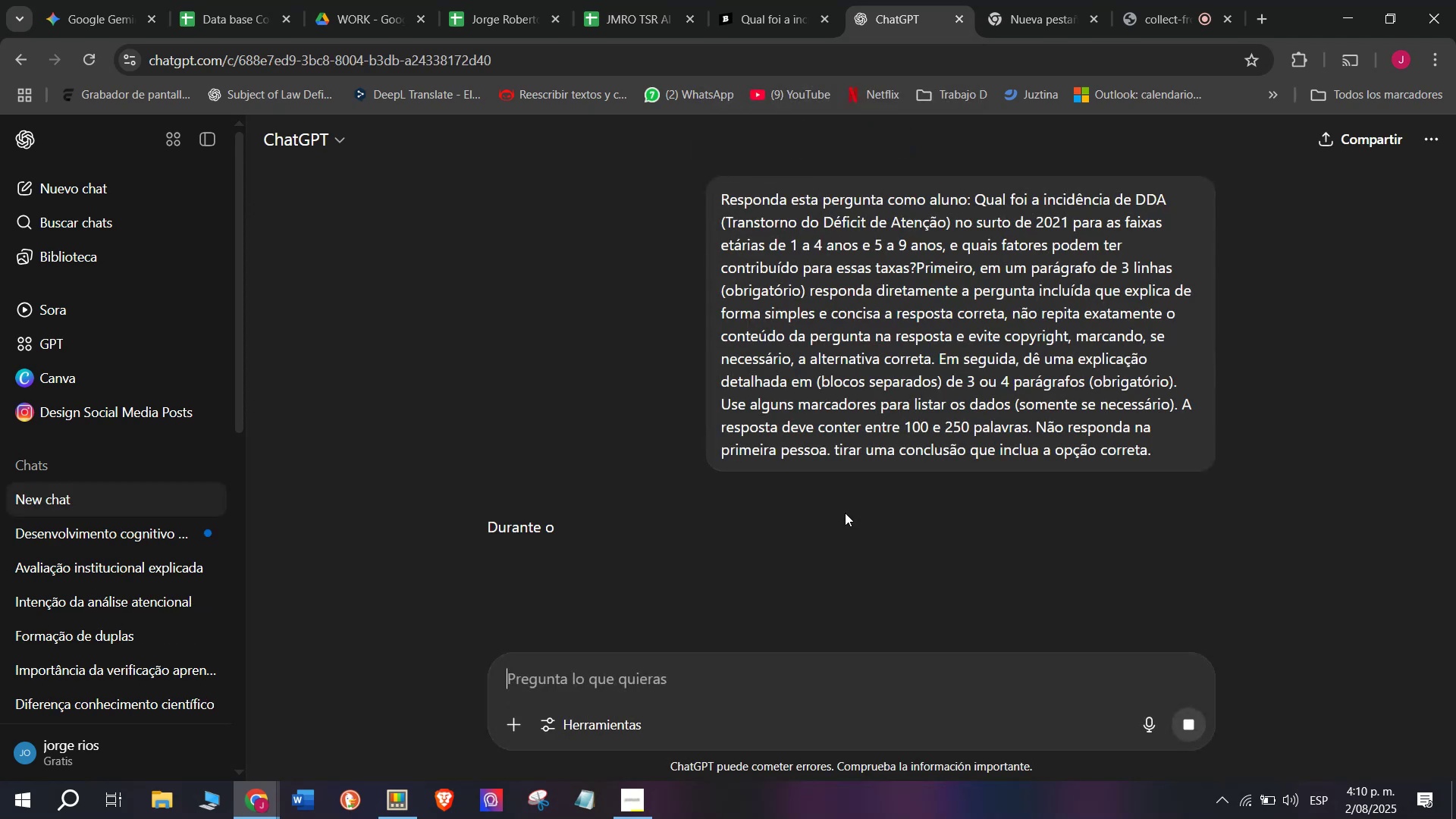 
scroll: coordinate [857, 475], scroll_direction: down, amount: 1.0
 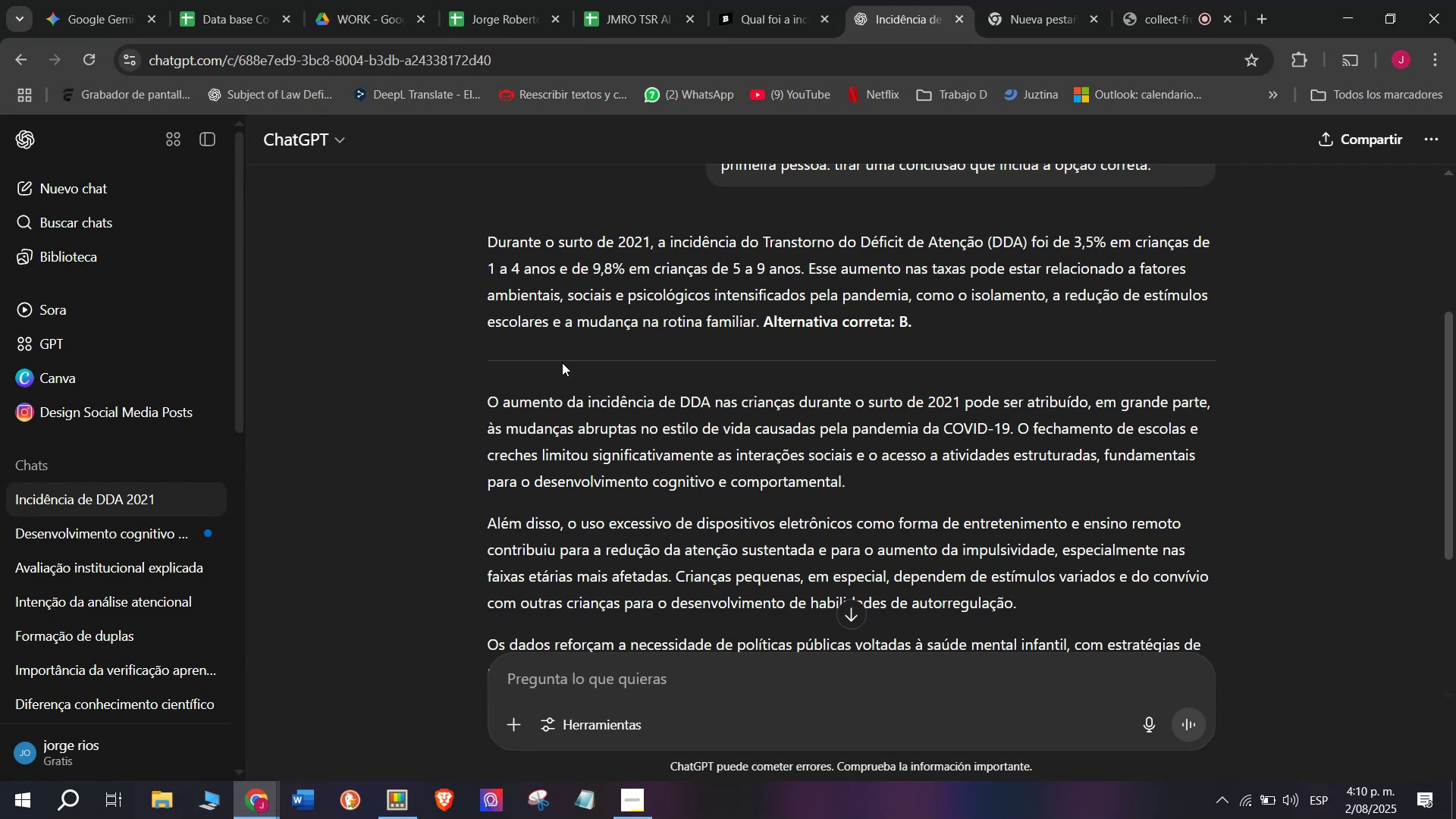 
wait(5.3)
 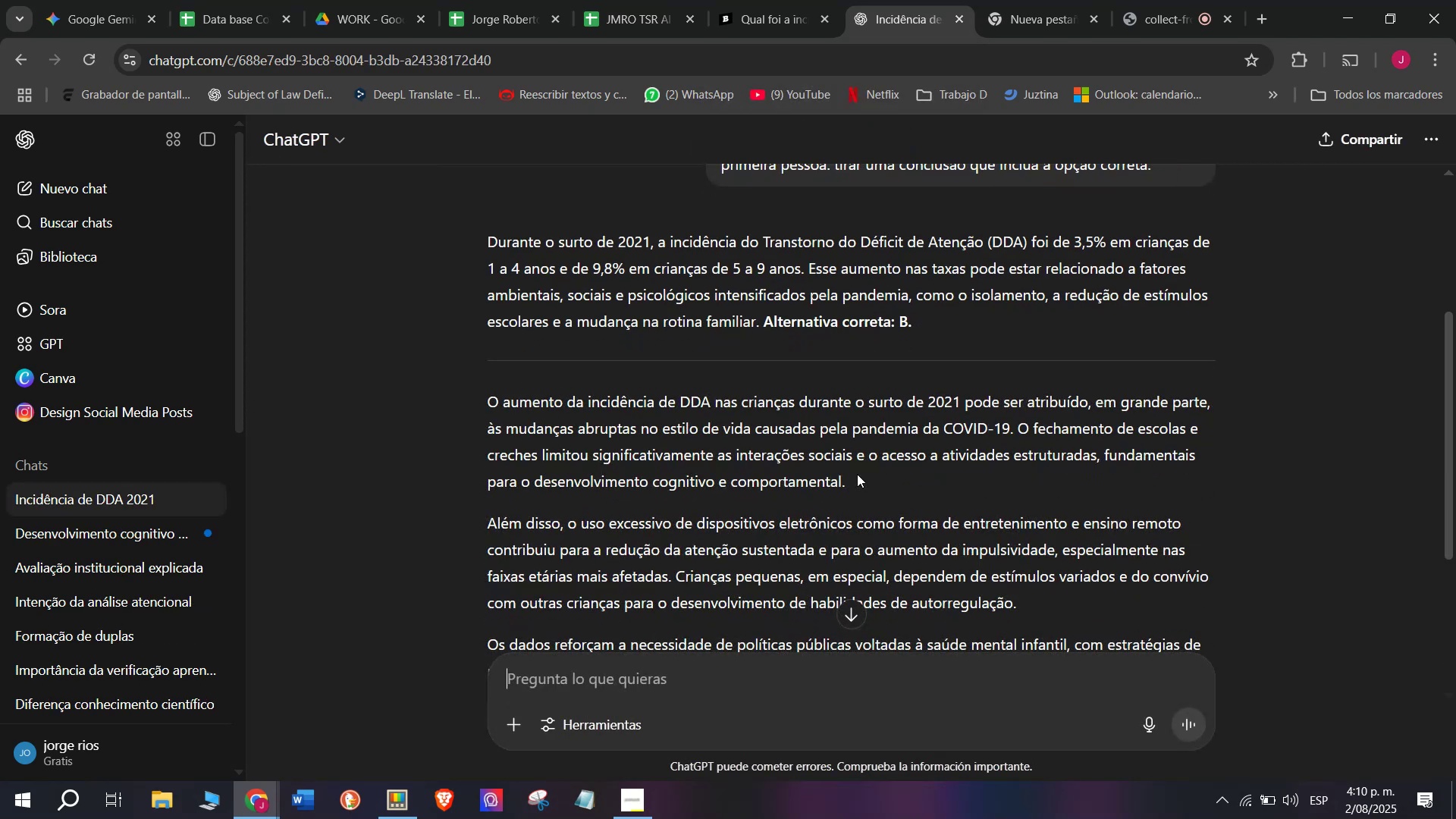 
left_click([762, 0])
 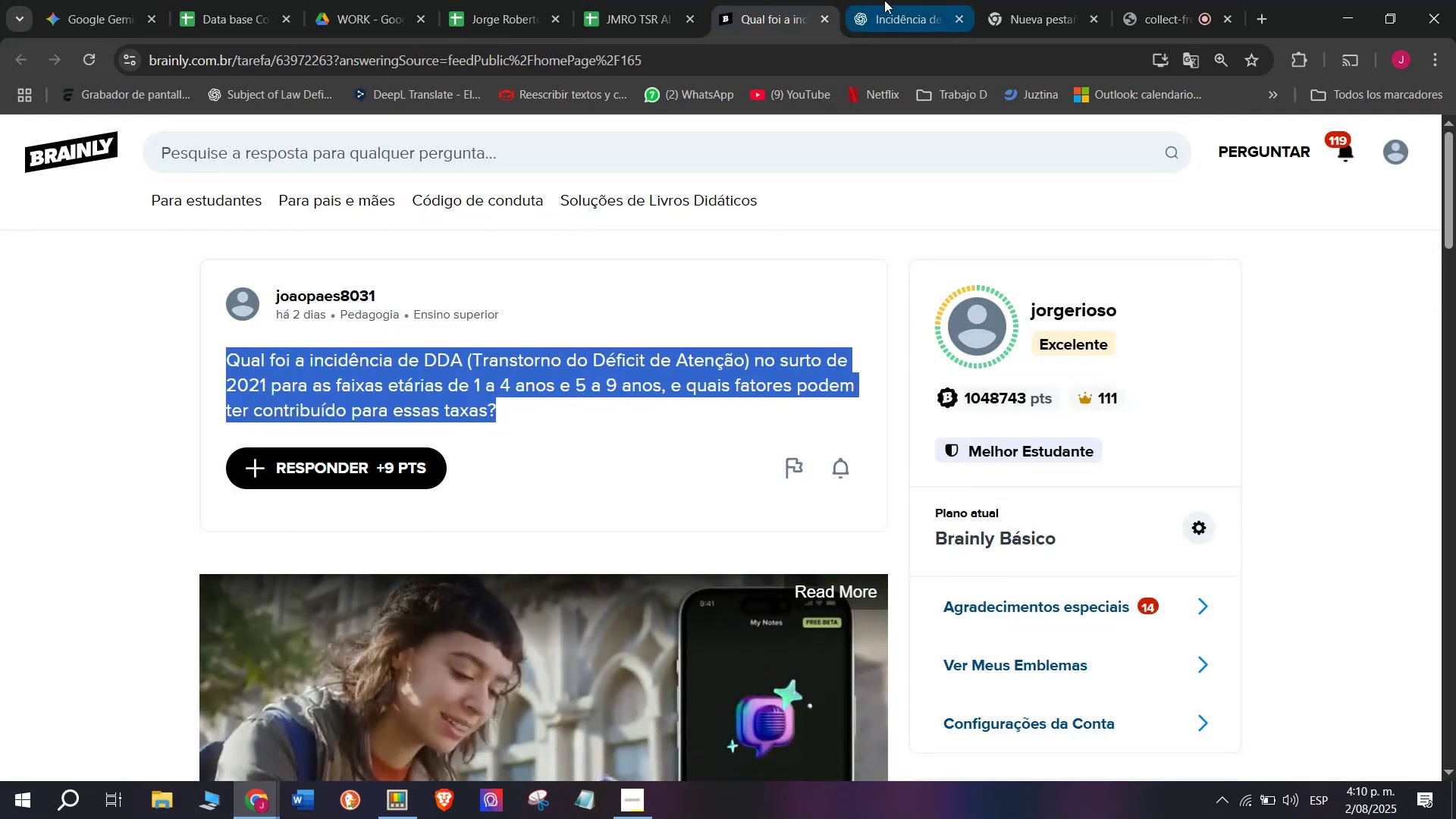 
left_click([908, 0])
 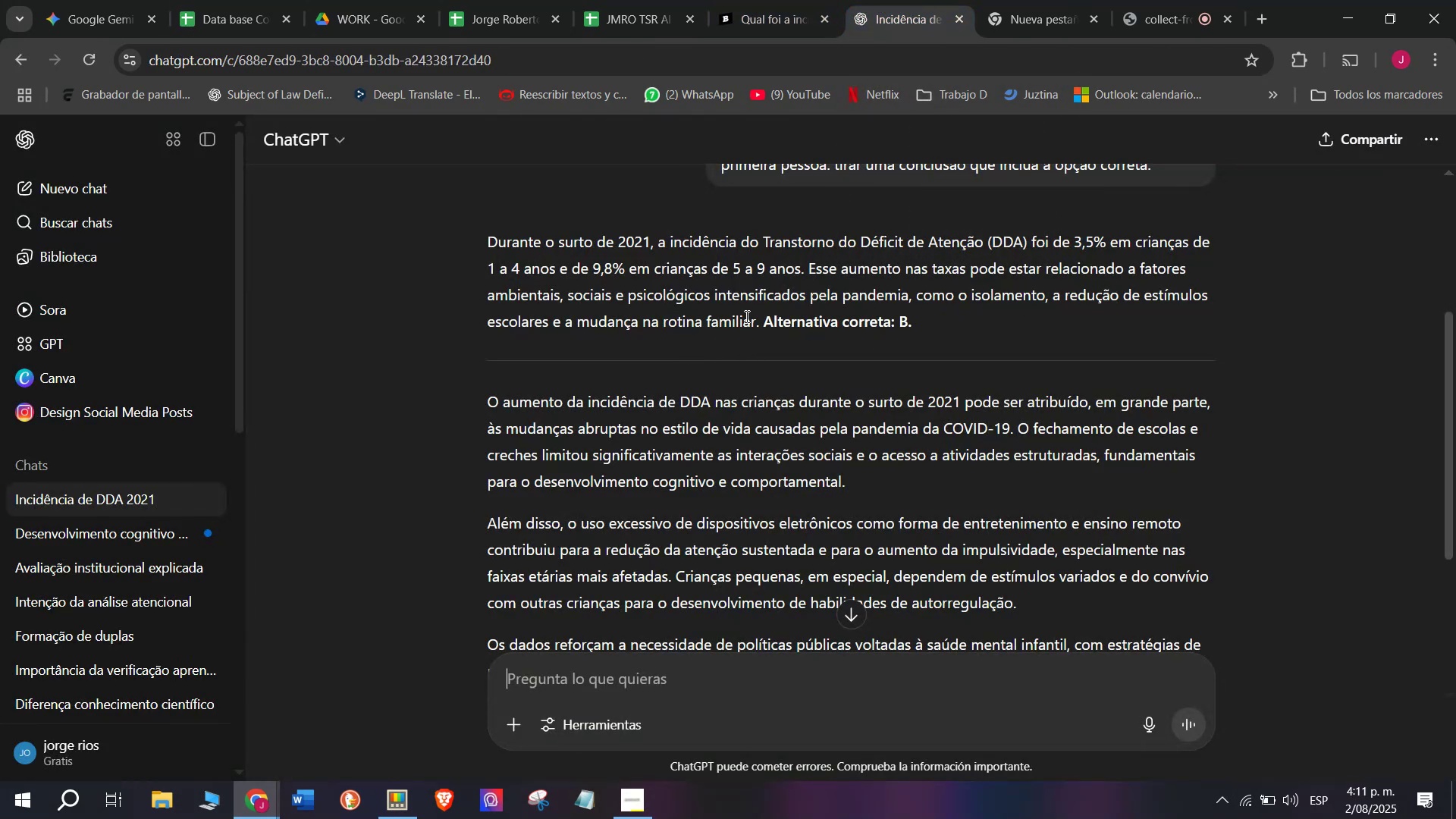 
wait(6.57)
 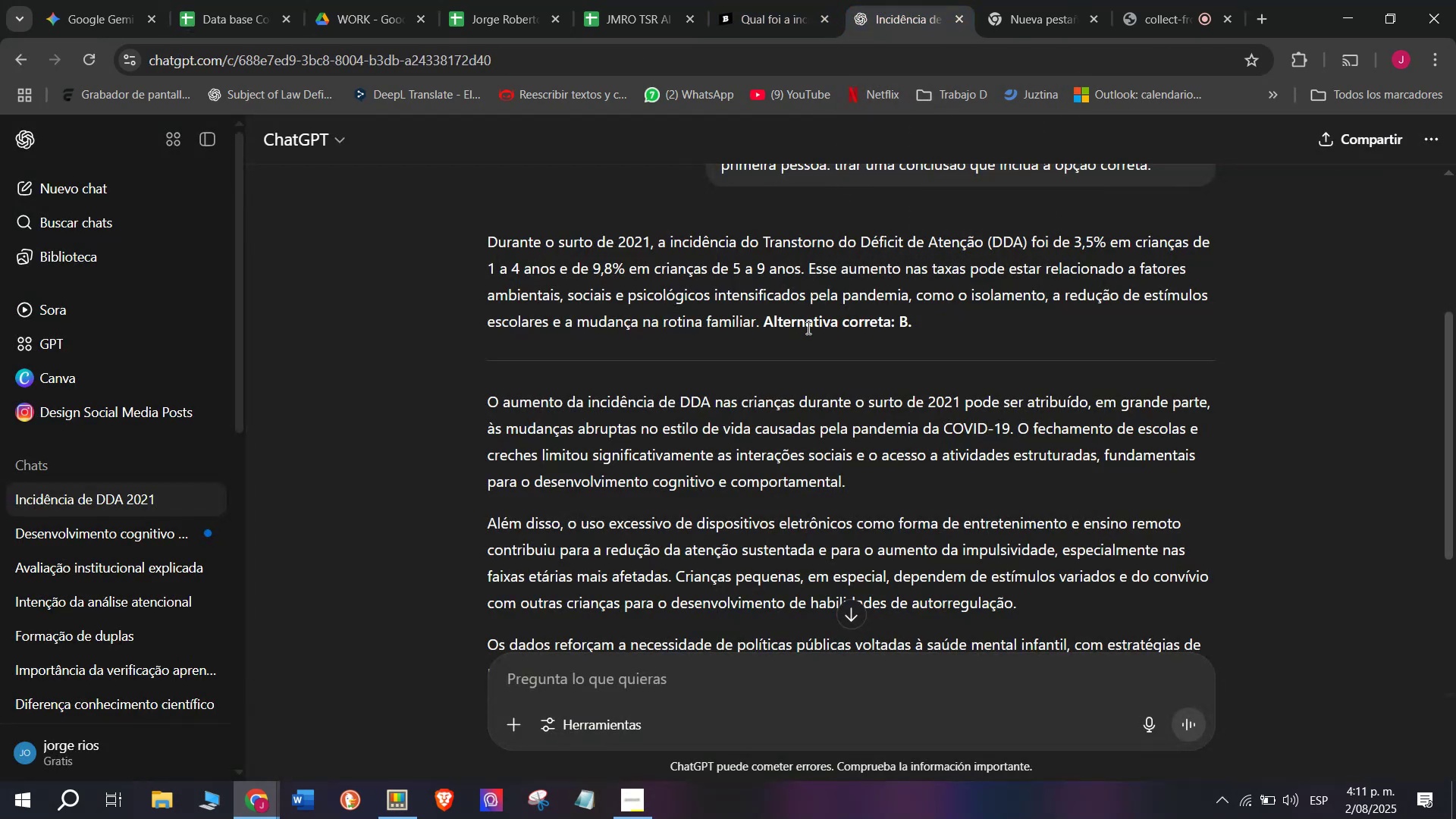 
key(Control+C)
 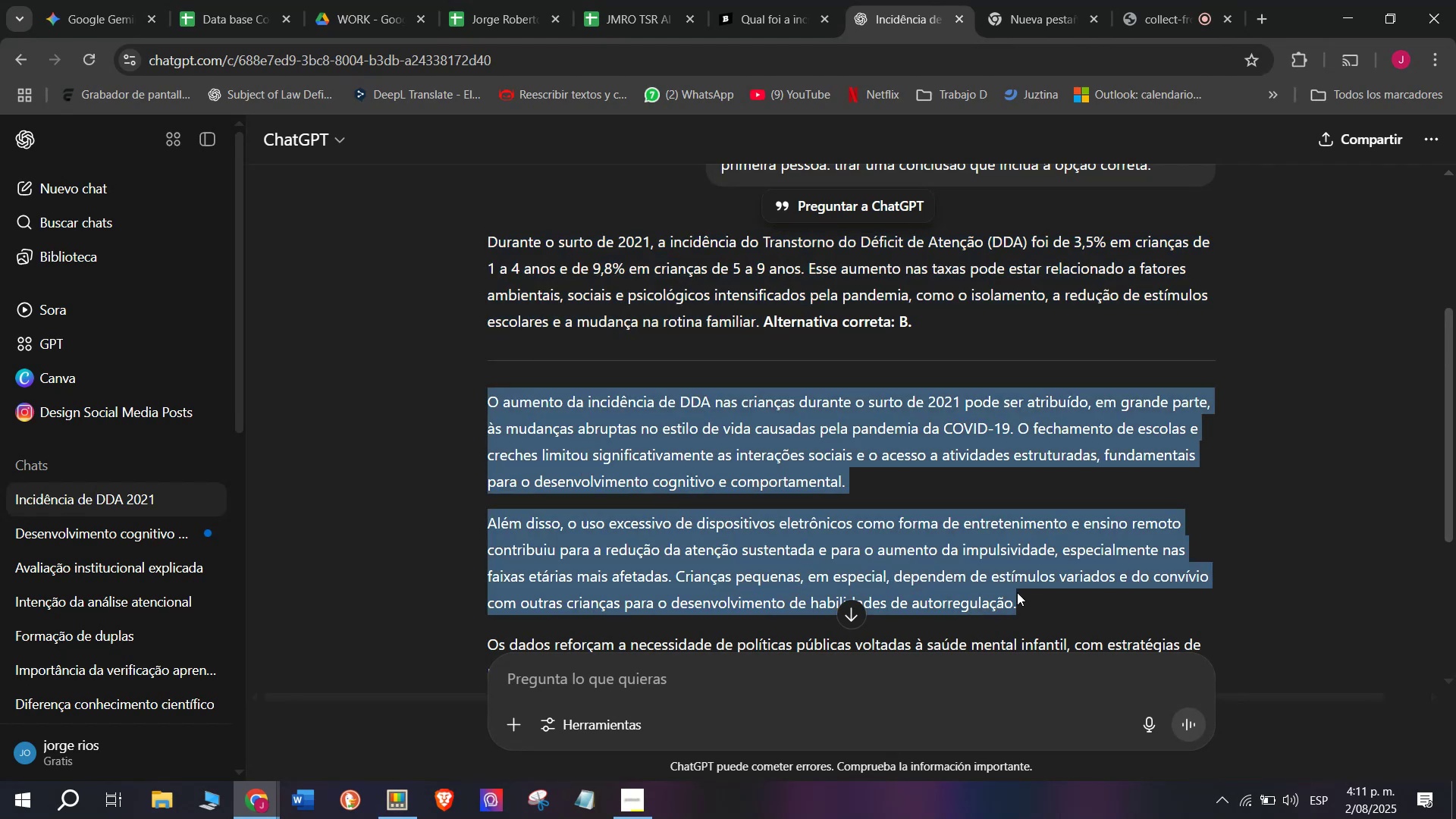 
key(Control+C)
 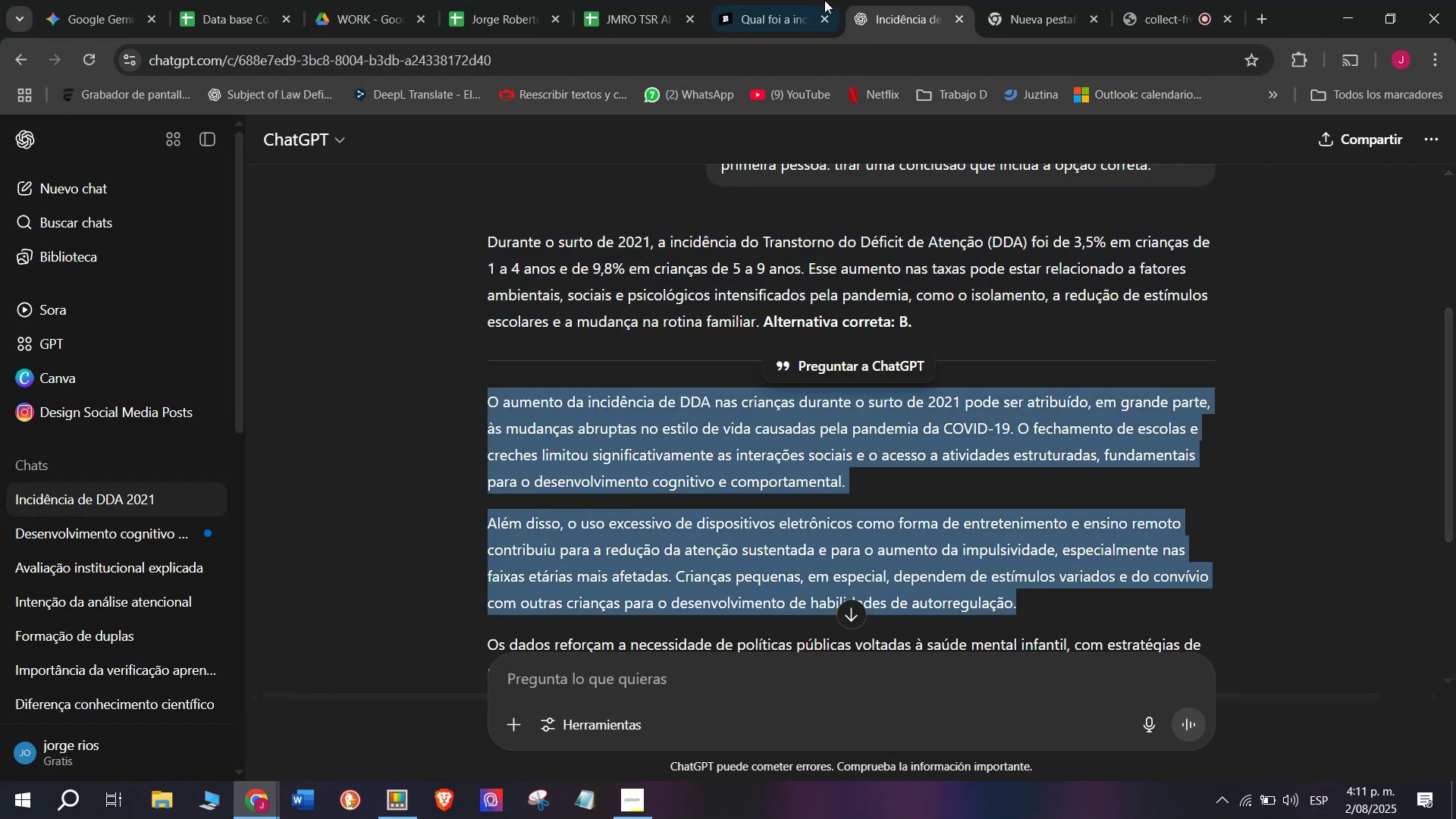 
left_click([789, 0])
 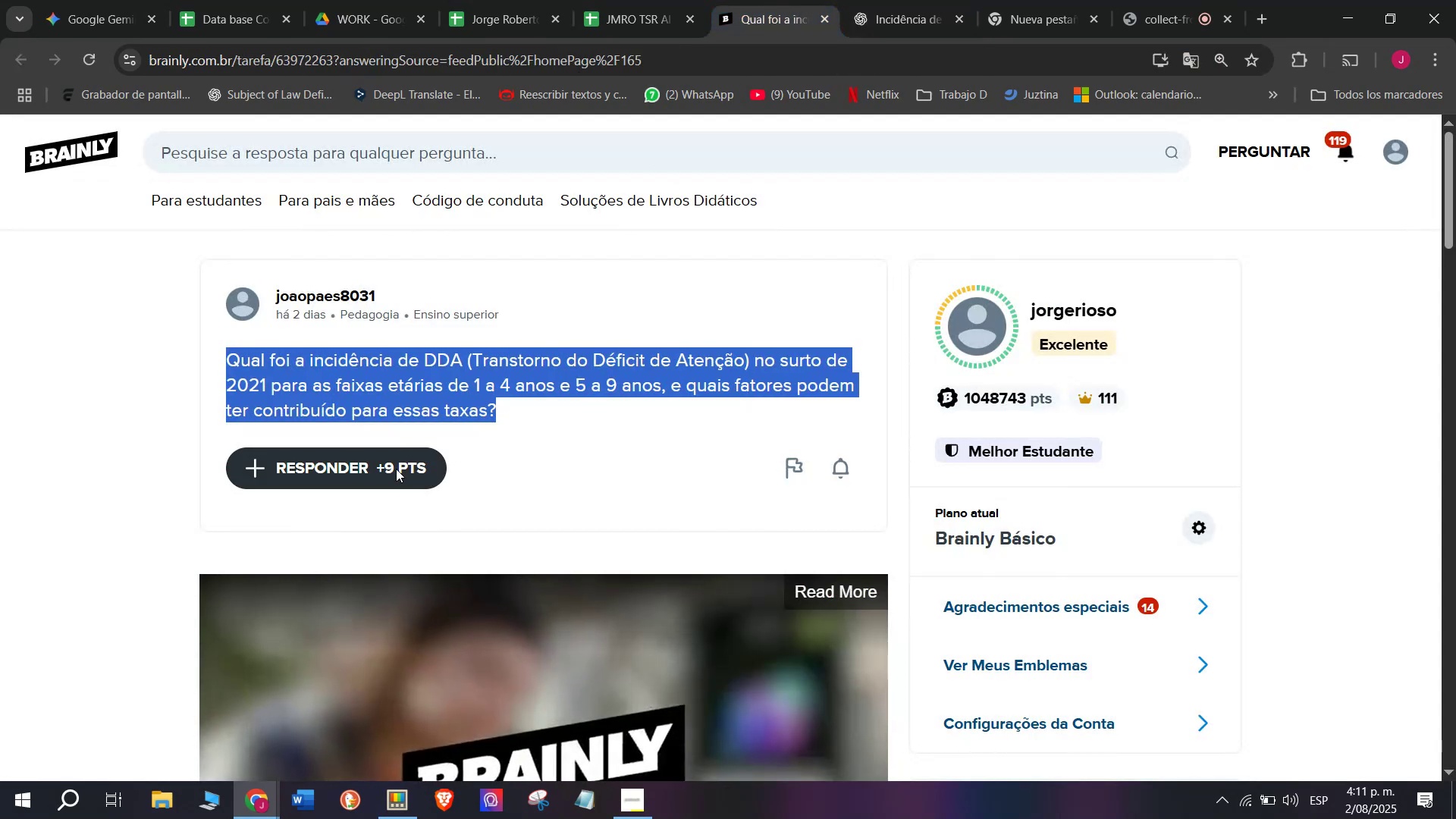 
left_click([378, 475])
 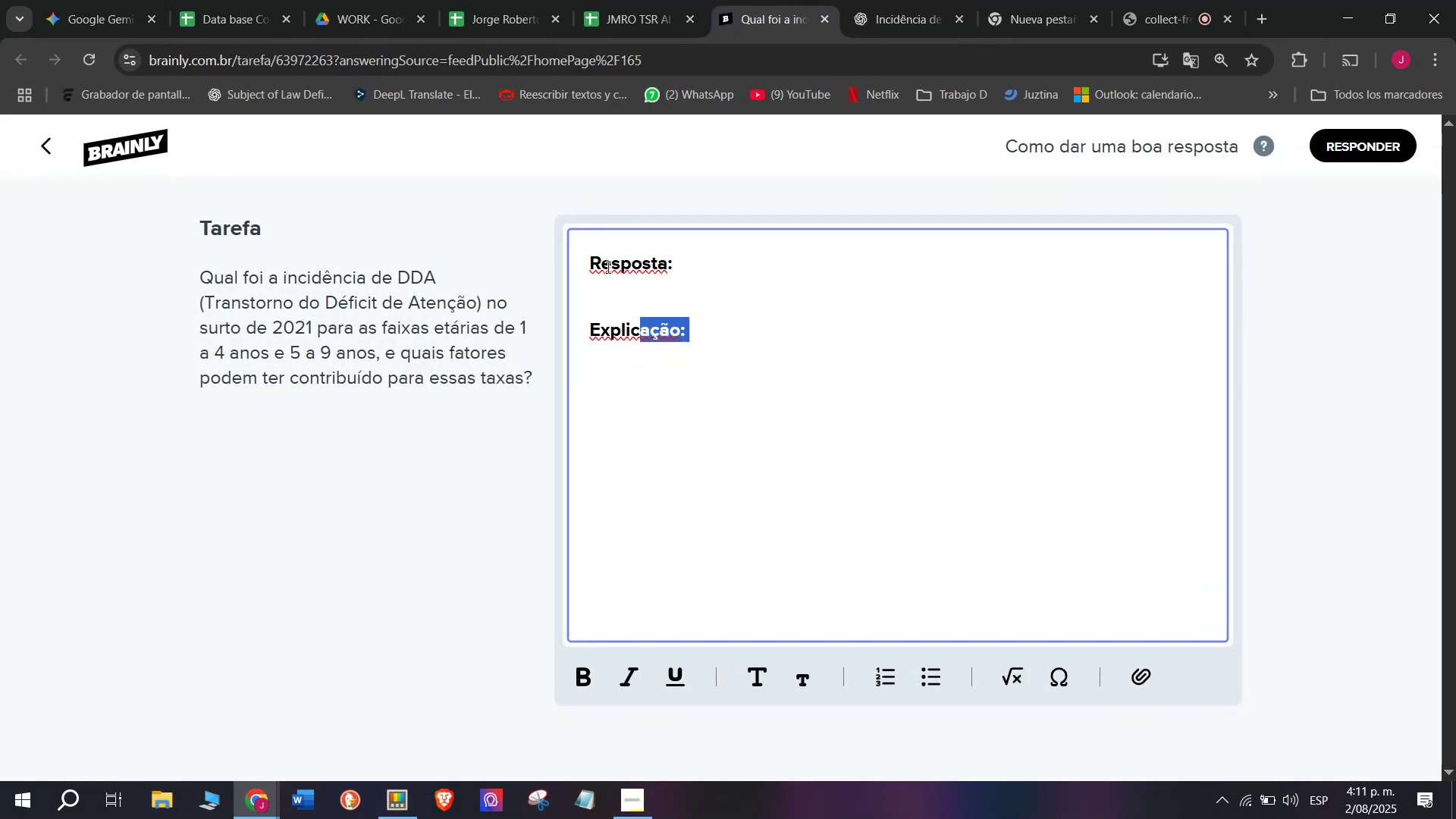 
key(Meta+MetaLeft)
 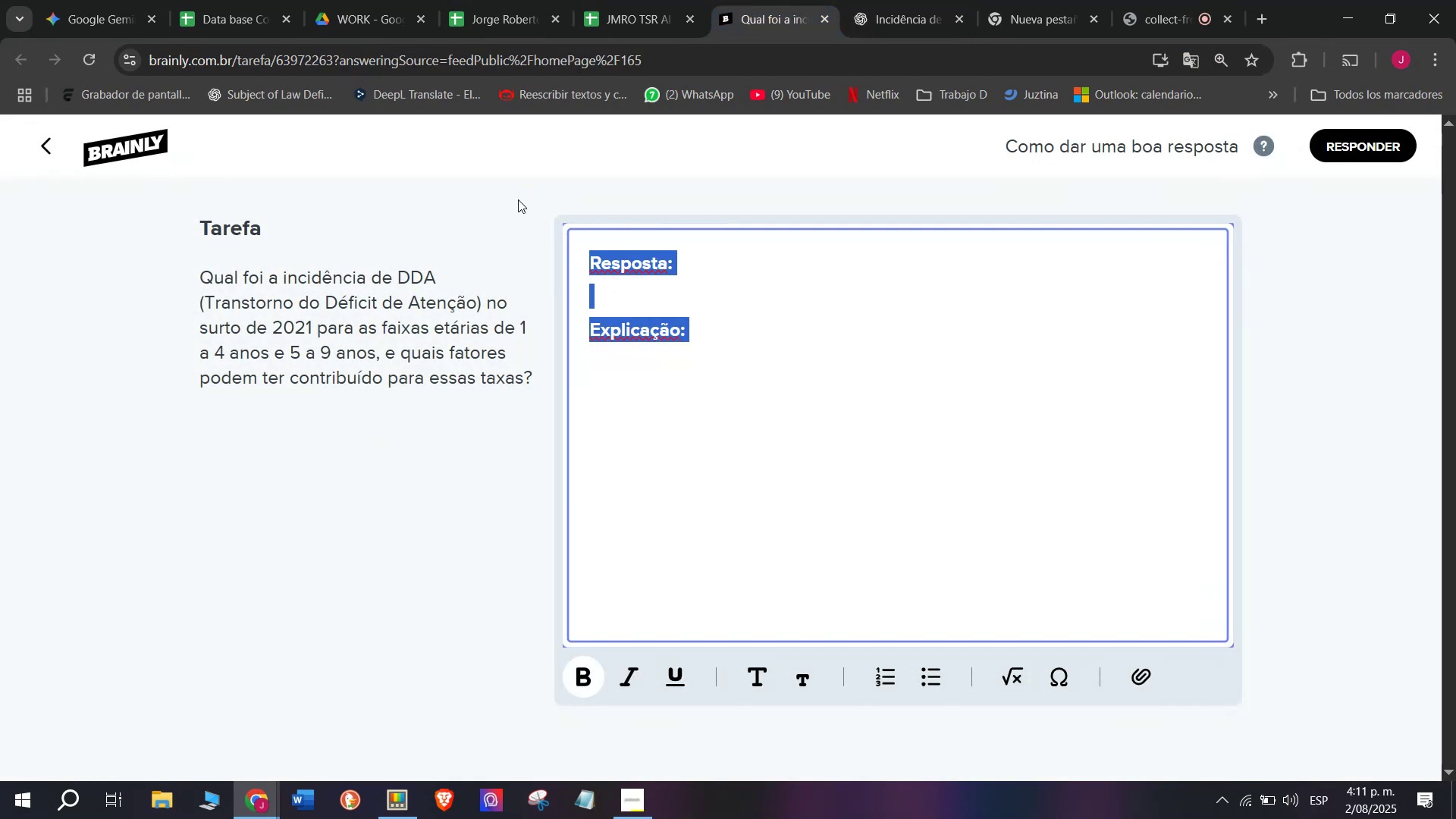 
key(Meta+V)
 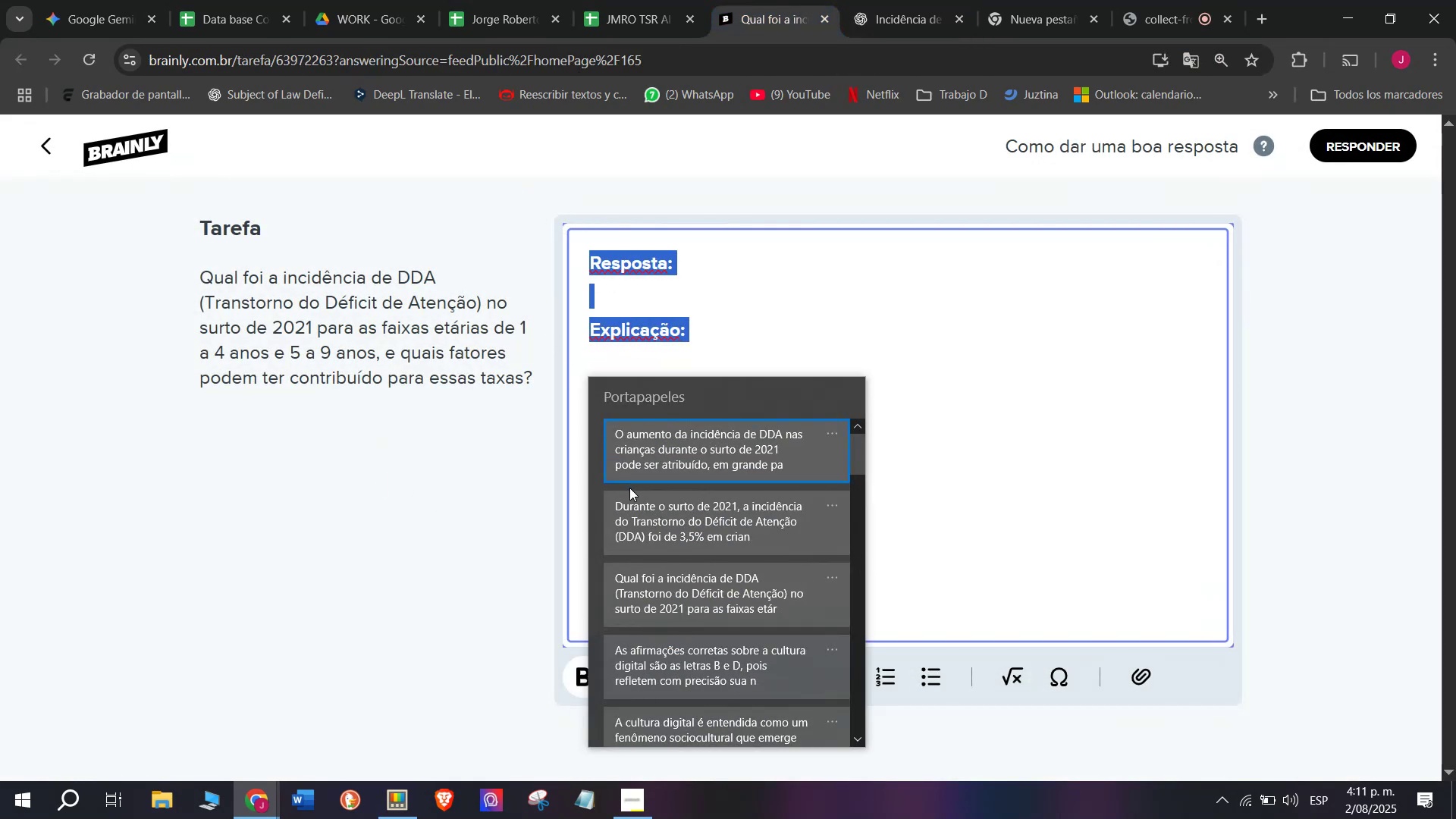 
left_click([632, 515])
 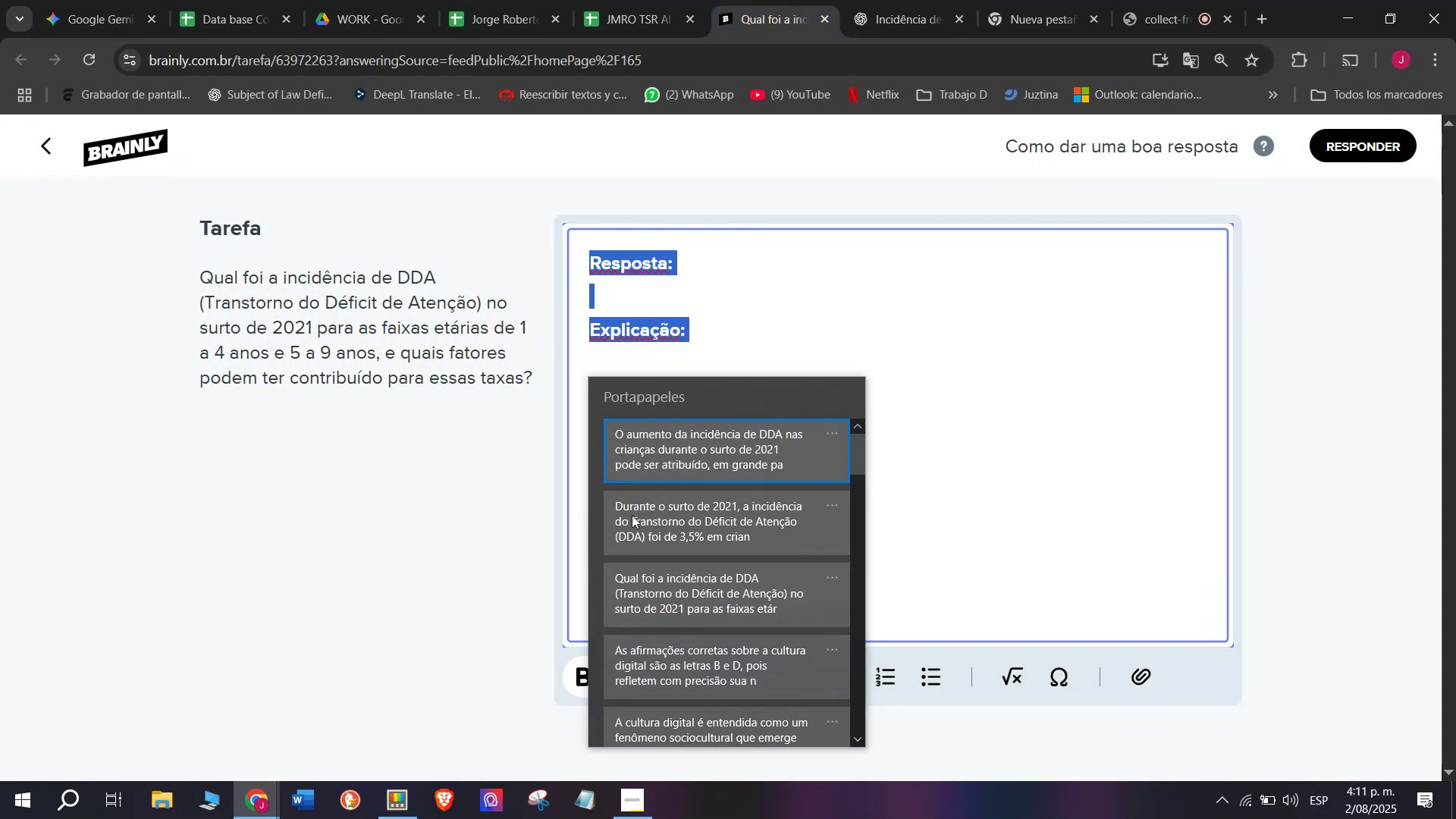 
key(Control+ControlLeft)
 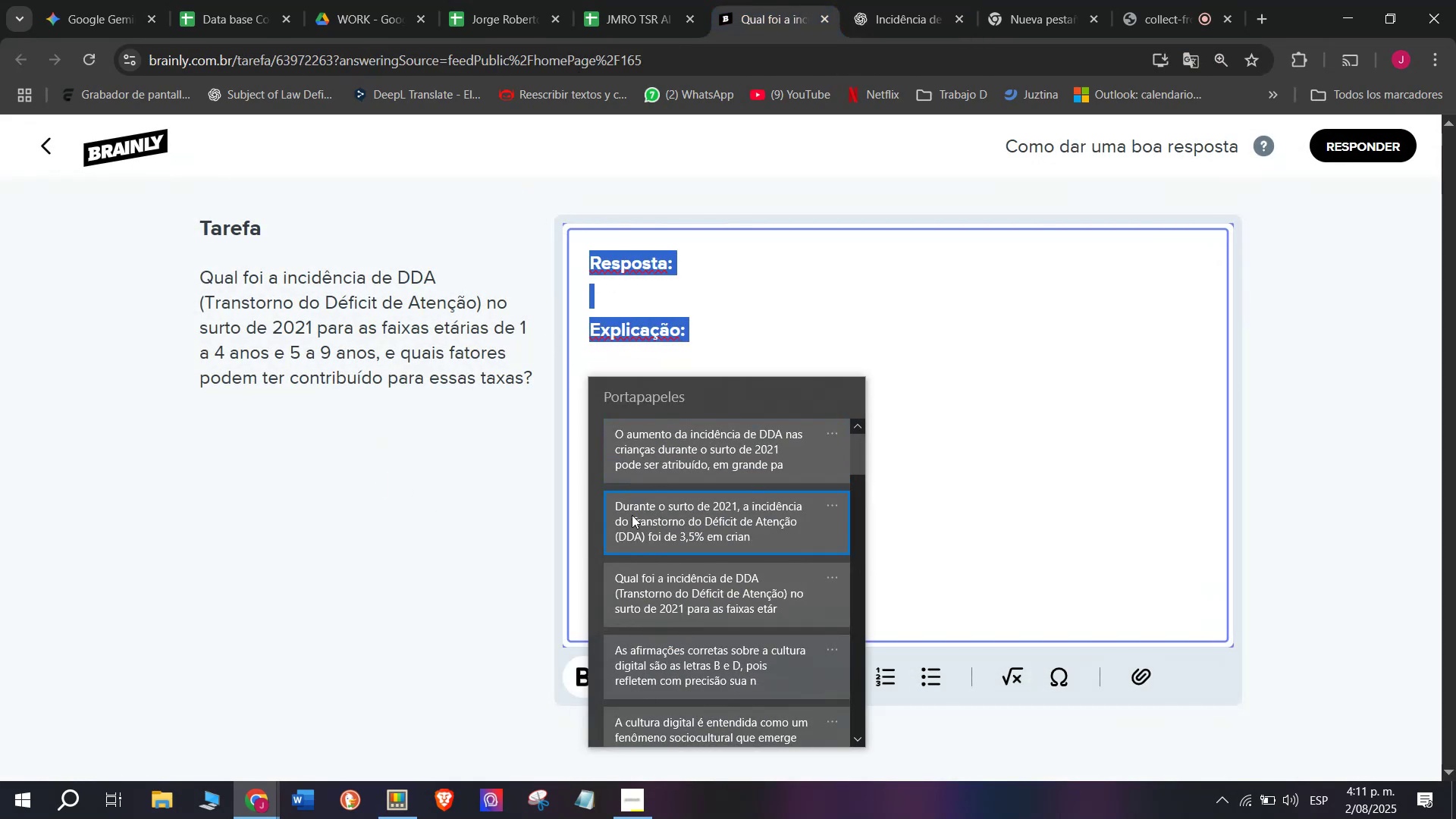 
key(Control+V)
 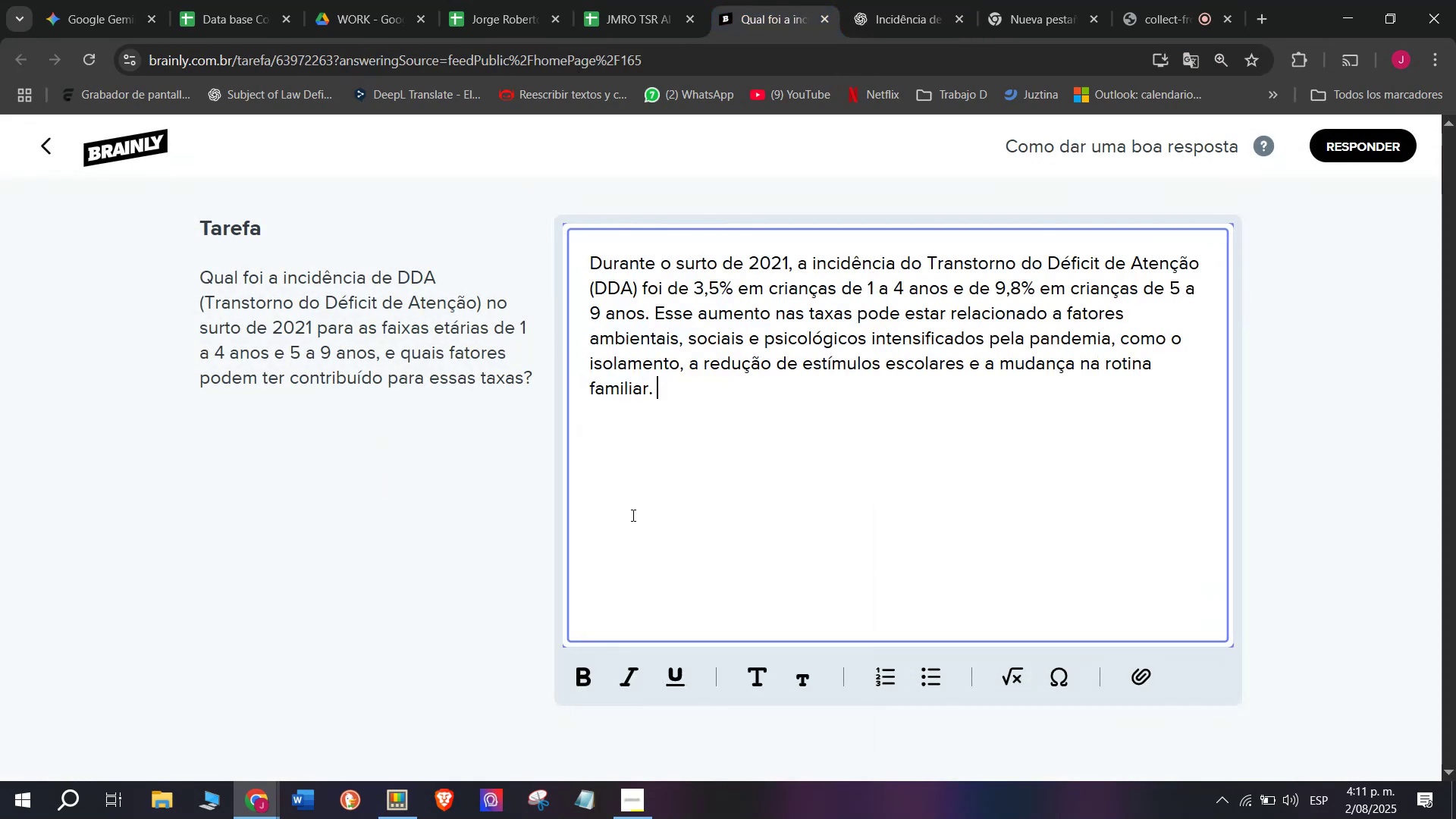 
key(Enter)
 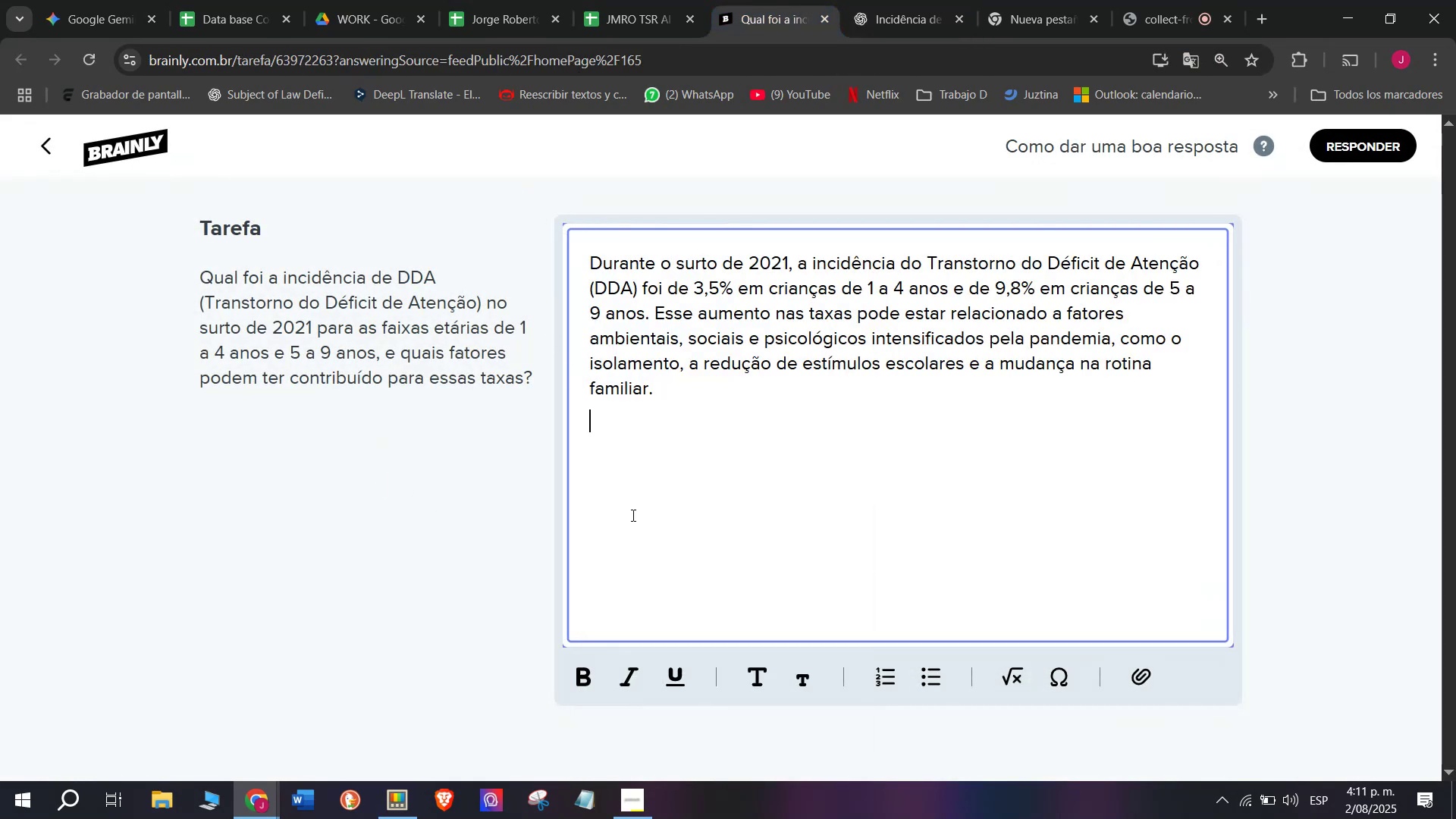 
key(Enter)
 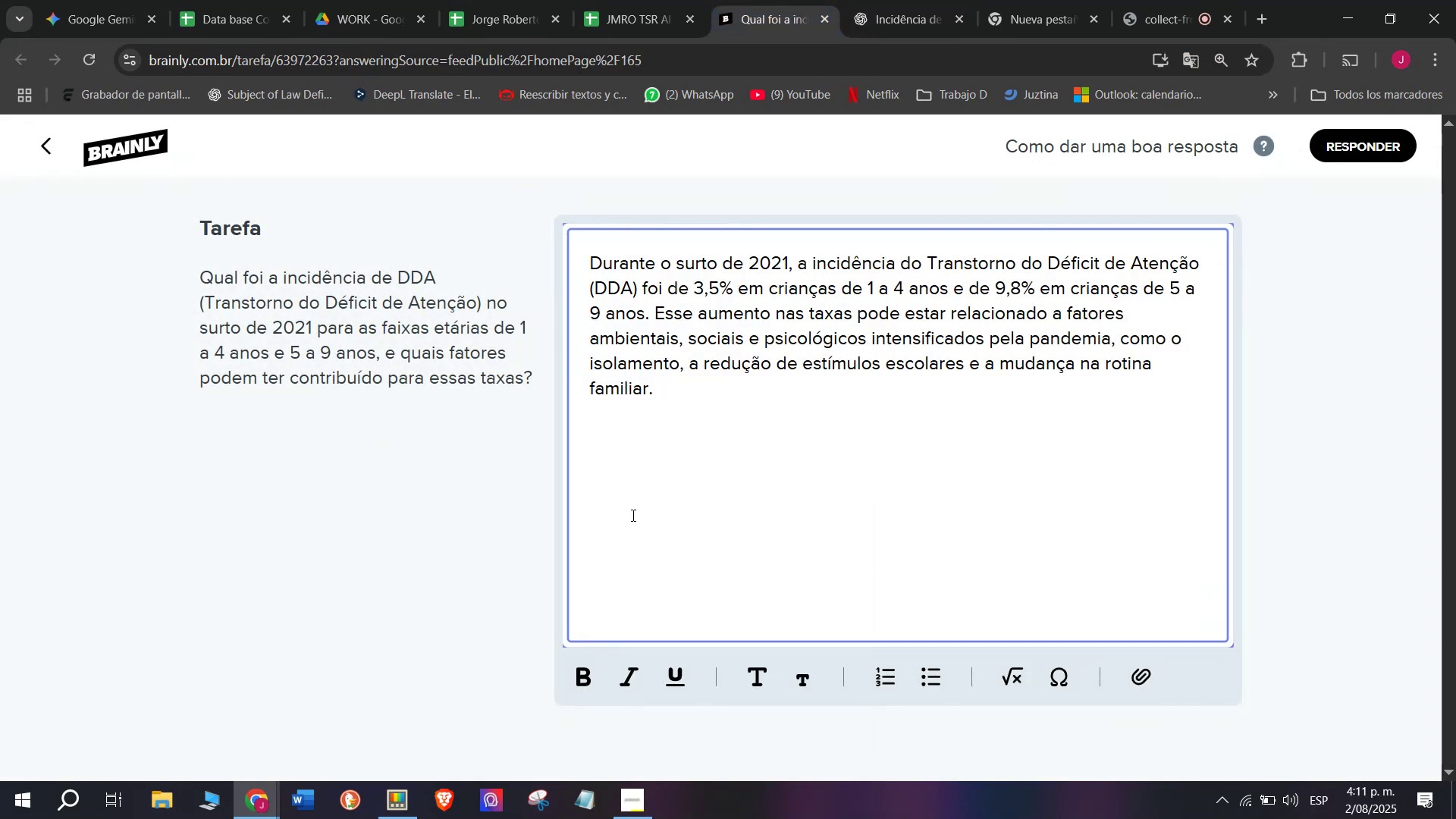 
key(Meta+MetaLeft)
 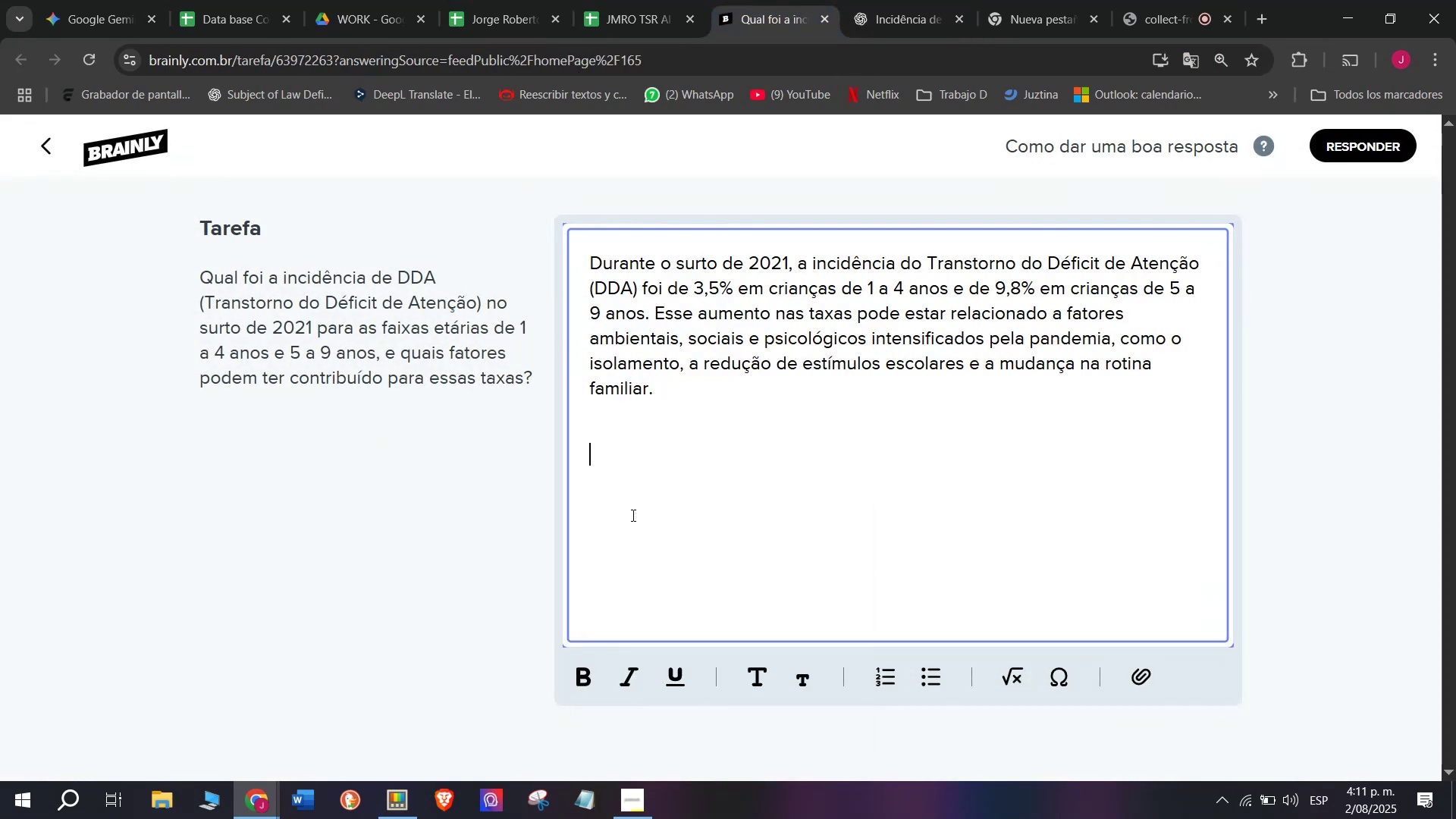 
key(Meta+V)
 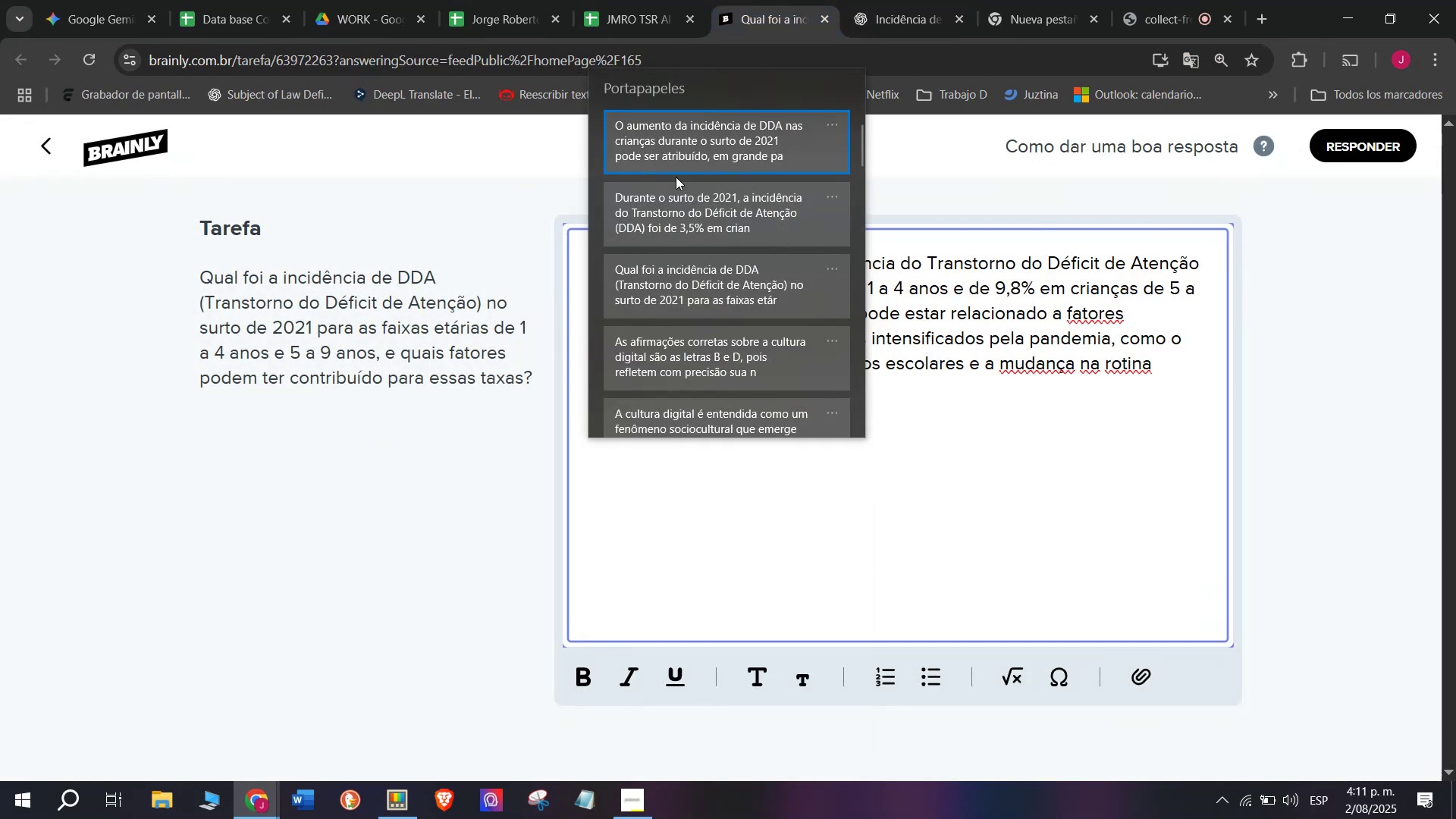 
left_click([678, 152])
 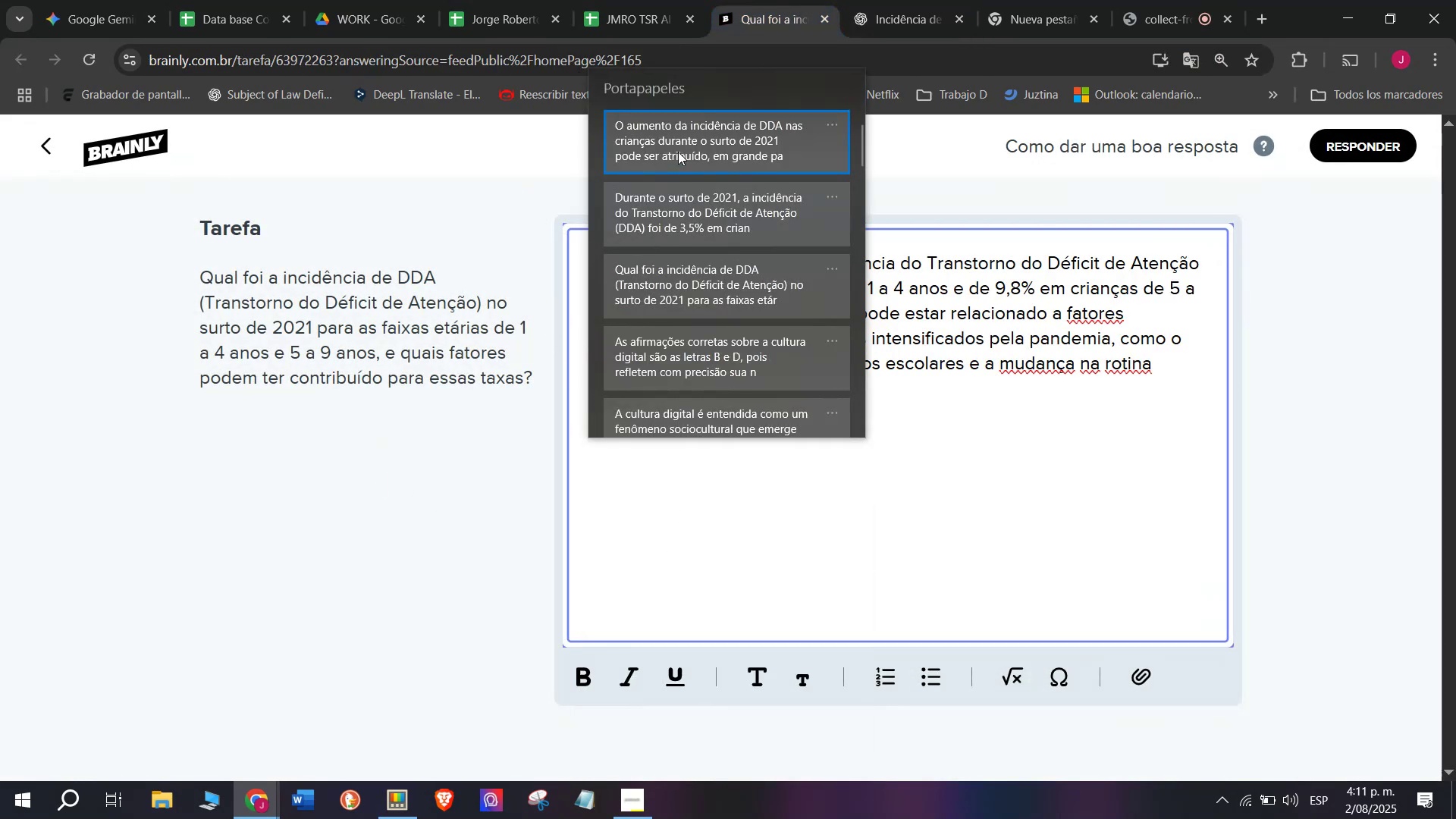 
key(Control+ControlLeft)
 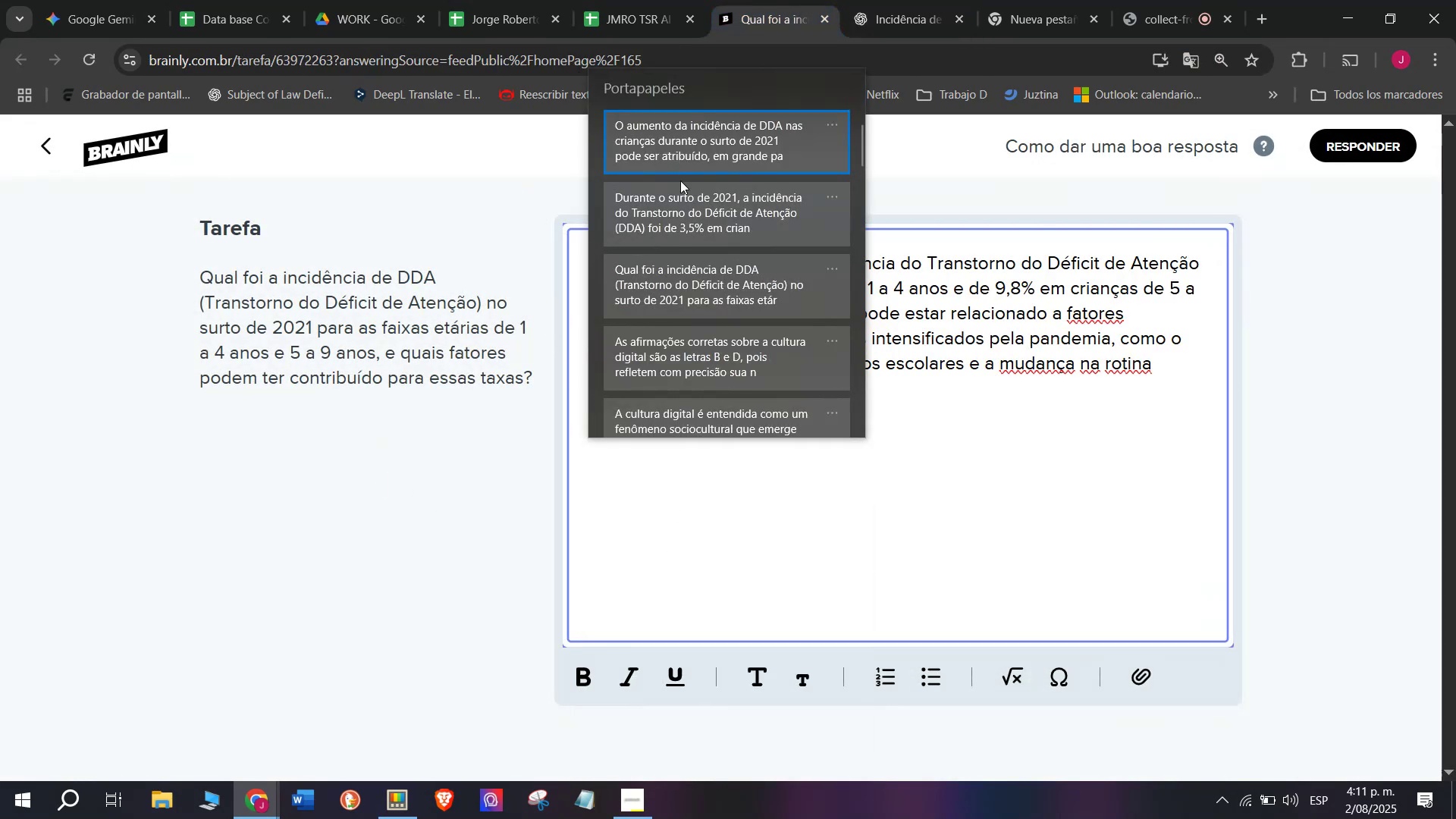 
key(Control+V)
 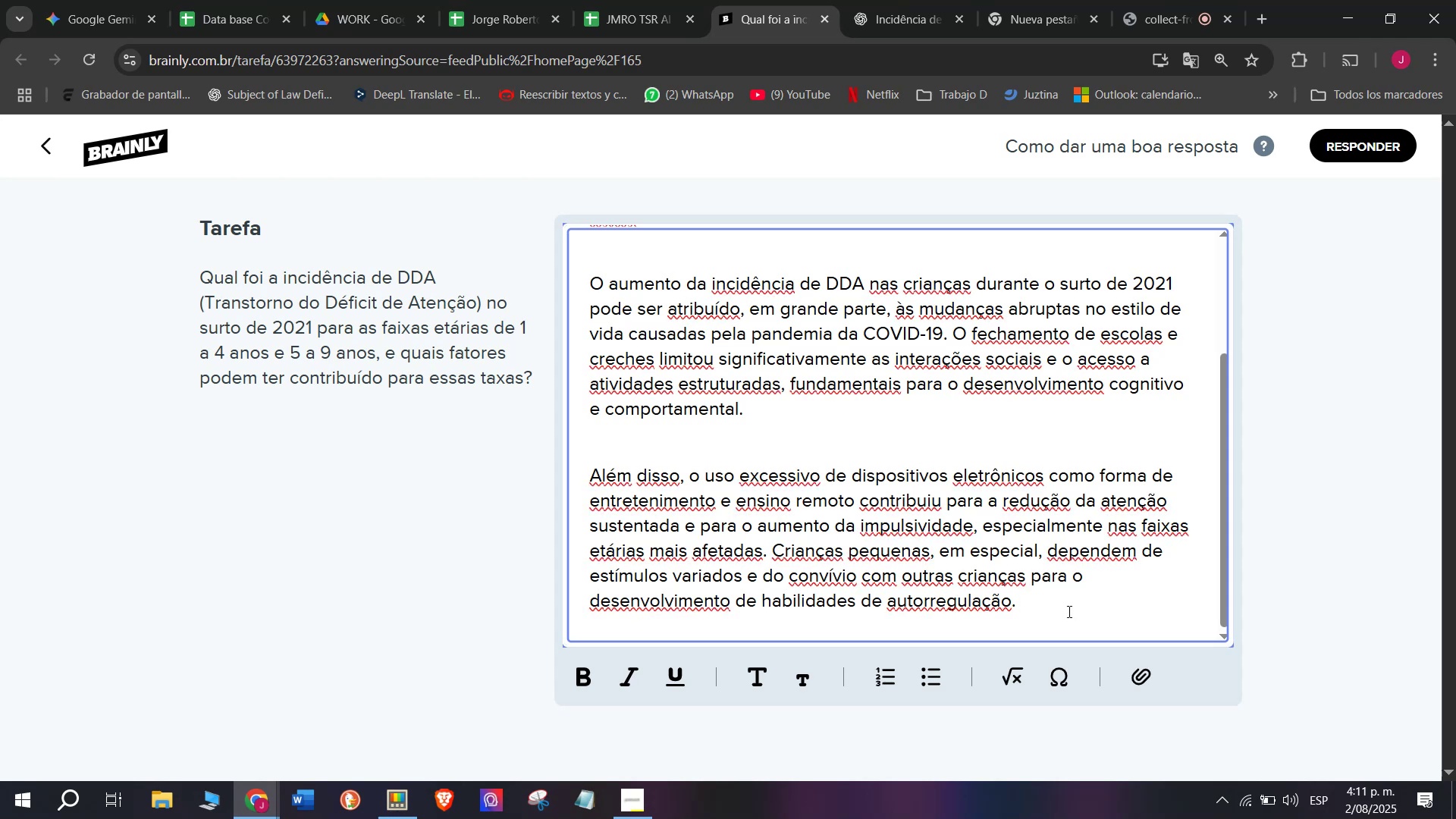 
key(Control+C)
 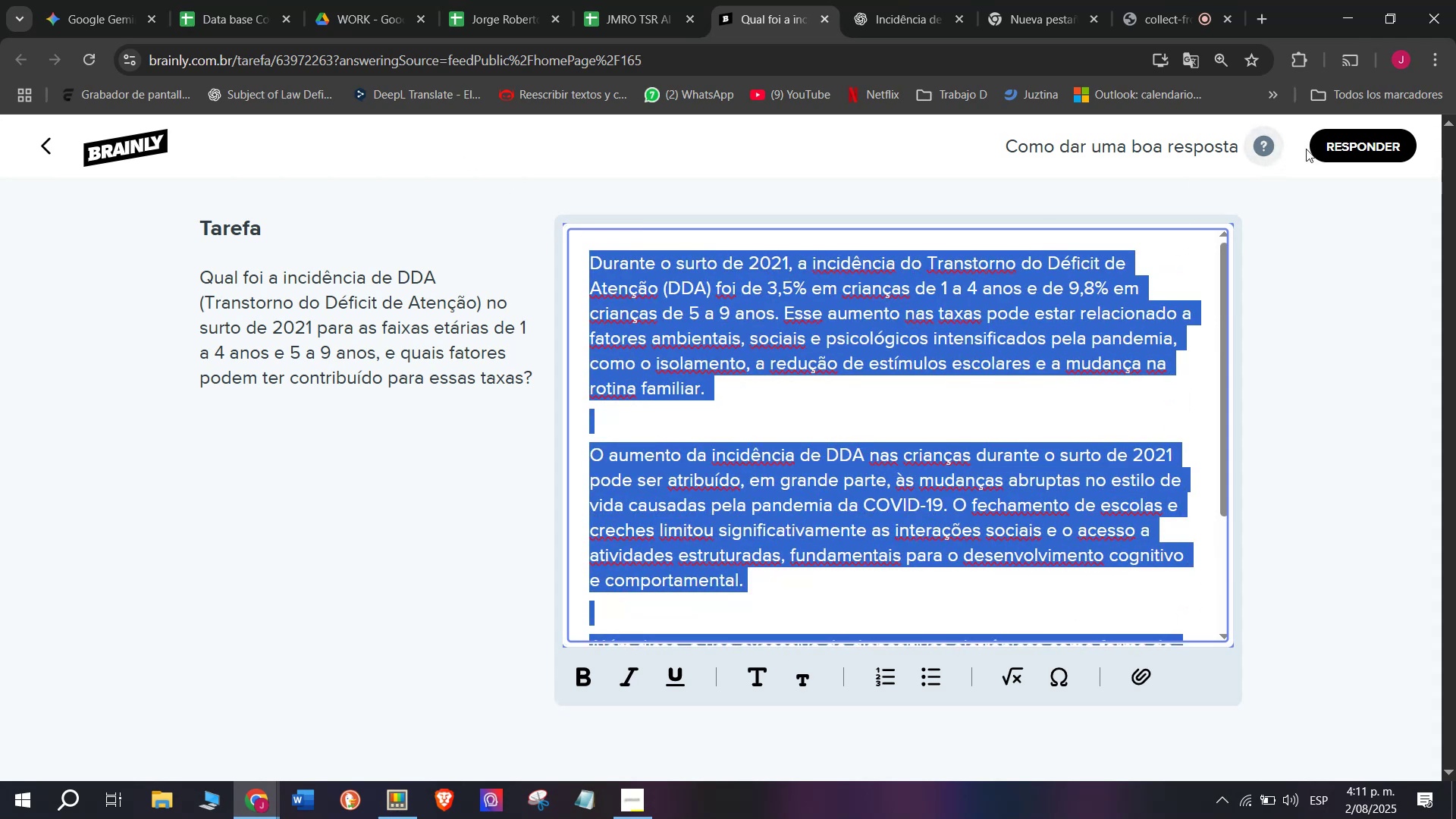 
left_click([1341, 146])
 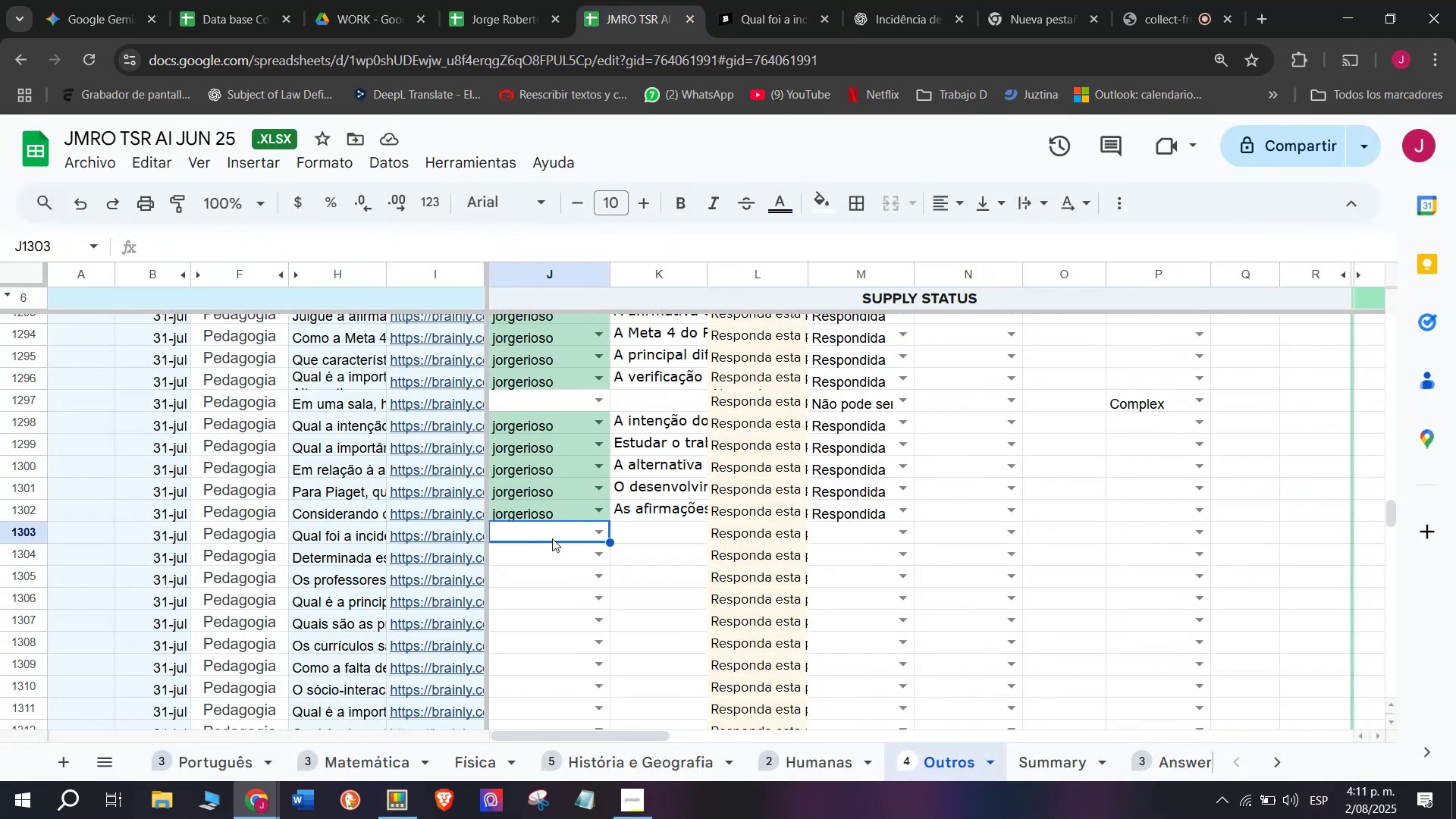 
key(J)
 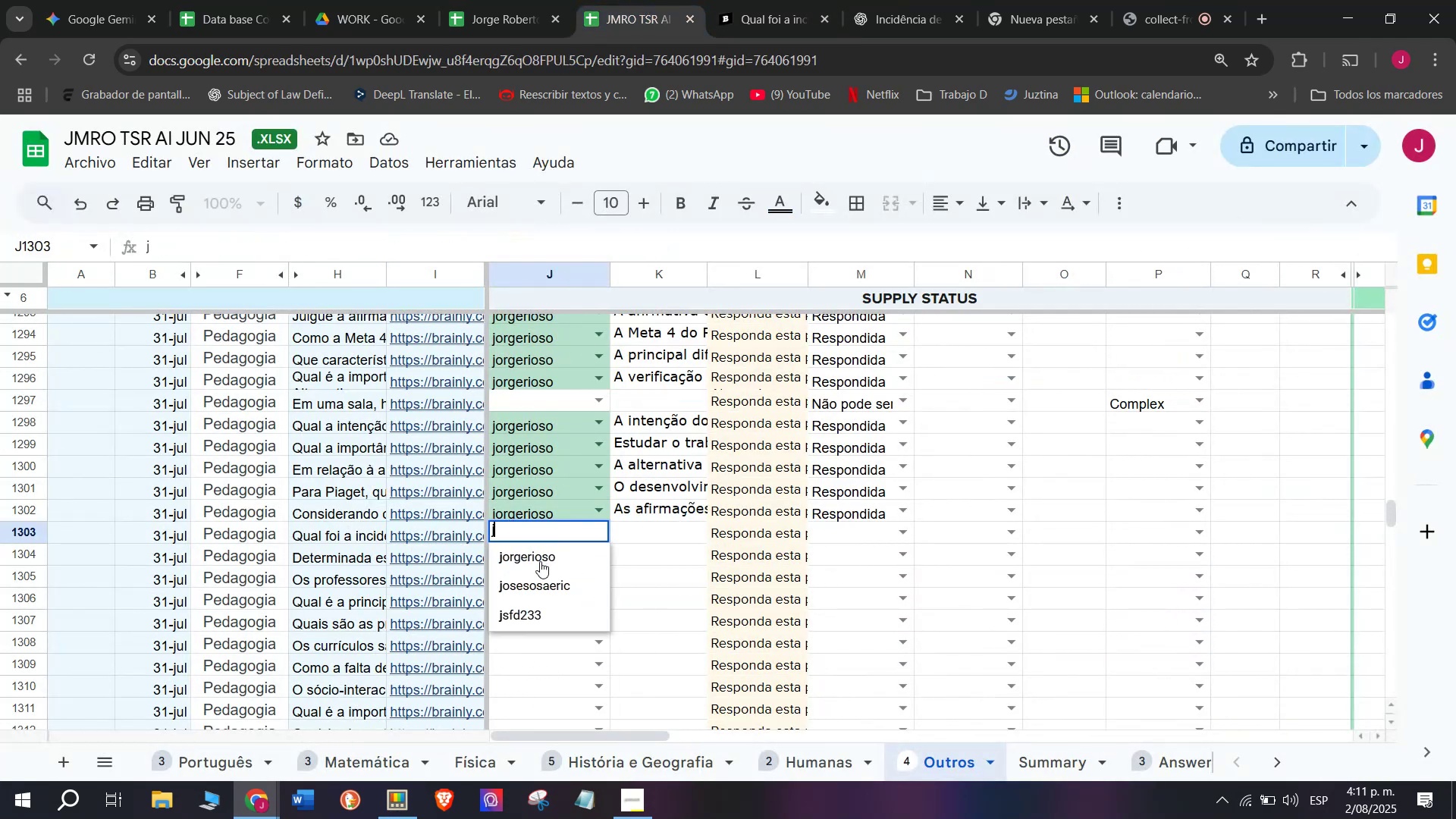 
left_click([540, 561])
 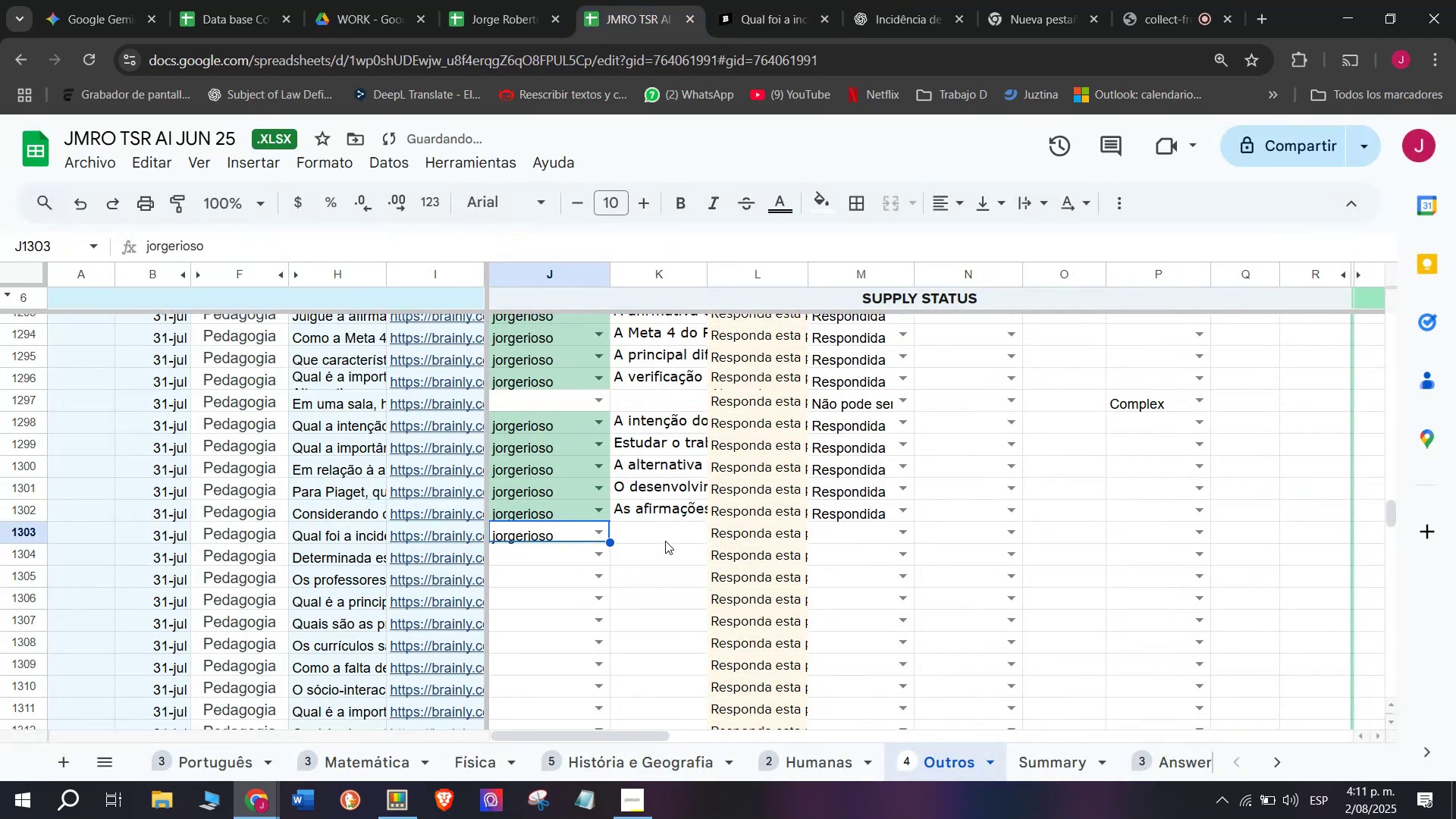 
double_click([665, 541])
 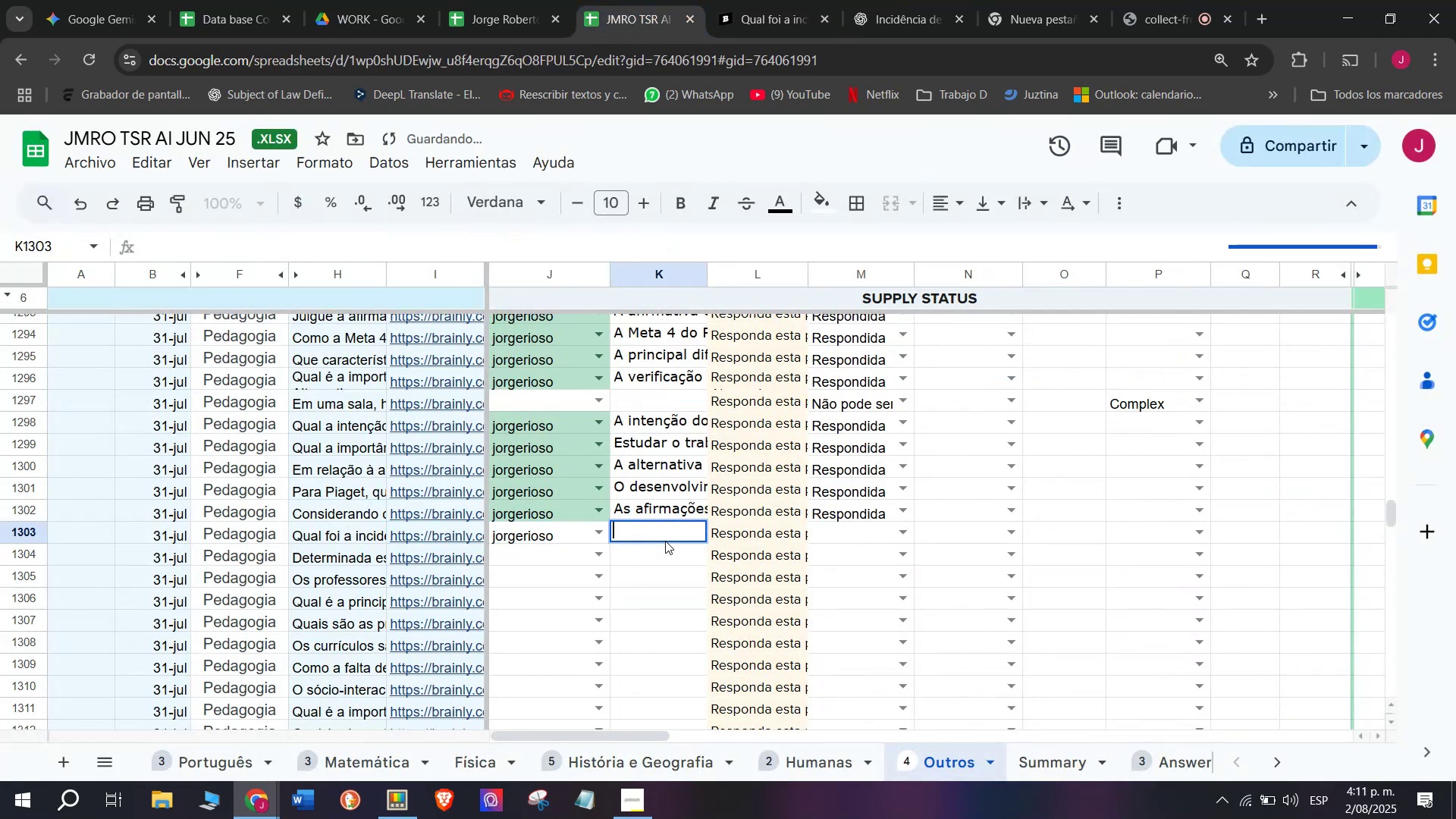 
key(Control+V)
 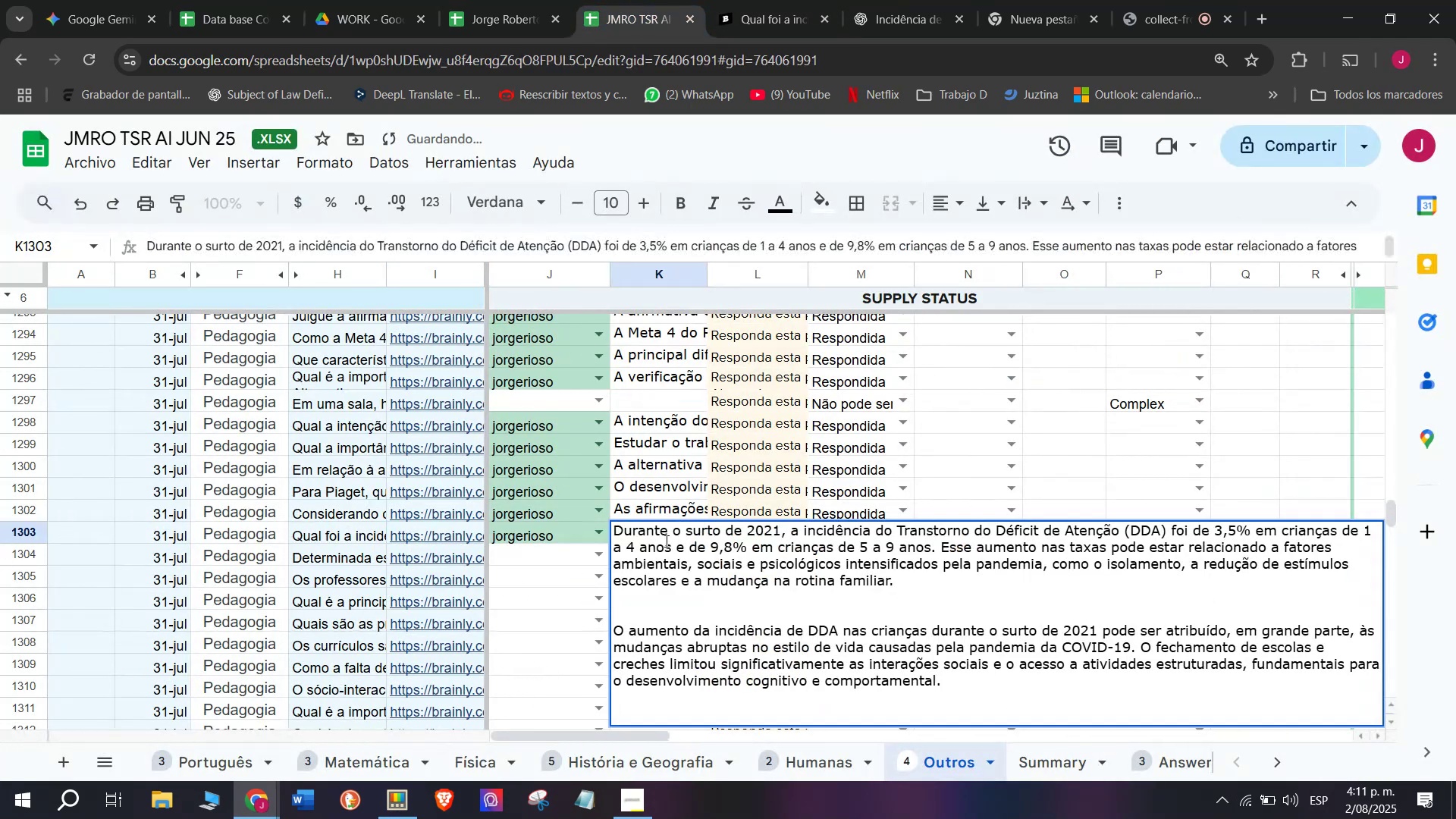 
key(Enter)
 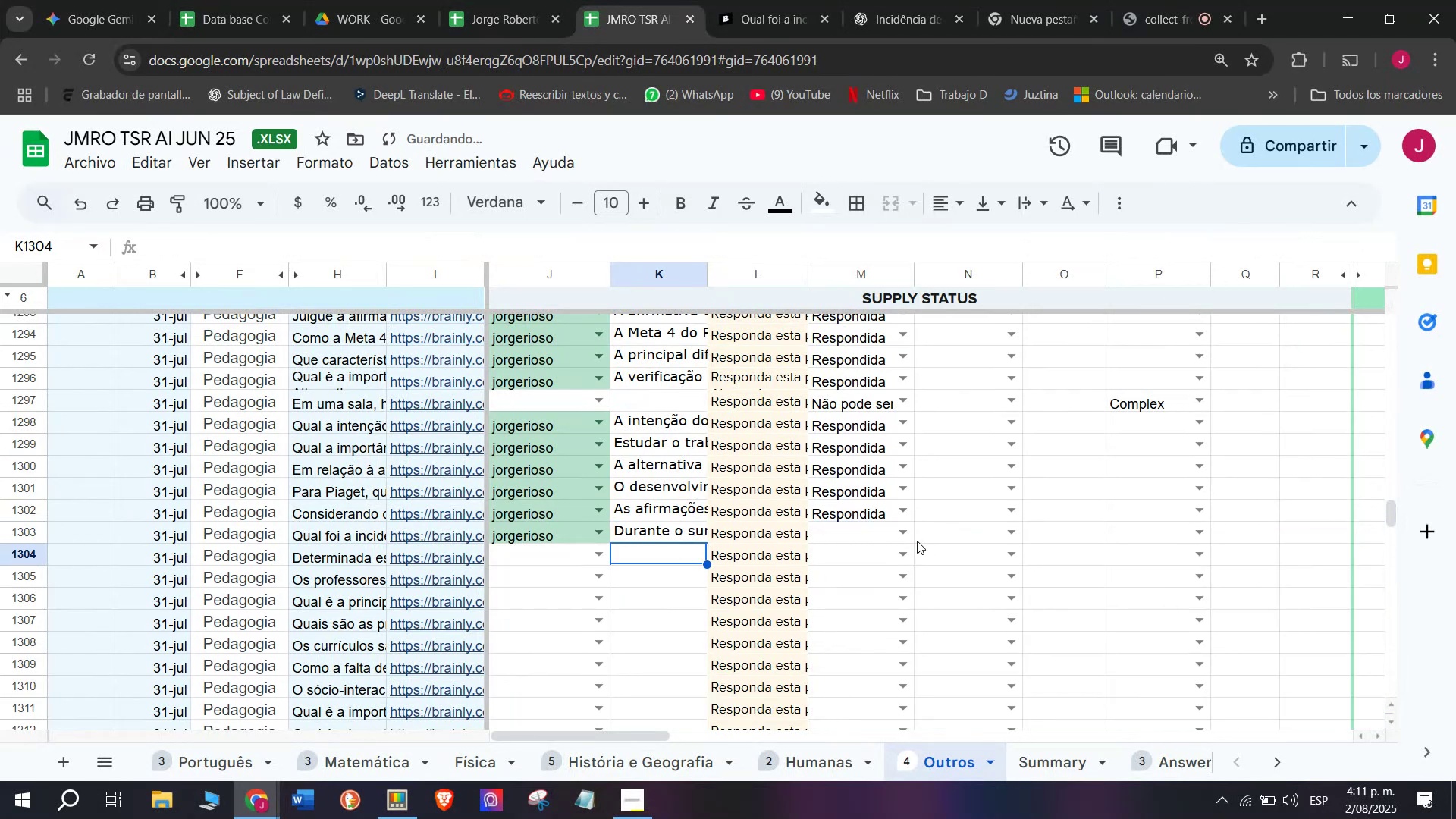 
left_click([908, 531])
 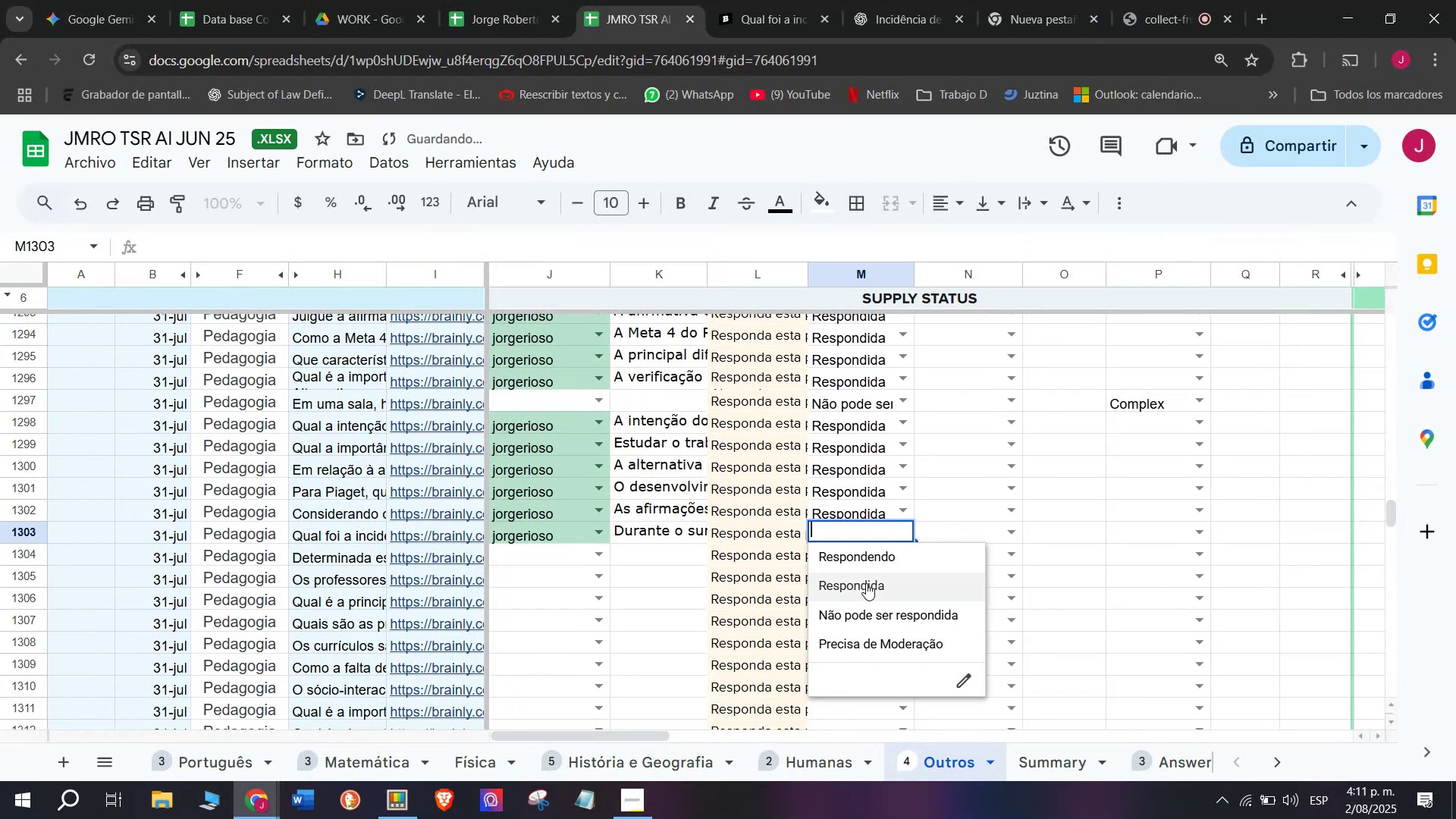 
left_click([866, 583])
 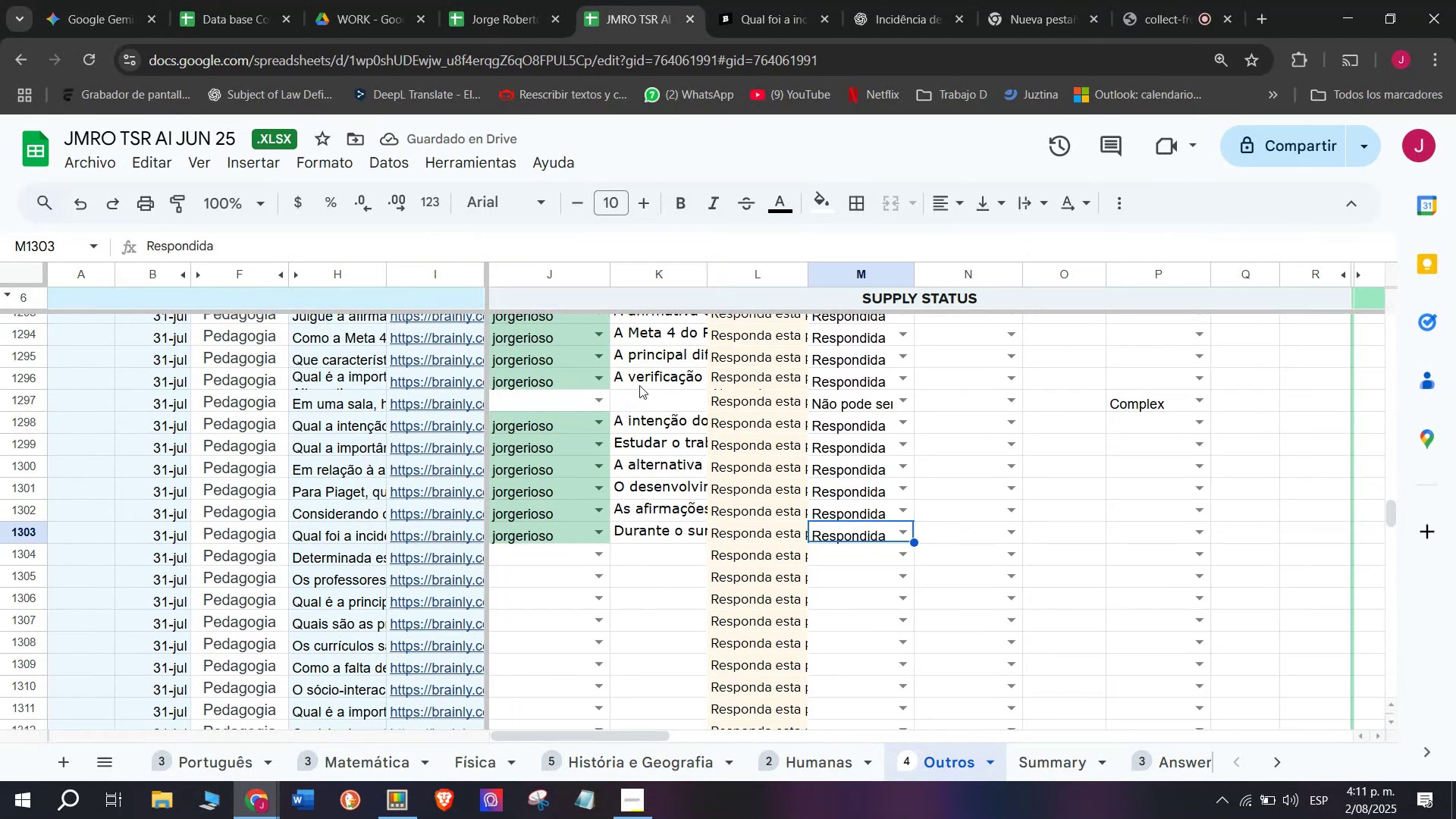 
left_click([764, 0])
 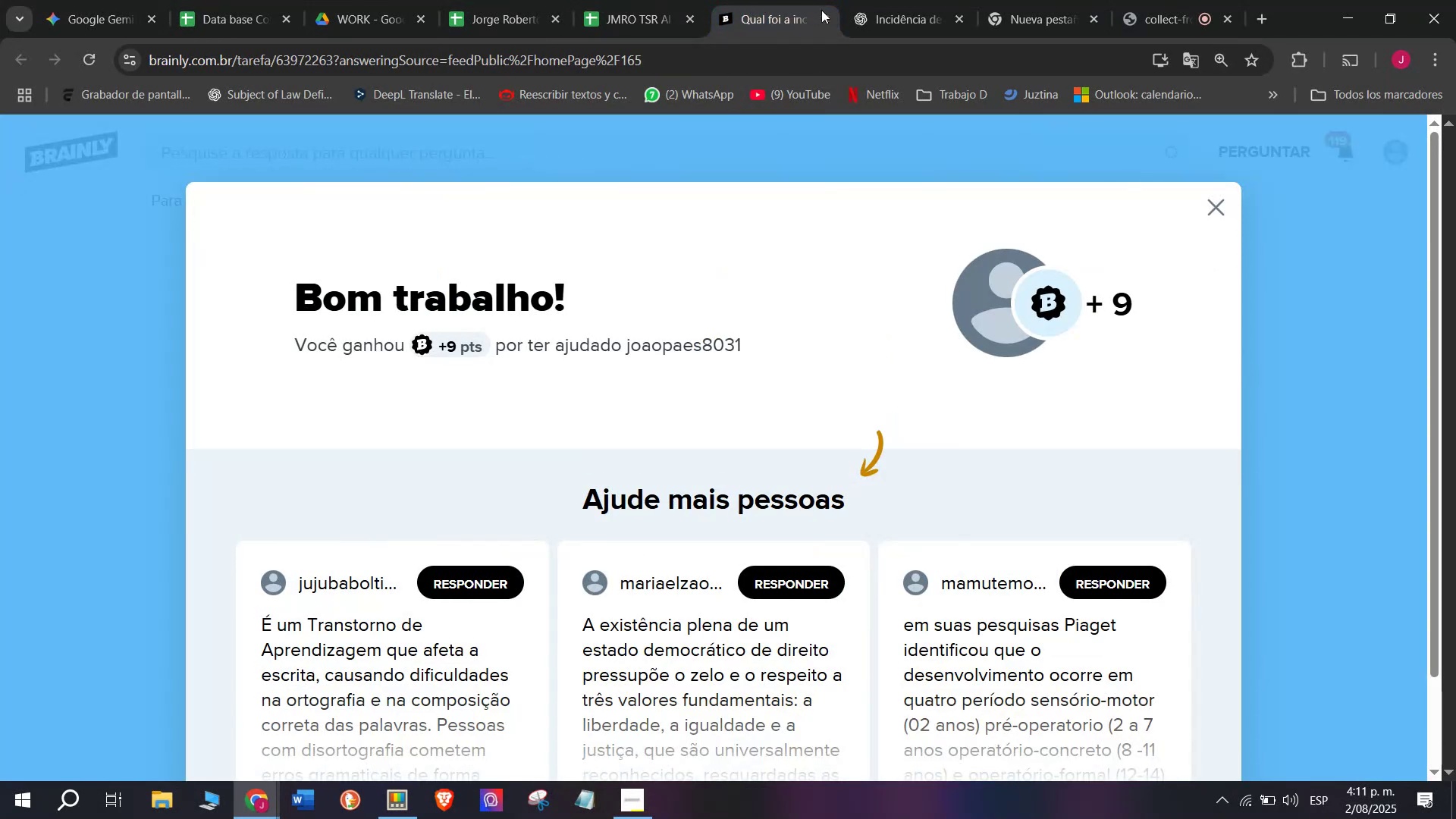 
left_click([823, 10])
 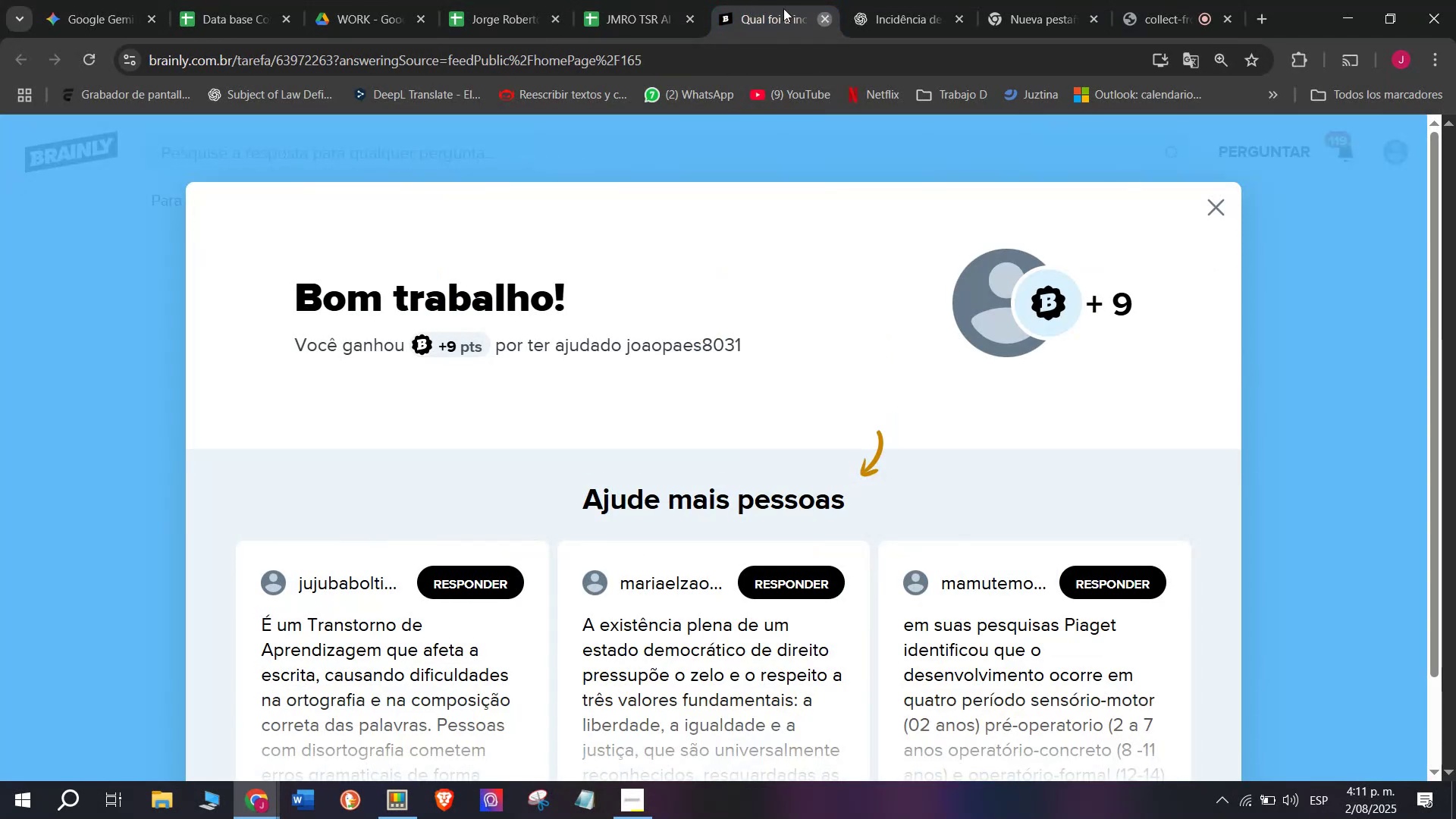 
double_click([616, 0])
 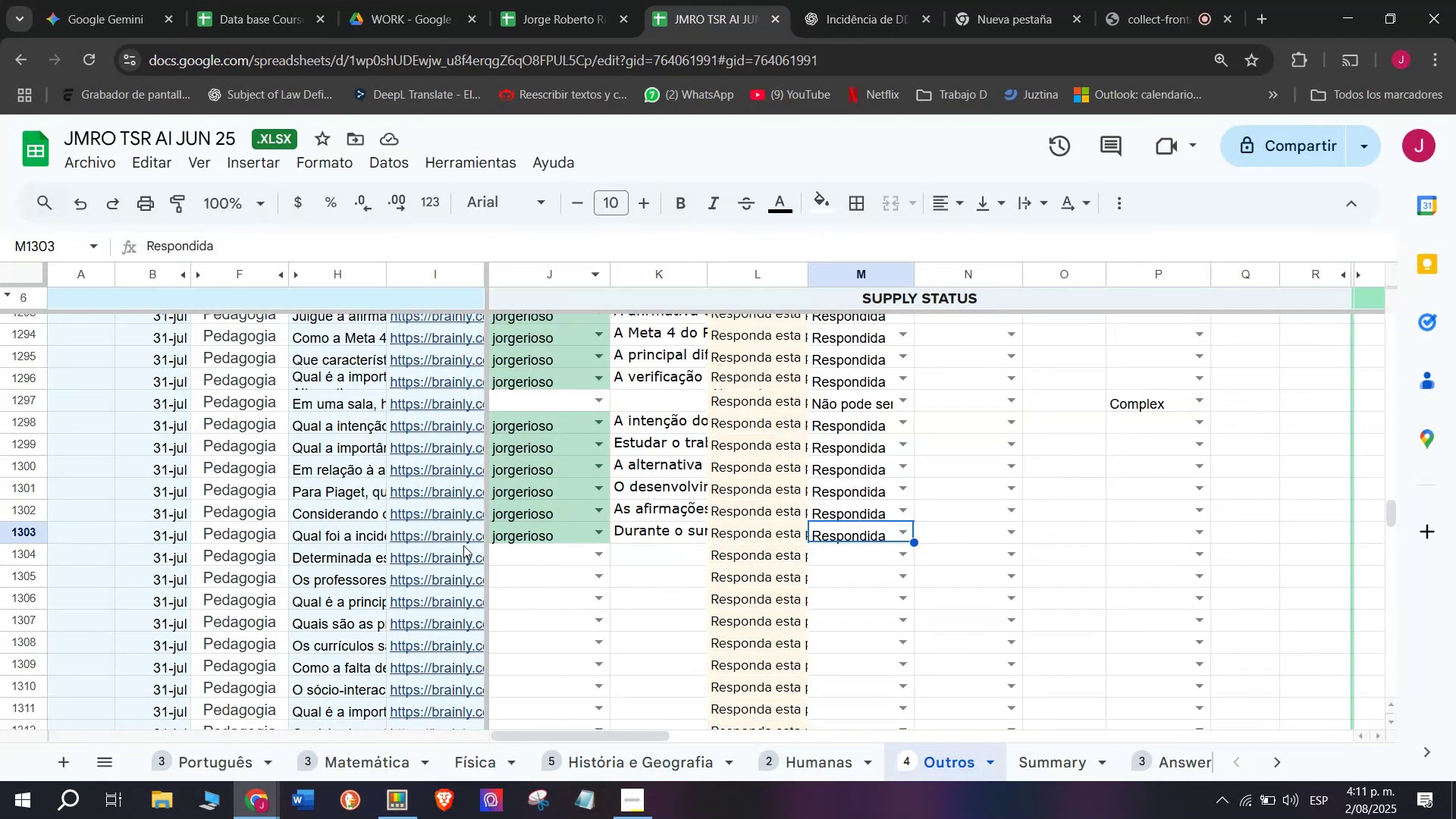 
left_click([456, 560])
 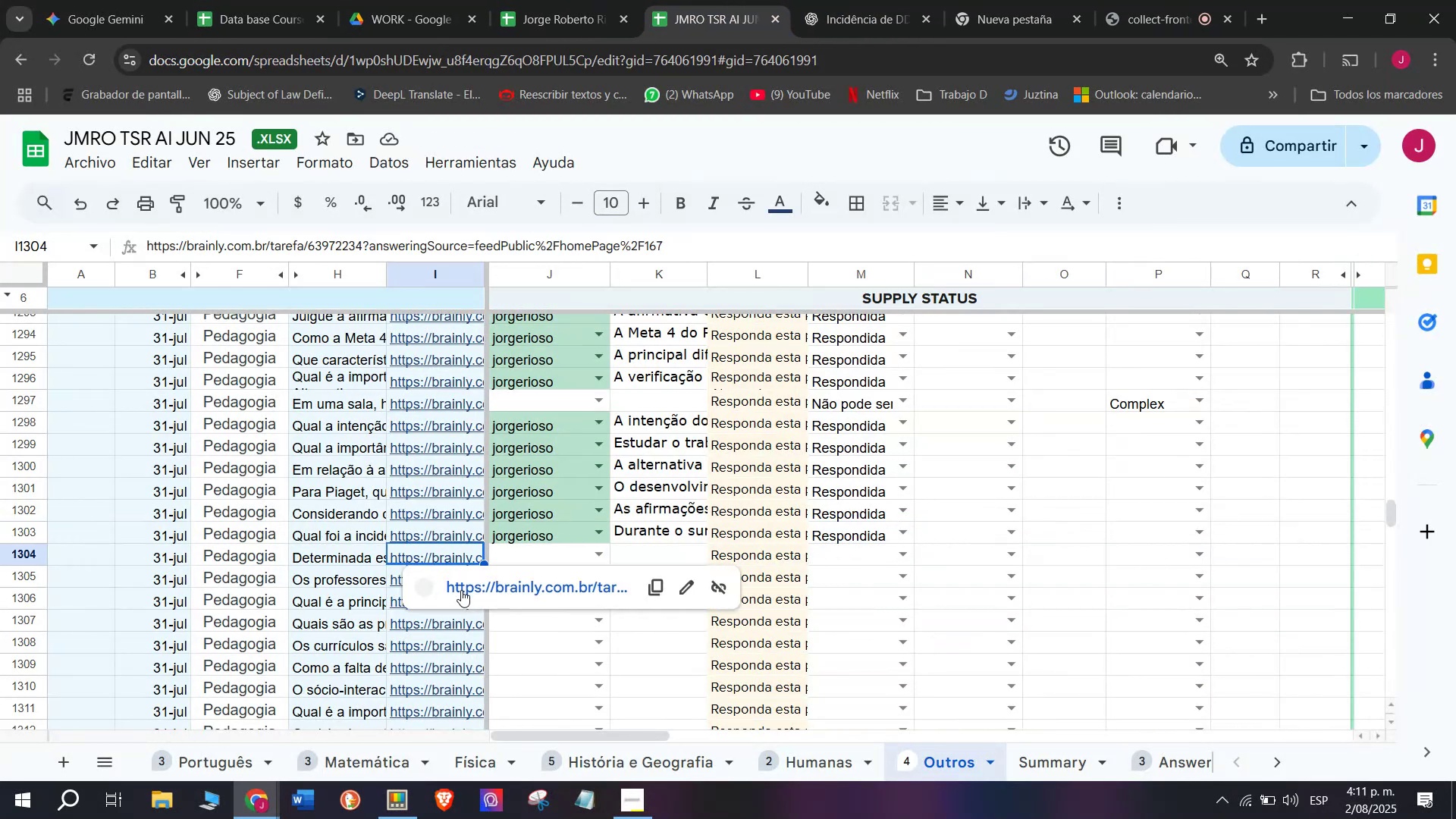 
left_click([461, 590])
 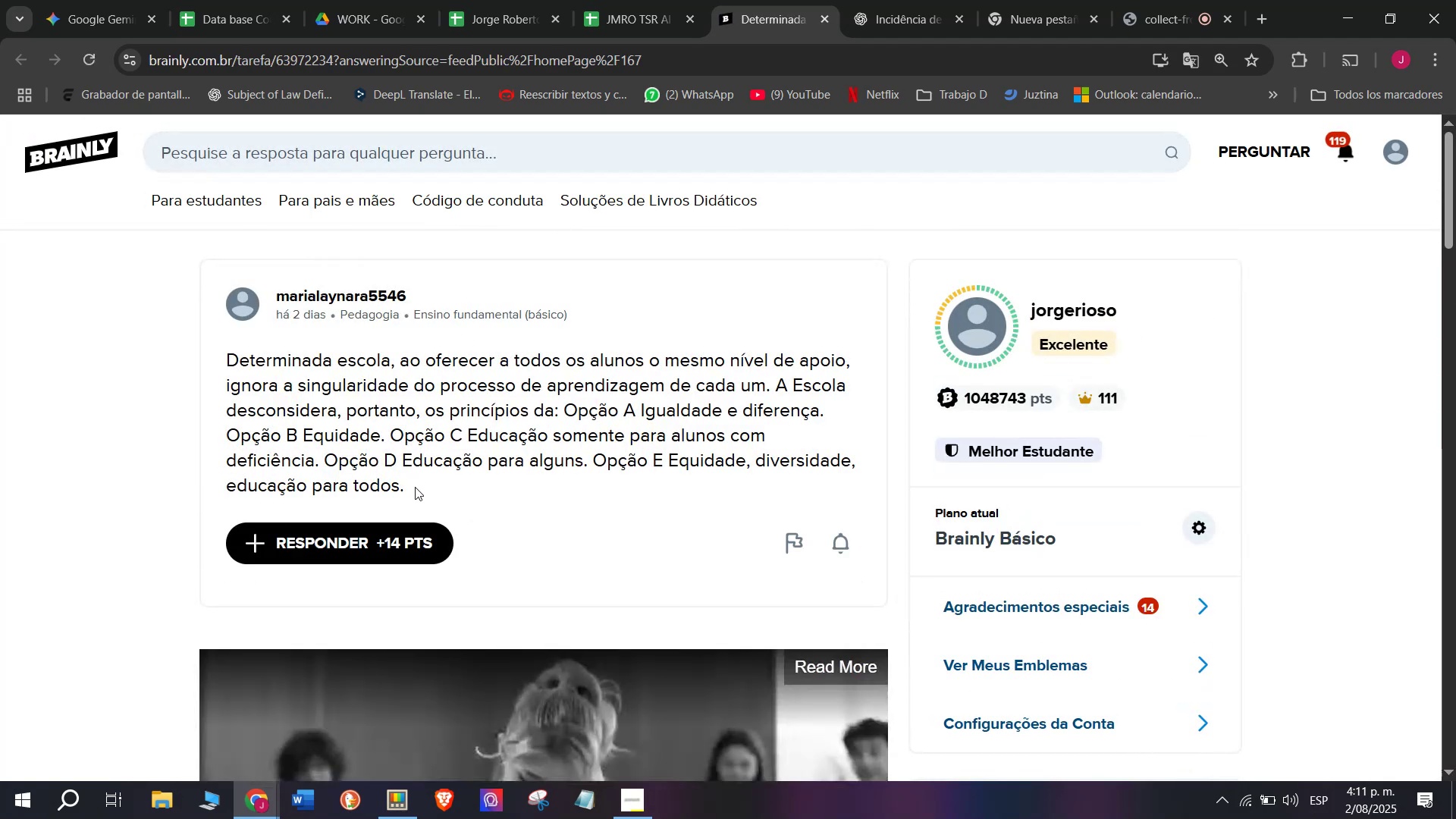 
wait(5.5)
 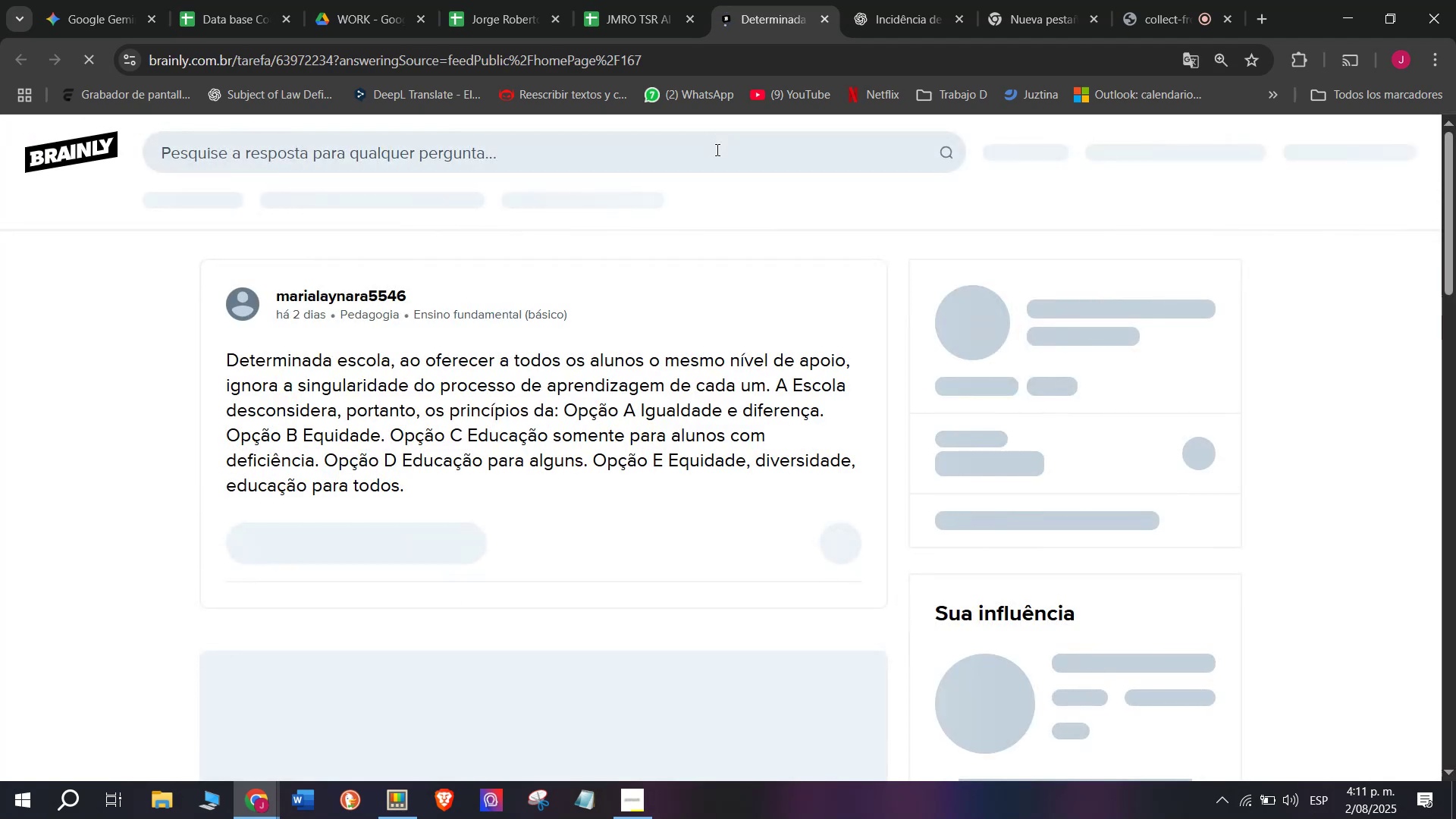 
key(Control+C)
 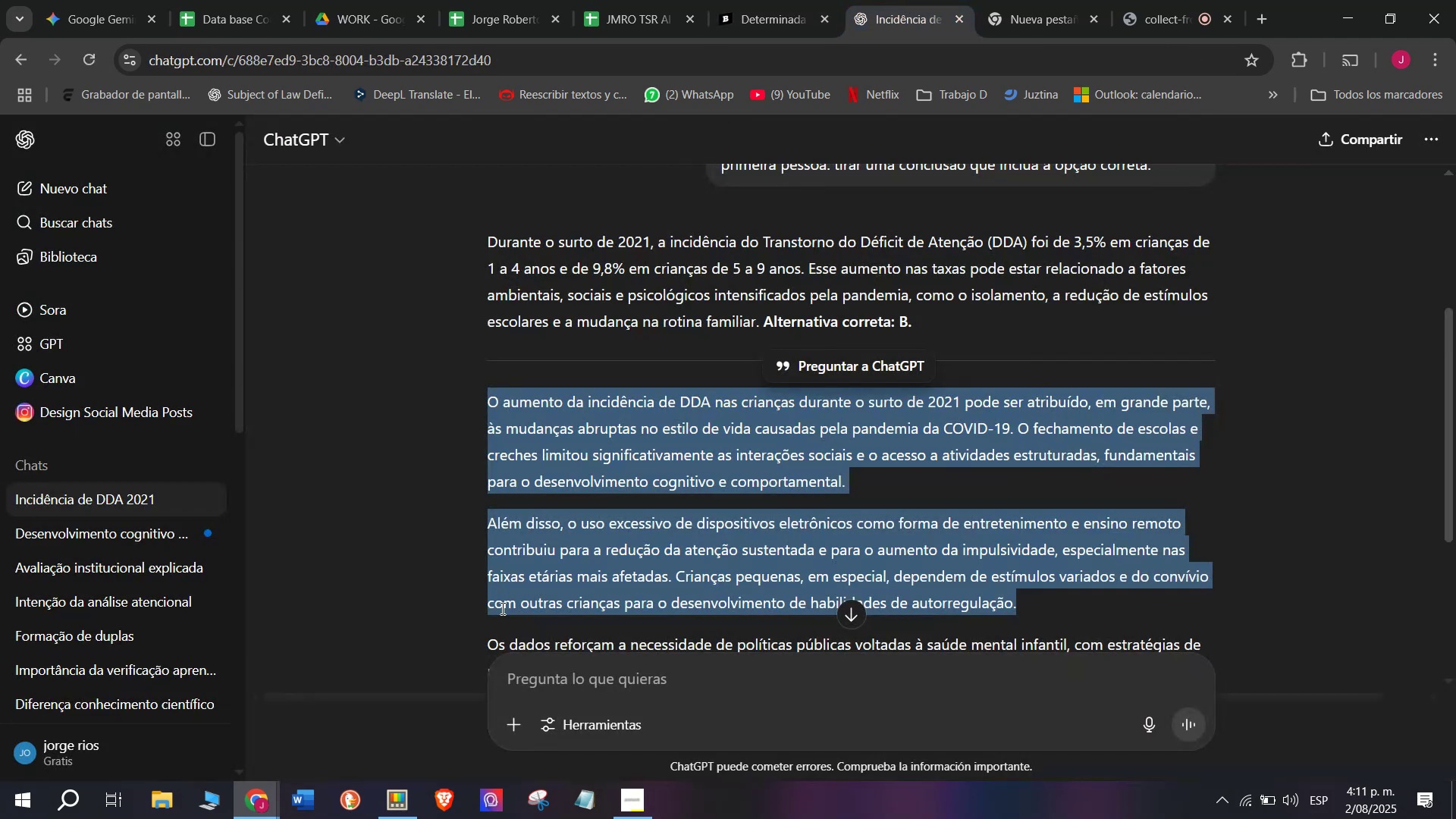 
left_click([574, 682])
 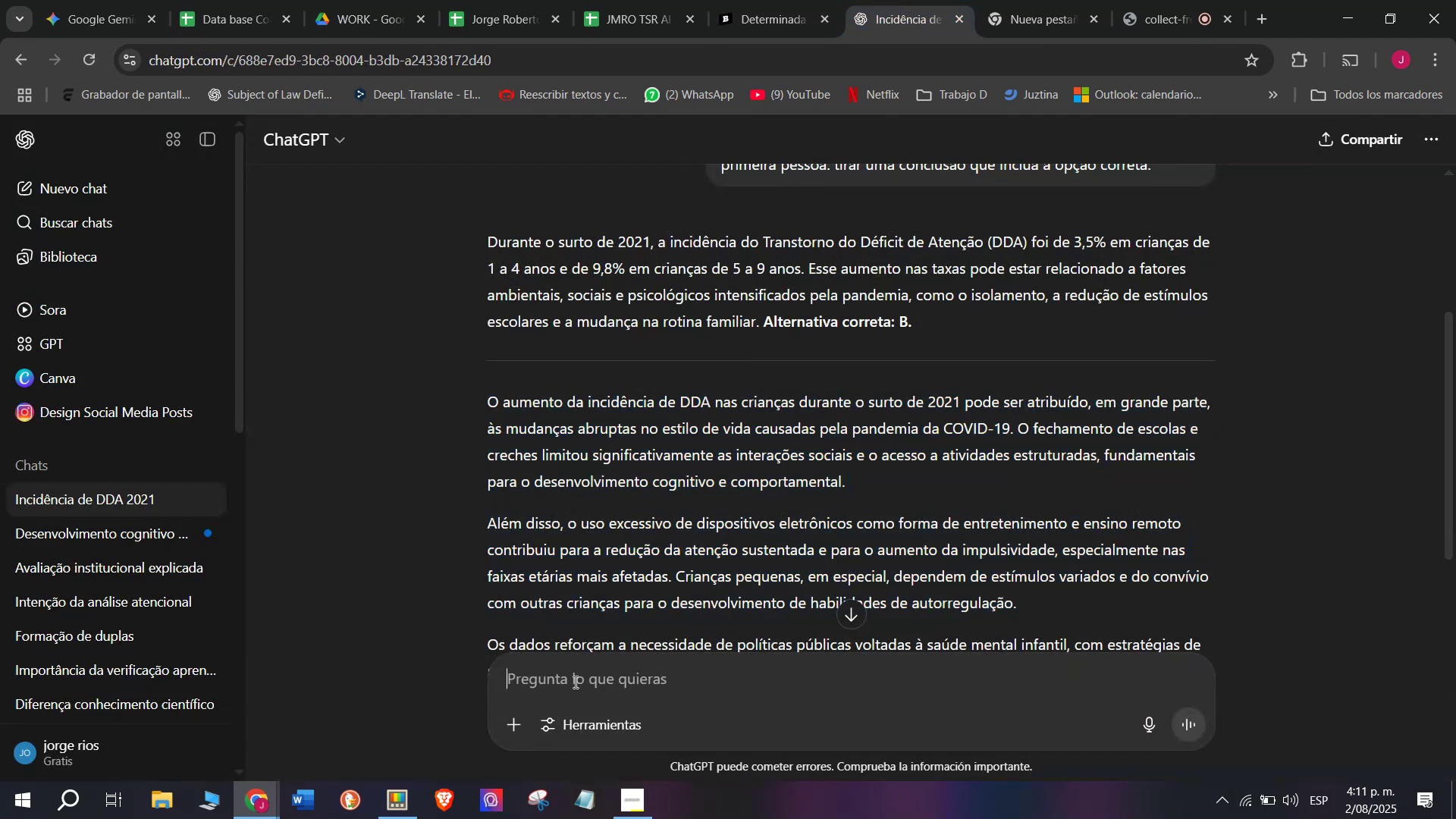 
key(Meta+MetaLeft)
 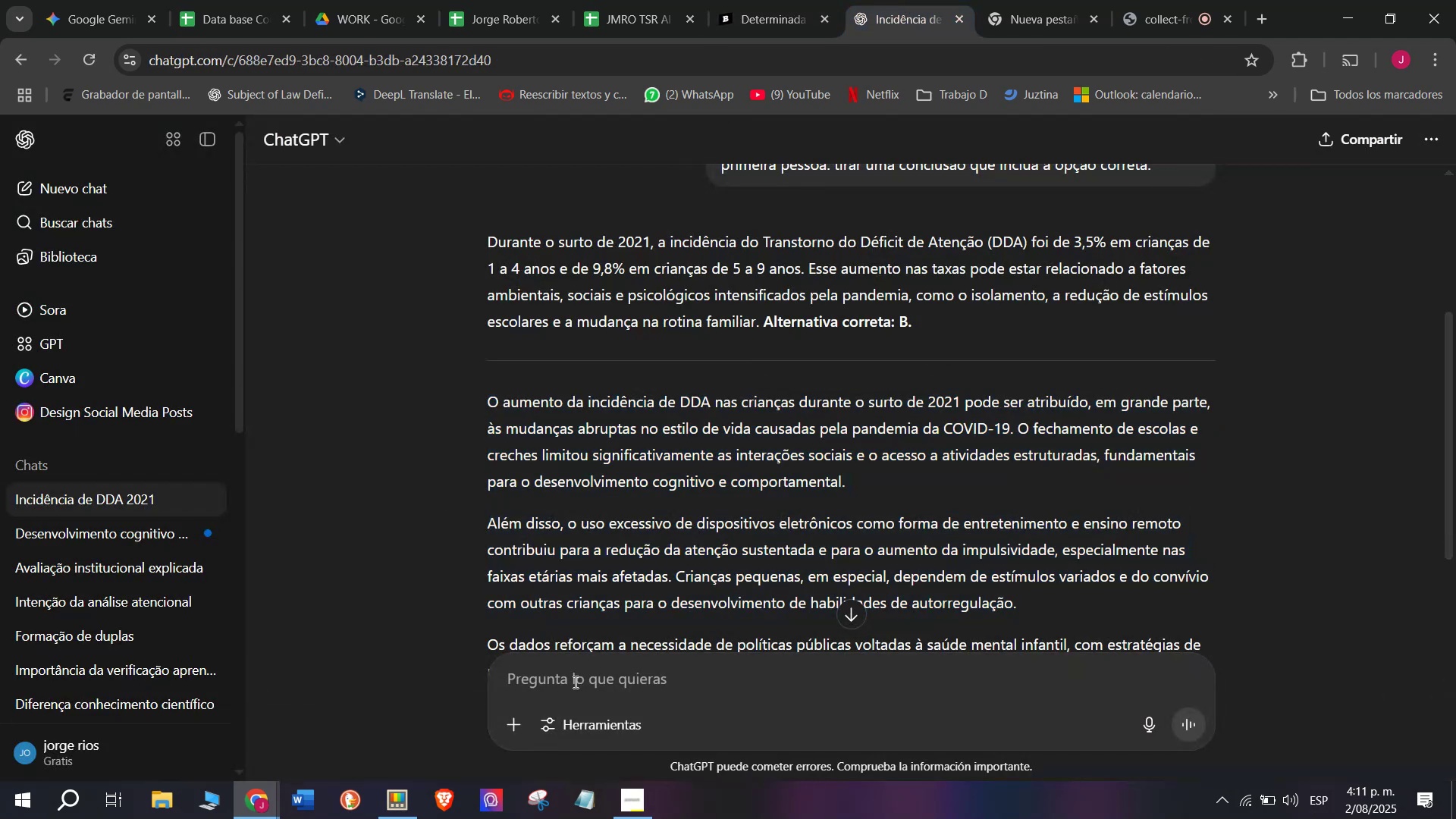 
key(Meta+V)
 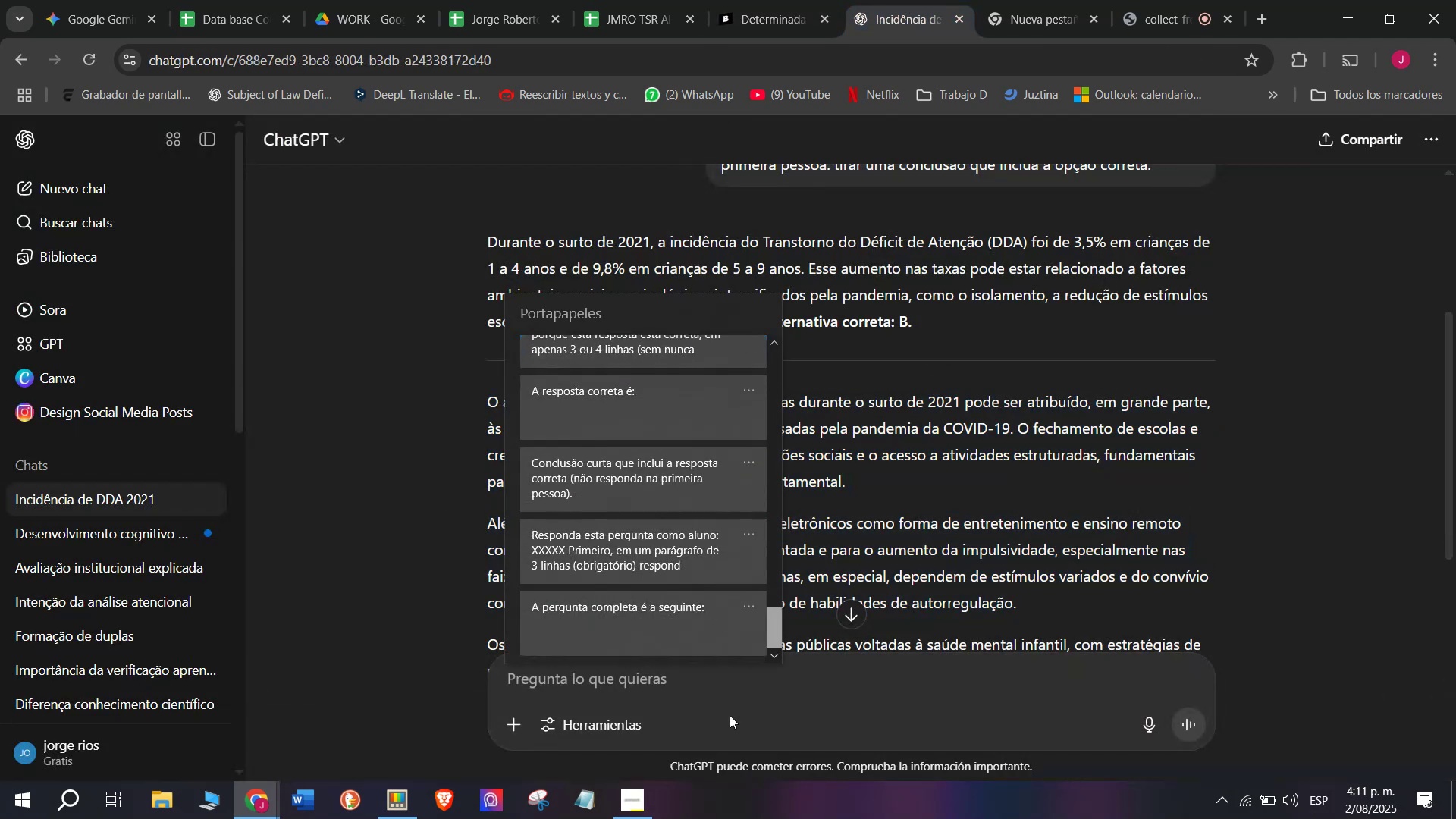 
left_click([605, 566])
 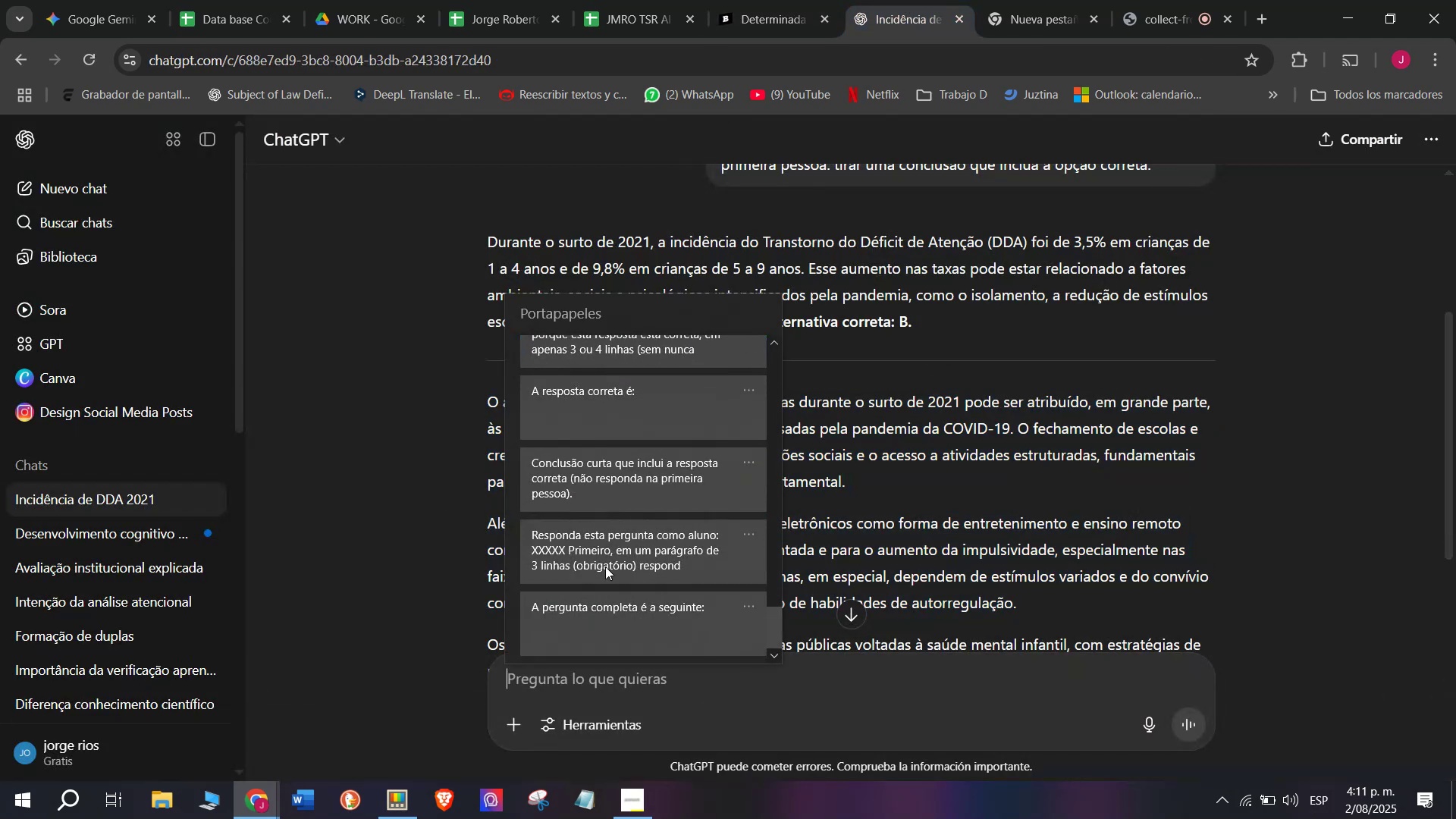 
key(Control+ControlLeft)
 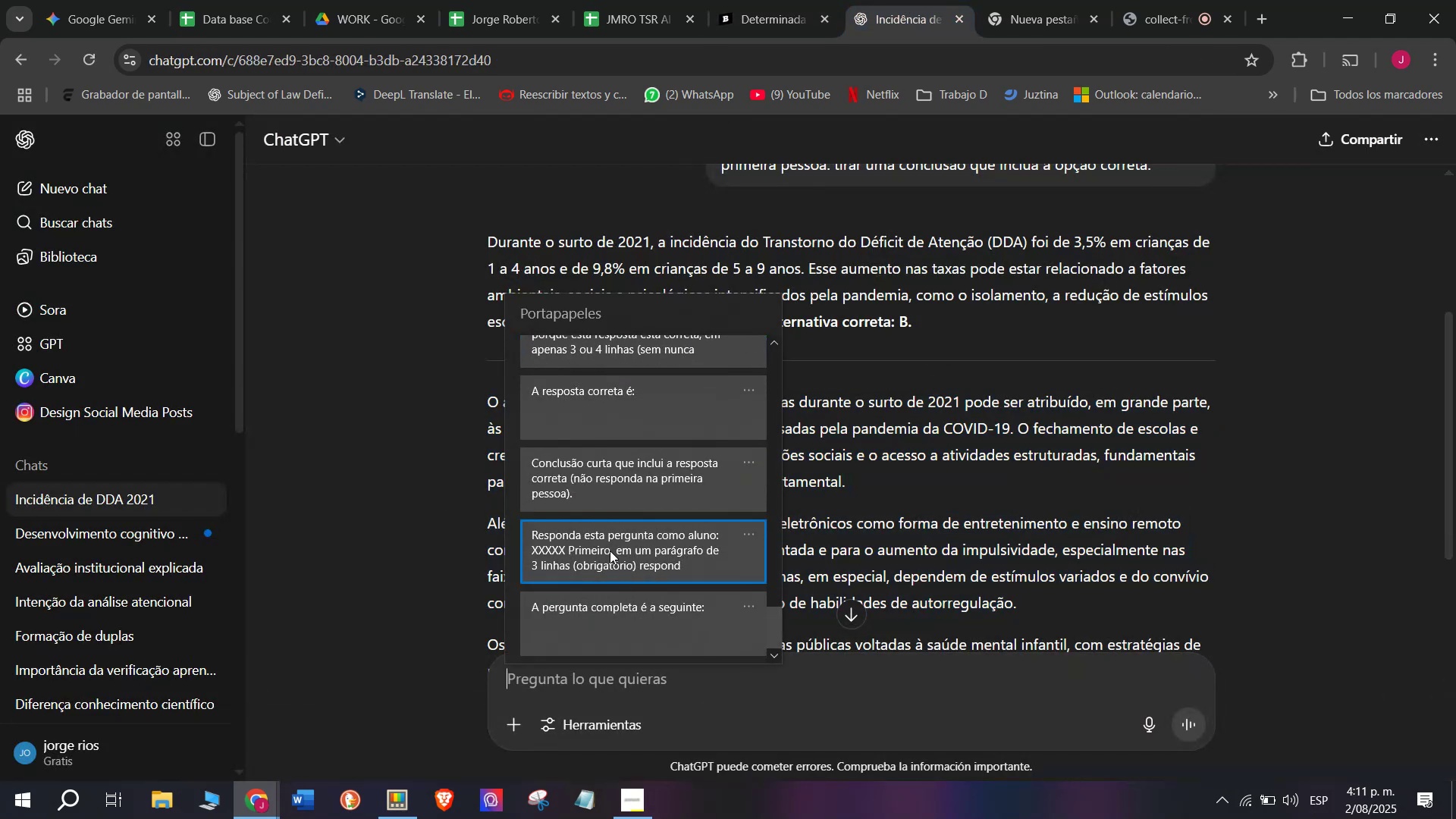 
key(Control+V)
 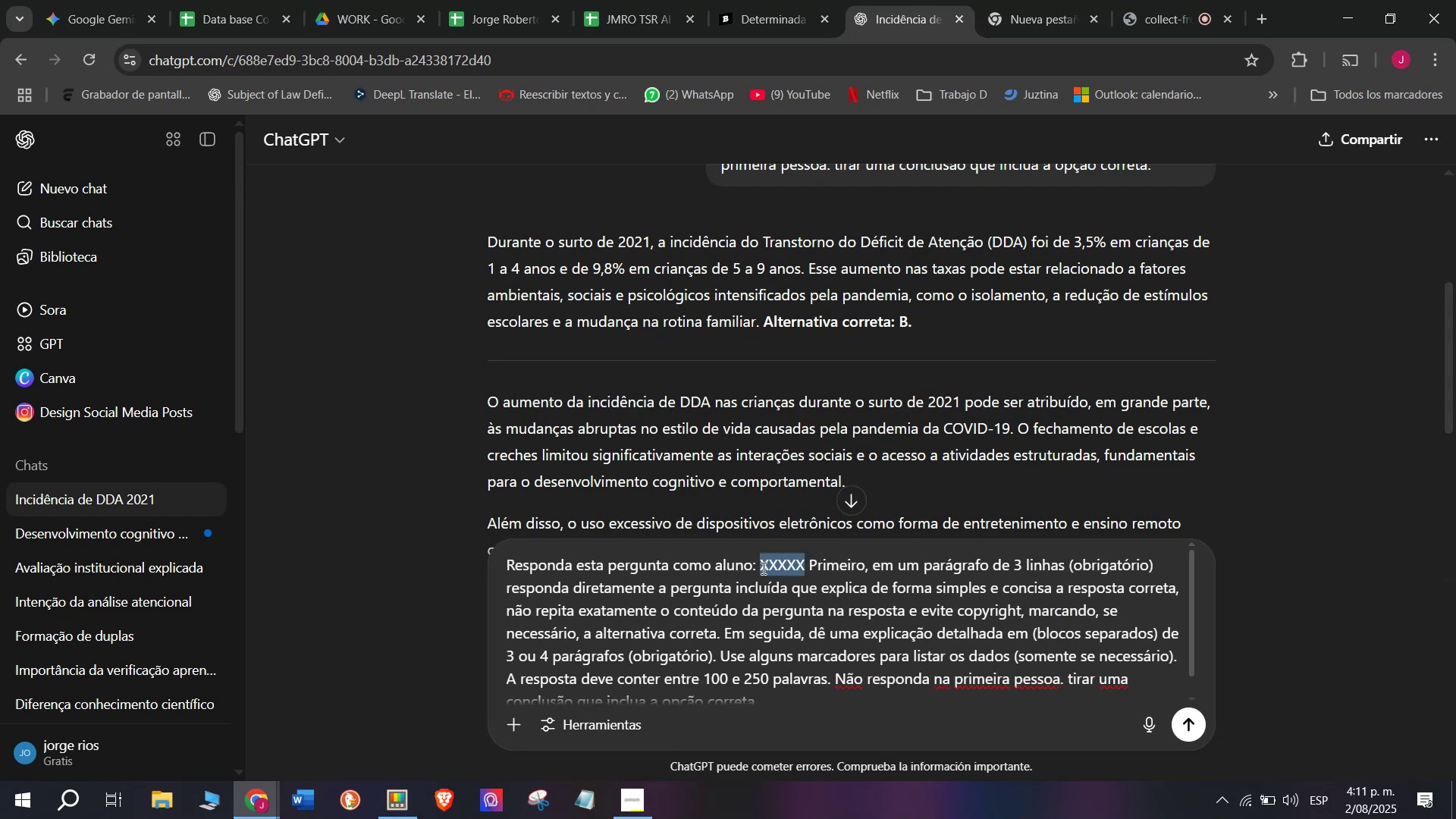 
key(Meta+V)
 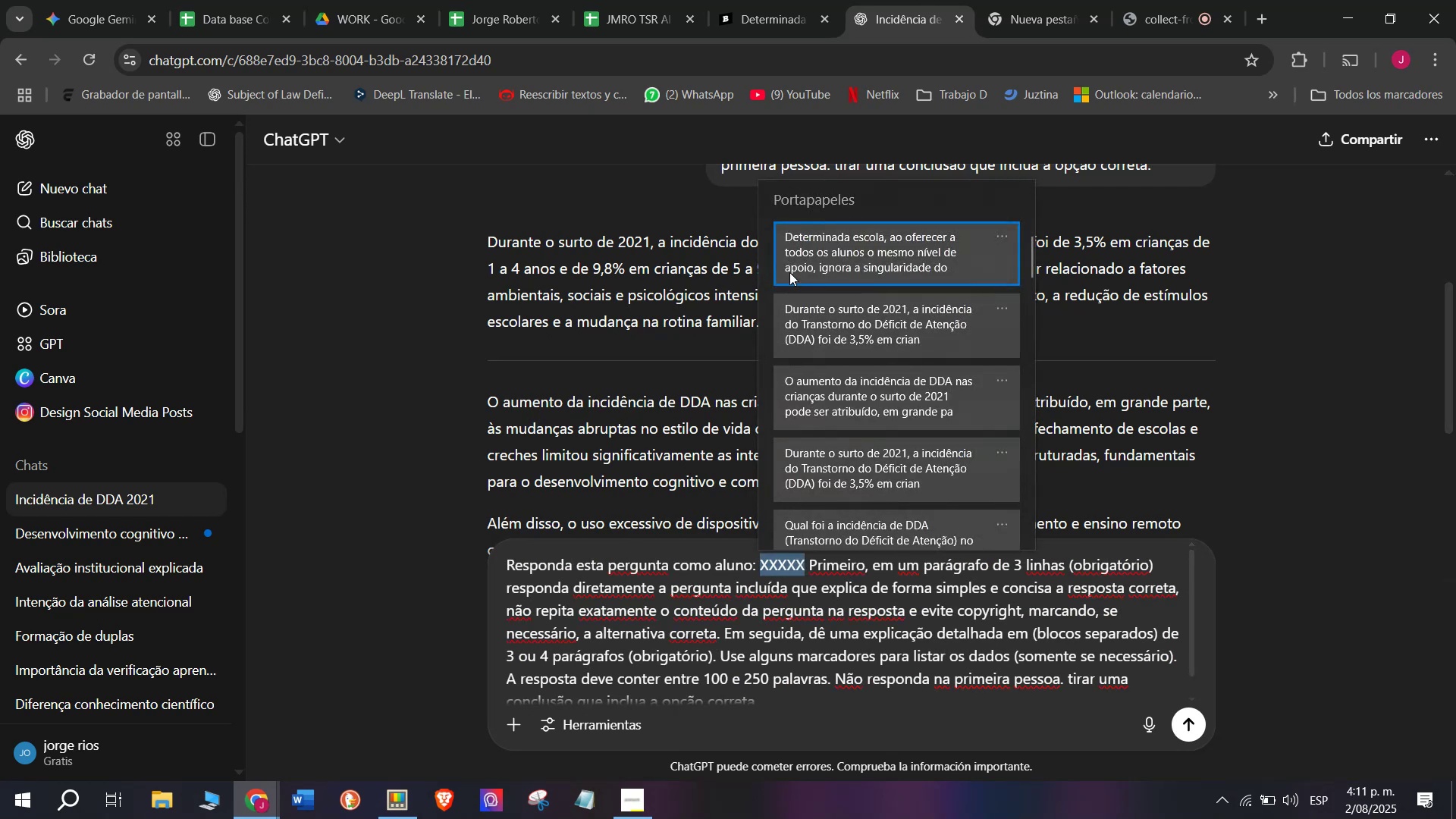 
key(Control+ControlLeft)
 